 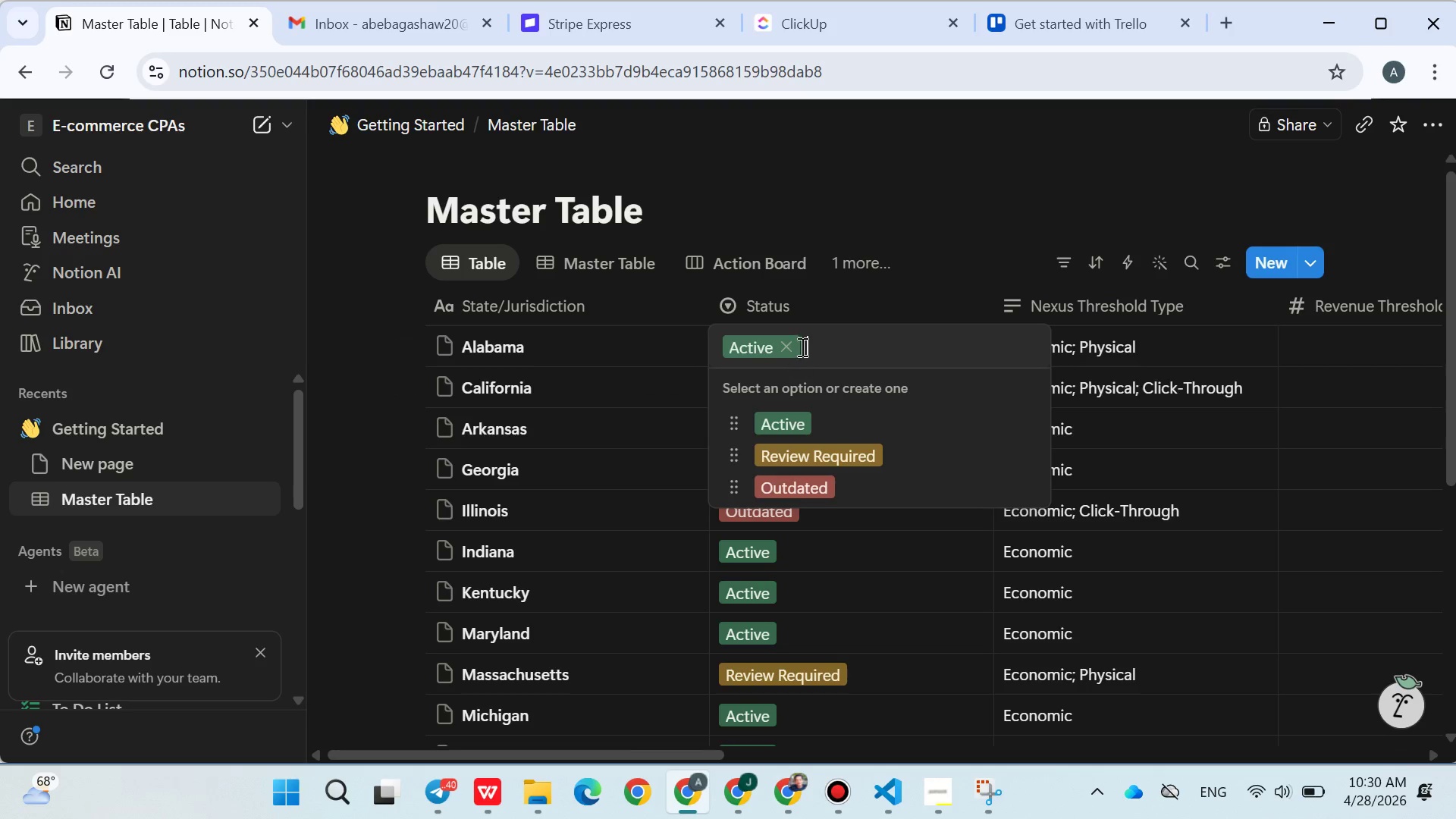 
left_click([1032, 422])
 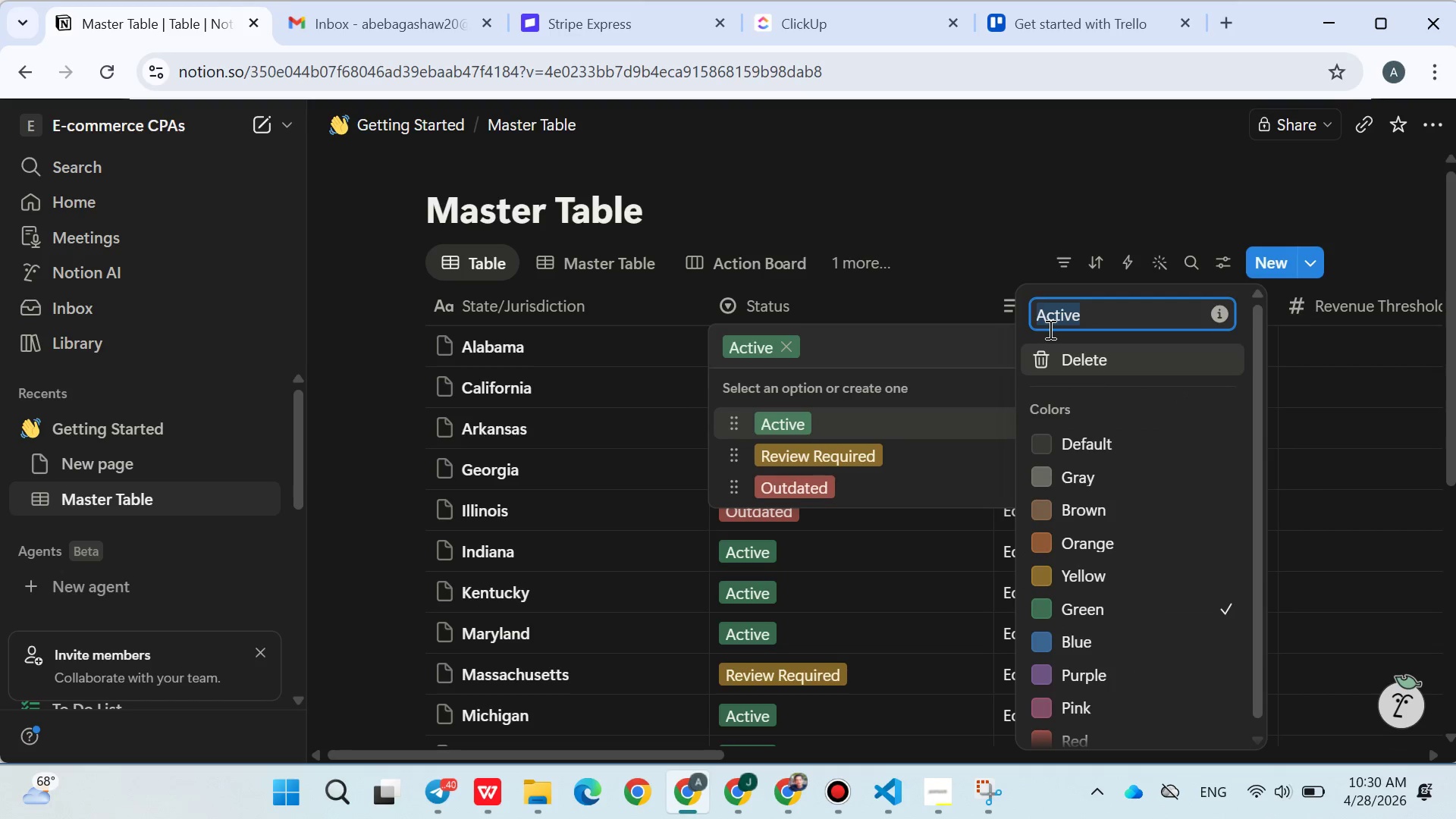 
key(ArrowLeft)
 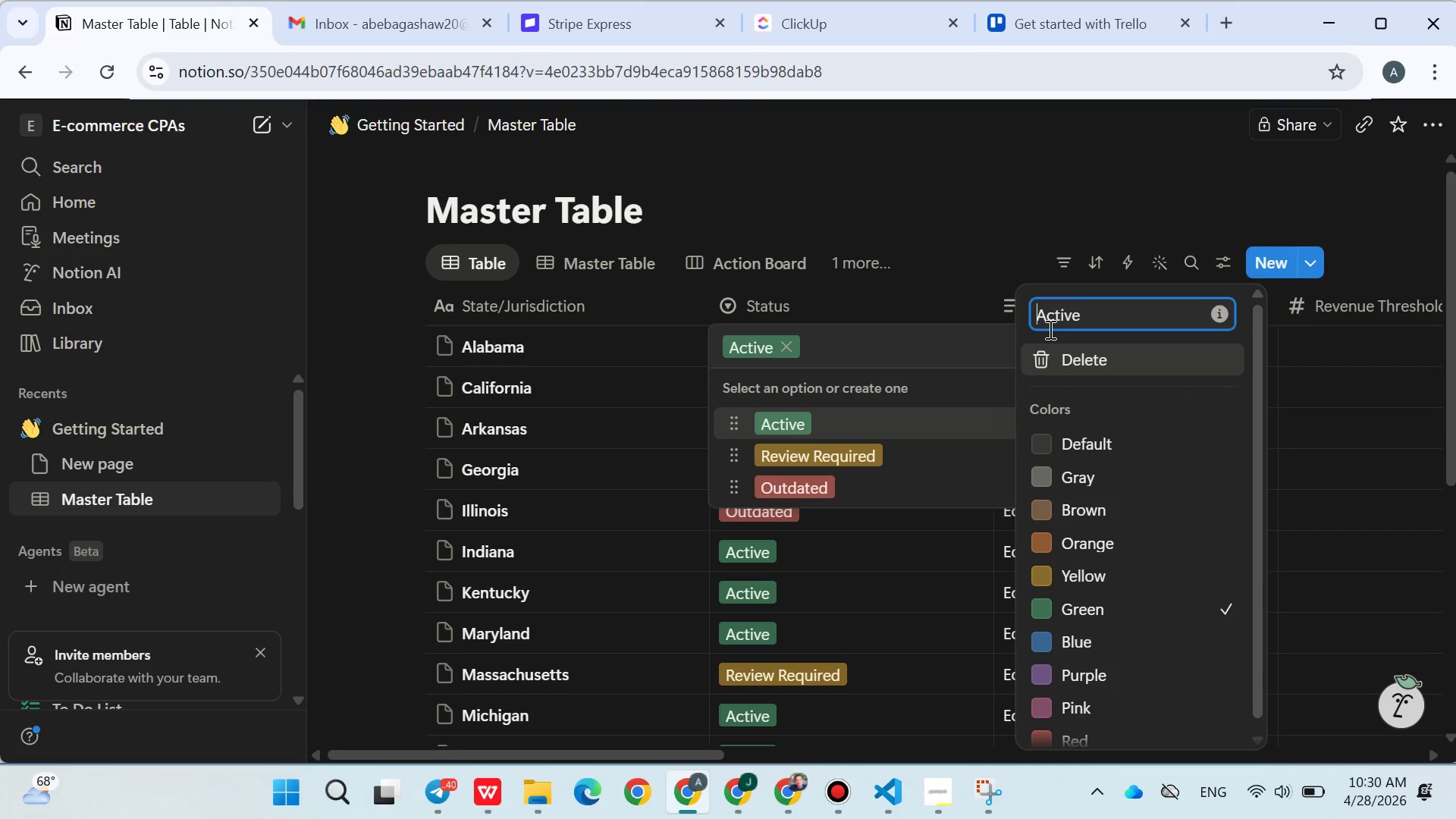 
key(ArrowLeft)
 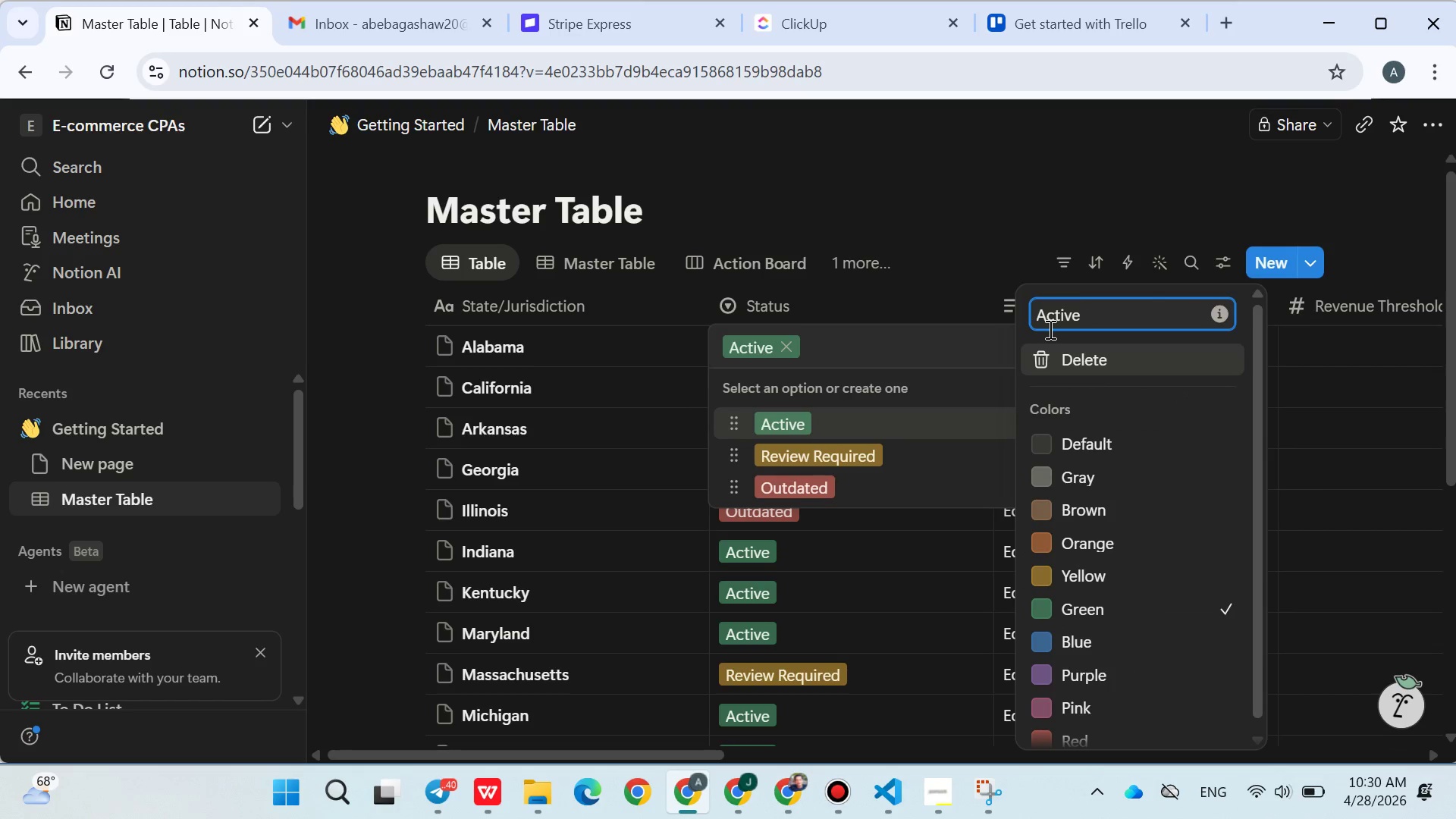 
key(Control+V)
 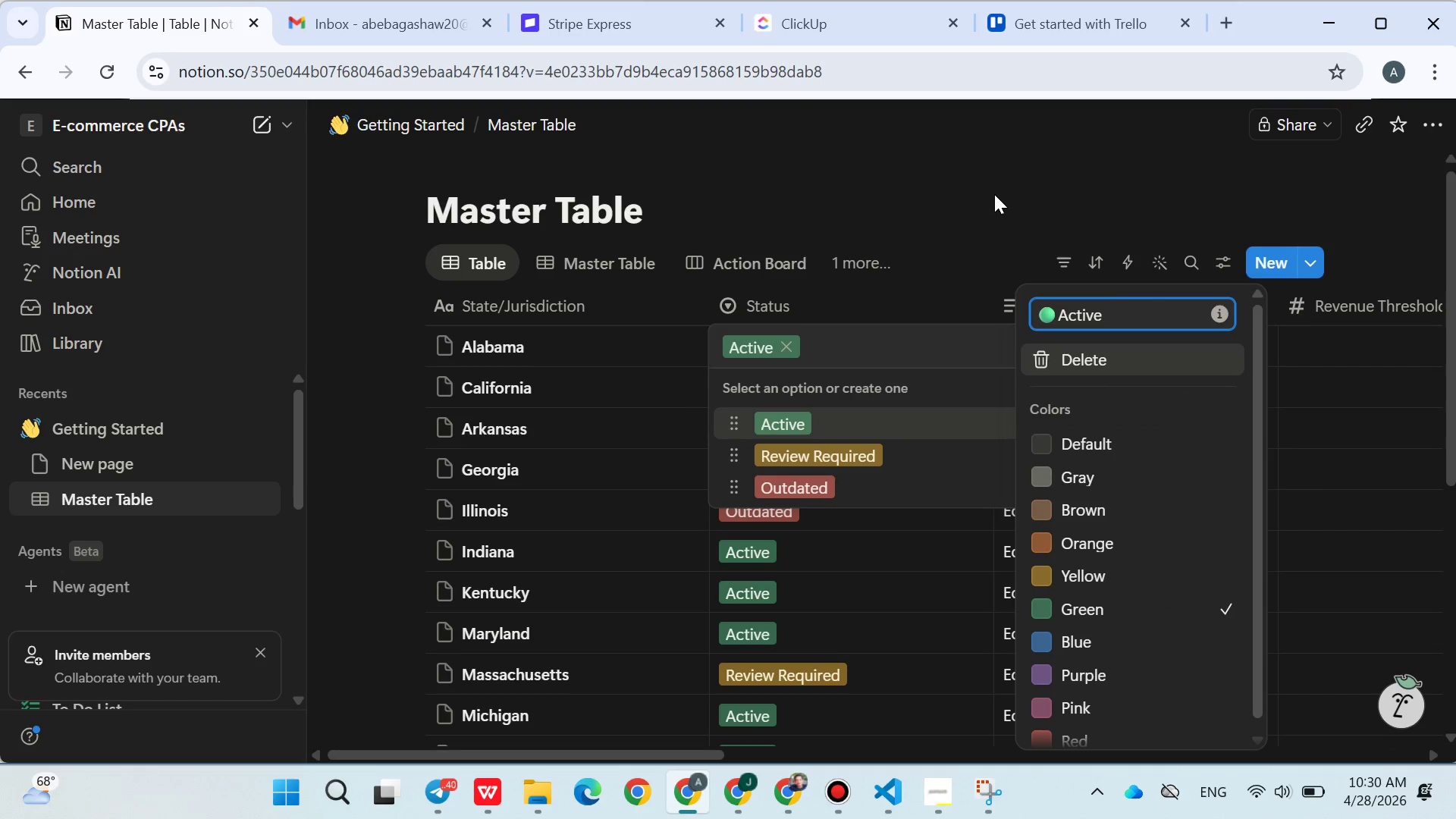 
left_click([994, 194])
 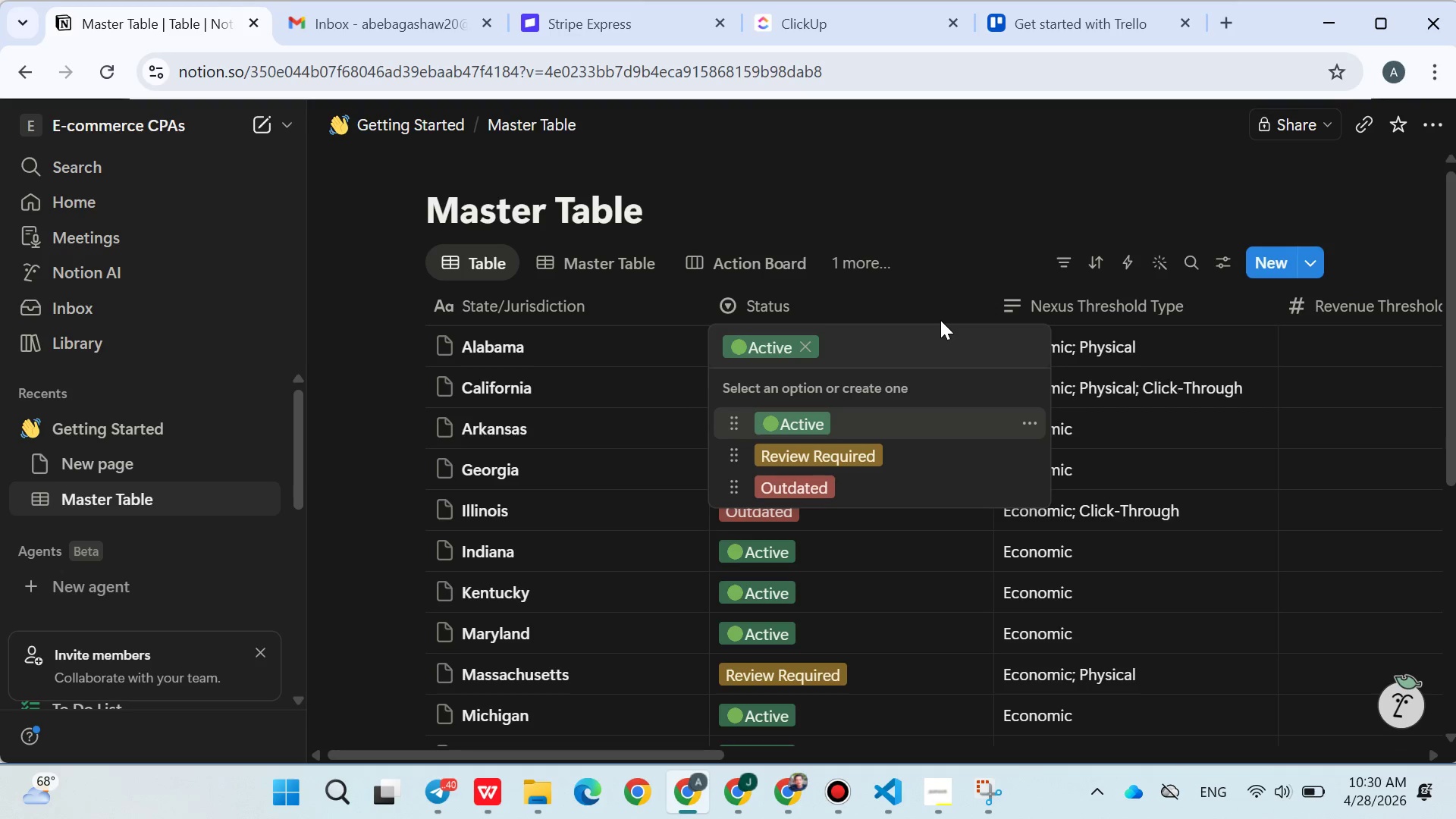 
wait(15.8)
 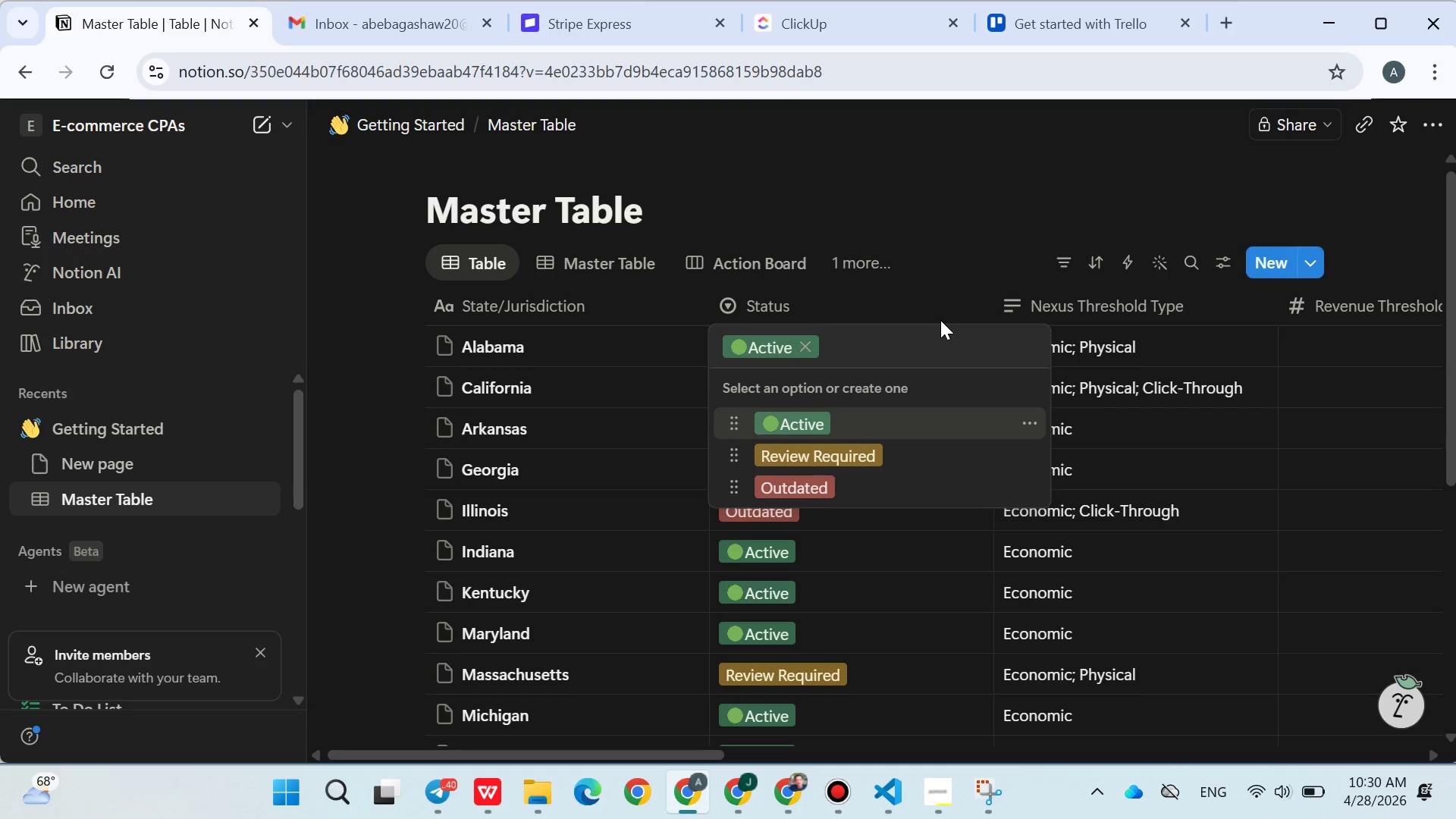 
left_click([438, 783])
 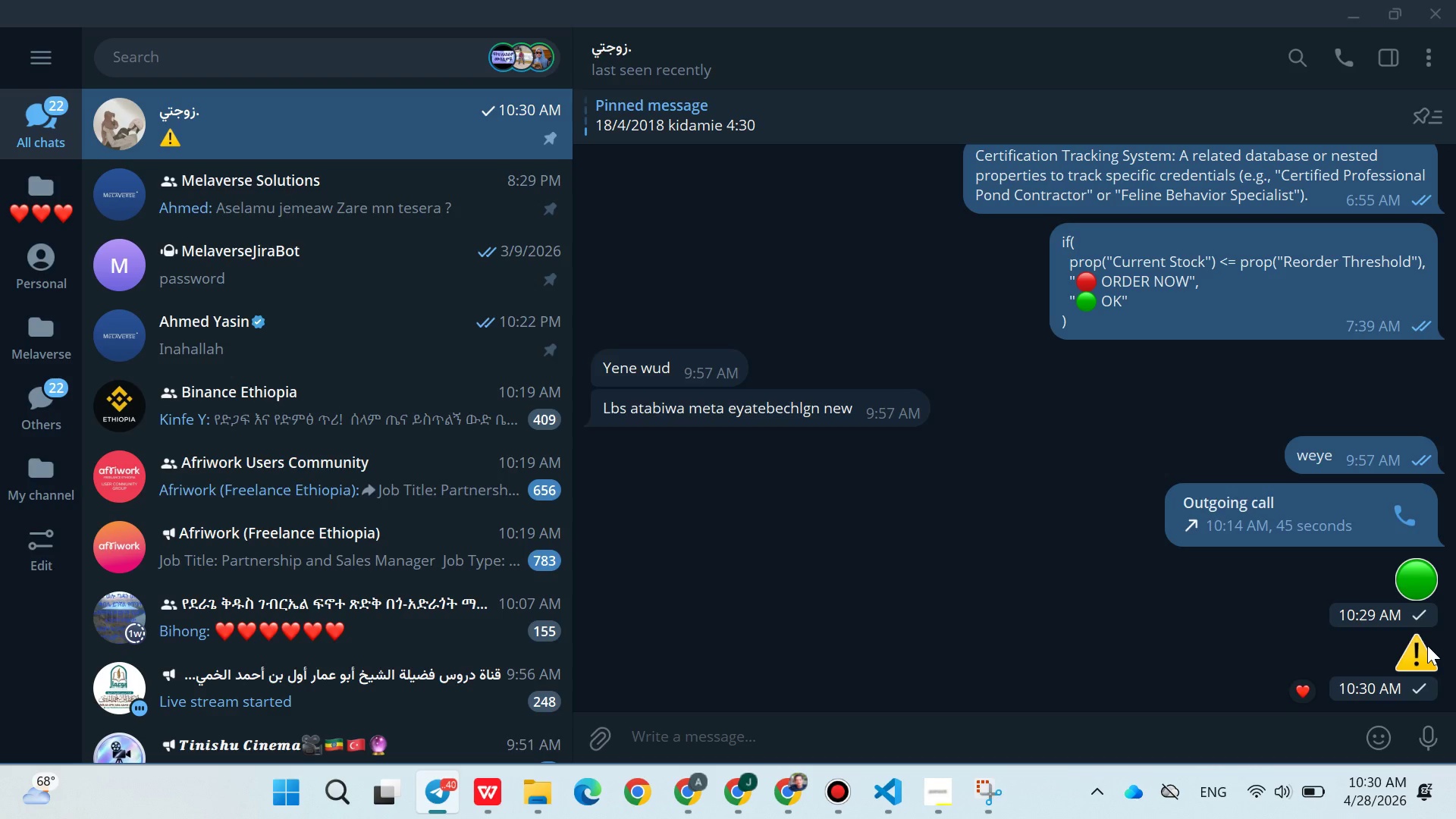 
right_click([1427, 645])
 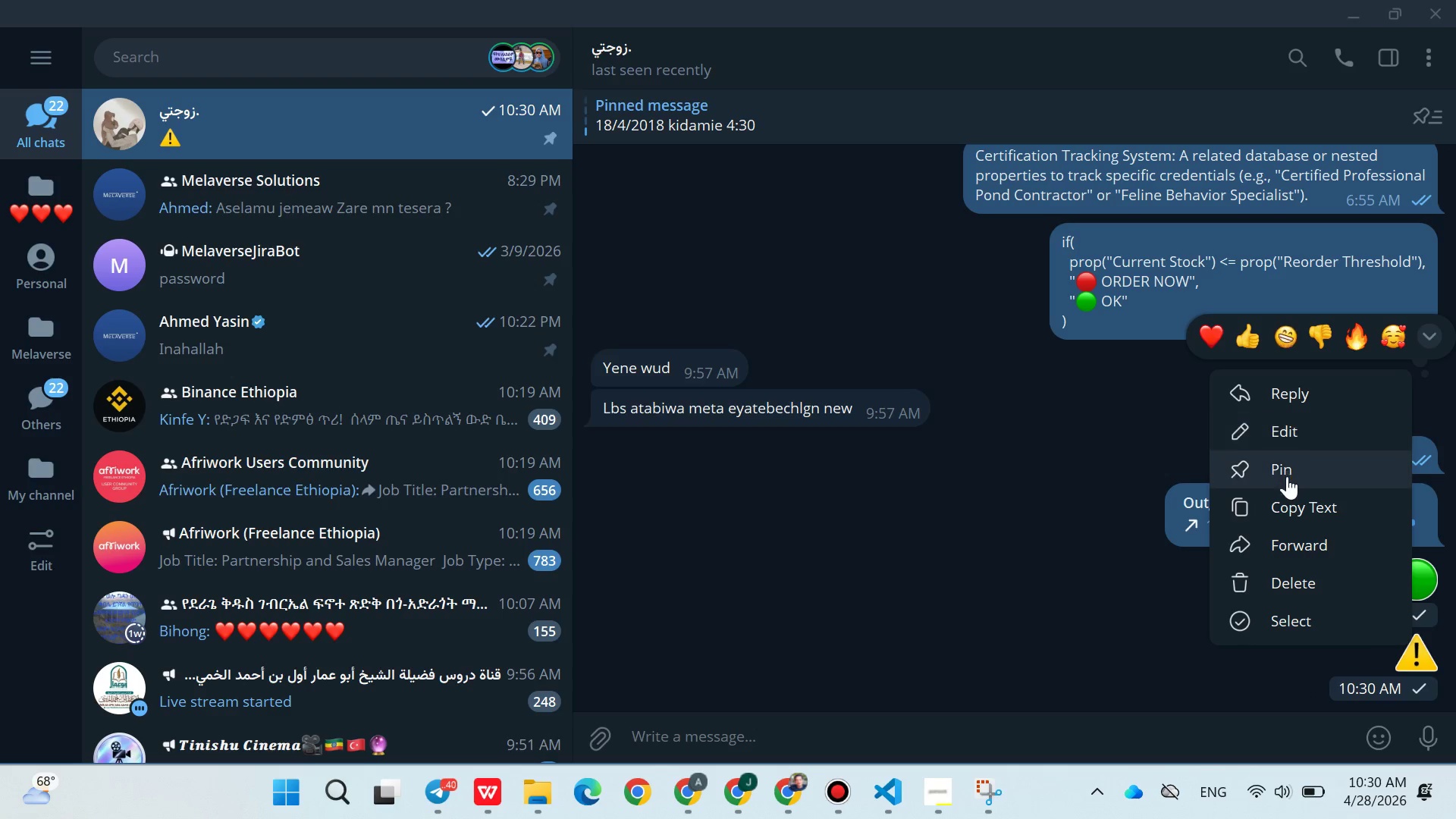 
left_click([1288, 503])
 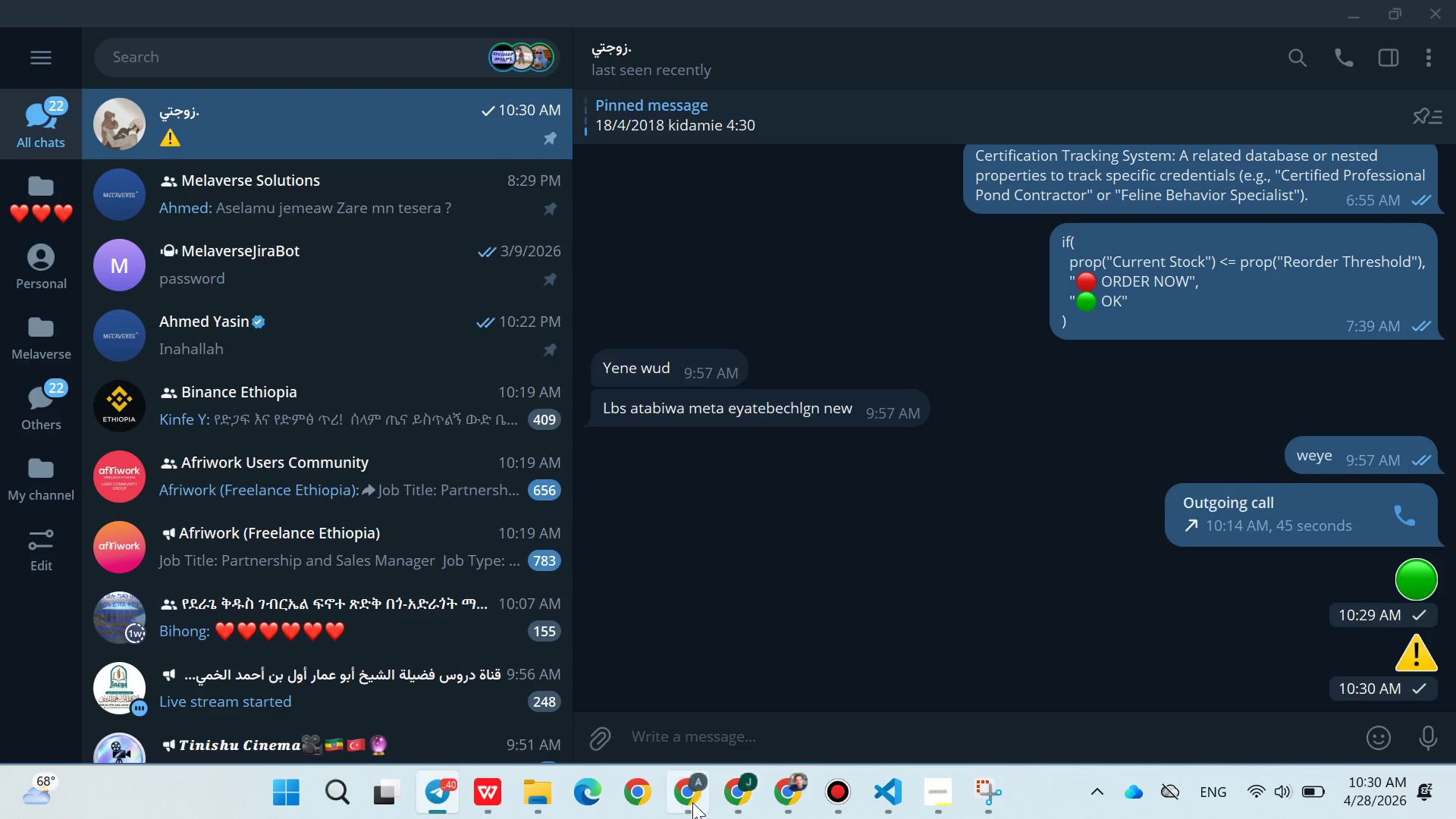 
left_click([692, 802])
 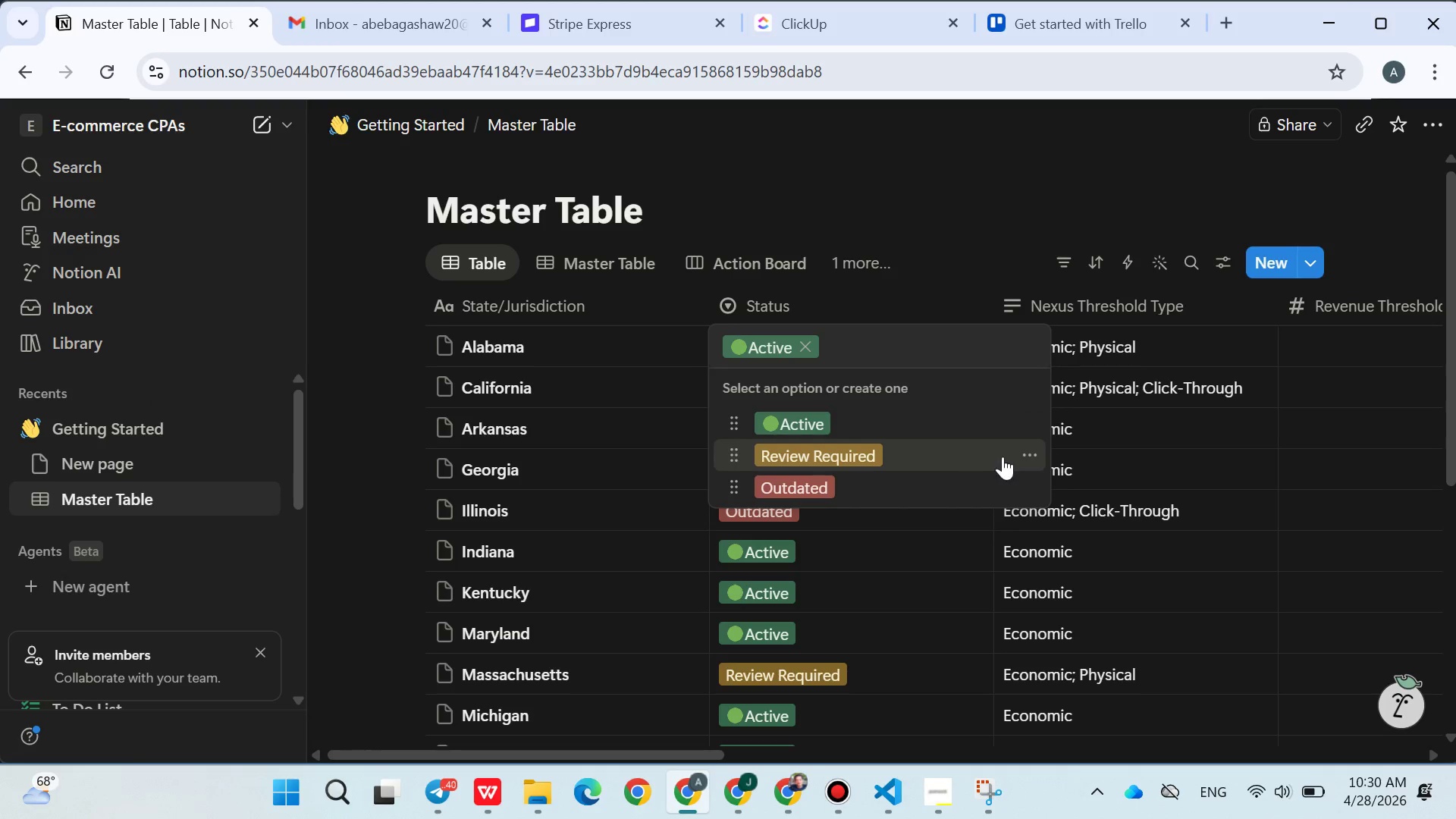 
left_click([1025, 453])
 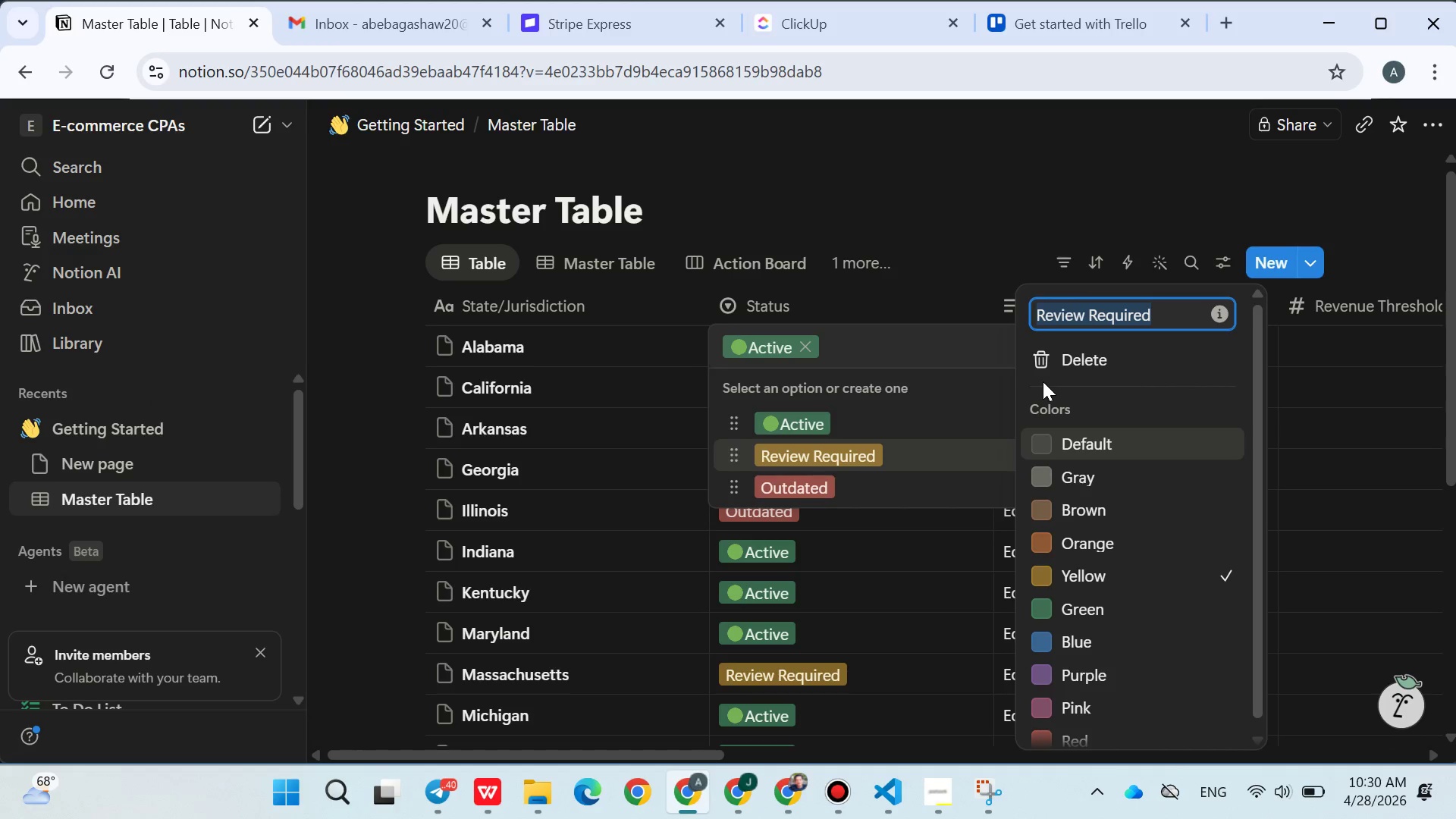 
key(ArrowLeft)
 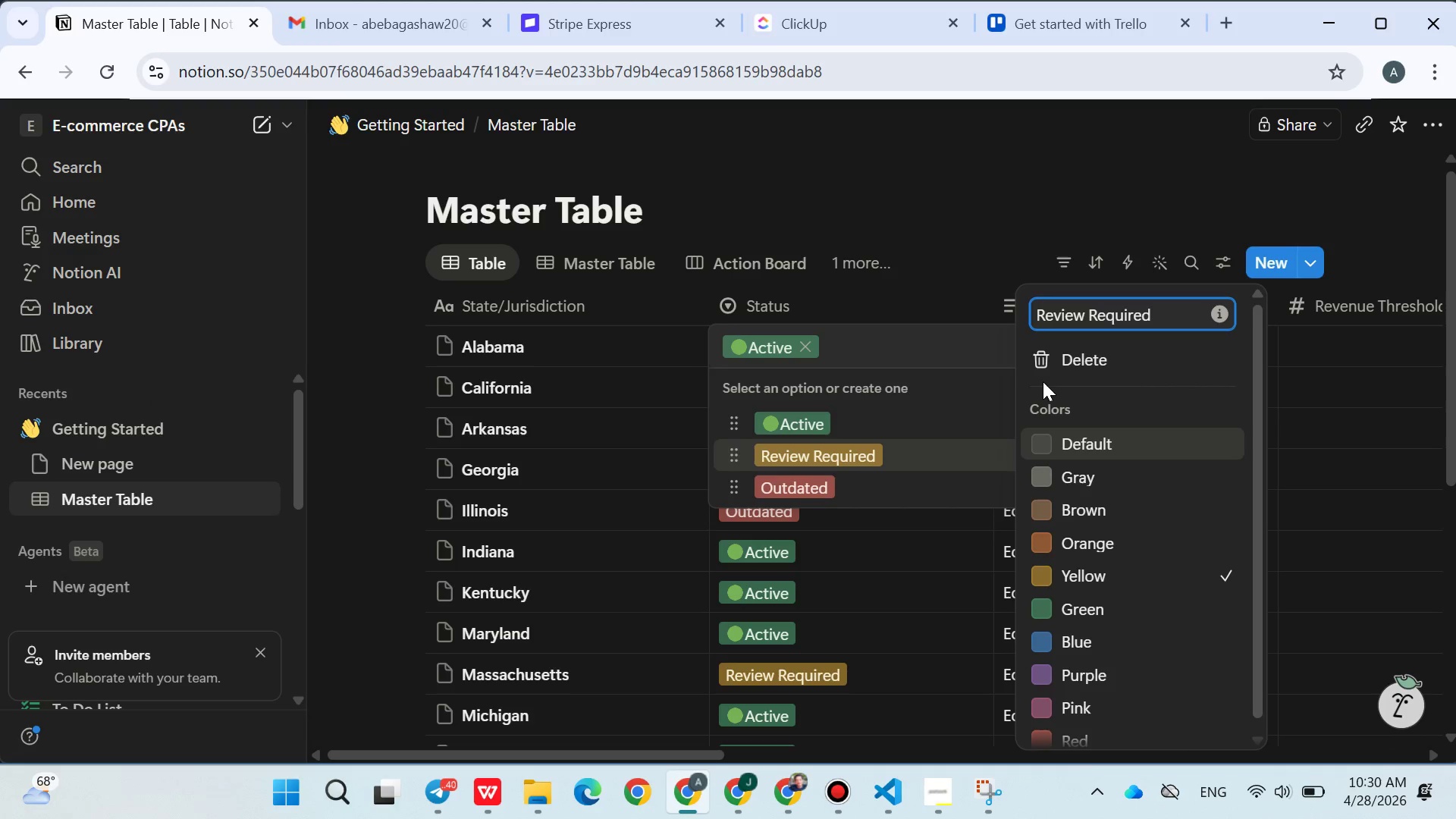 
key(Control+V)
 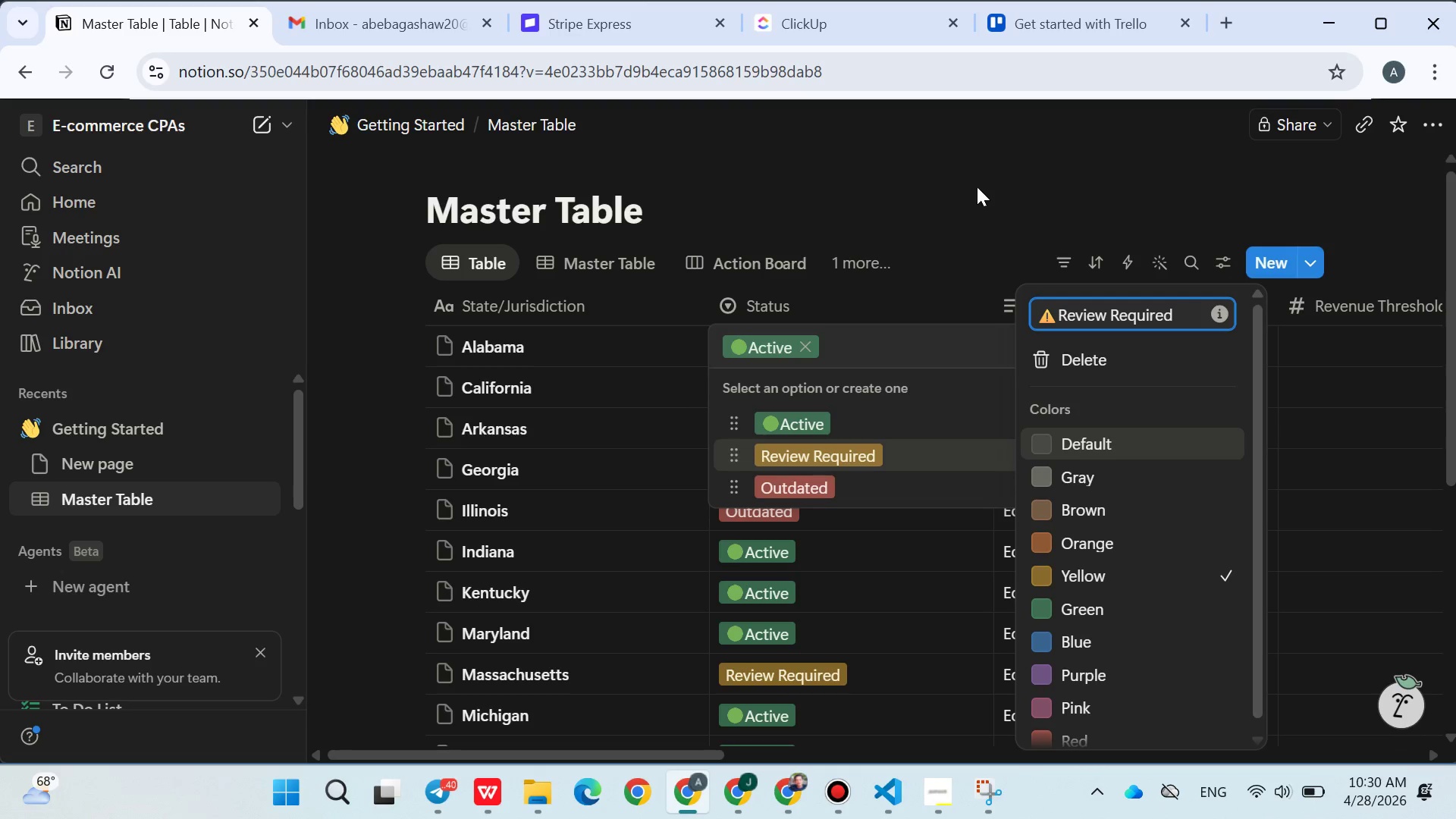 
left_click([977, 186])
 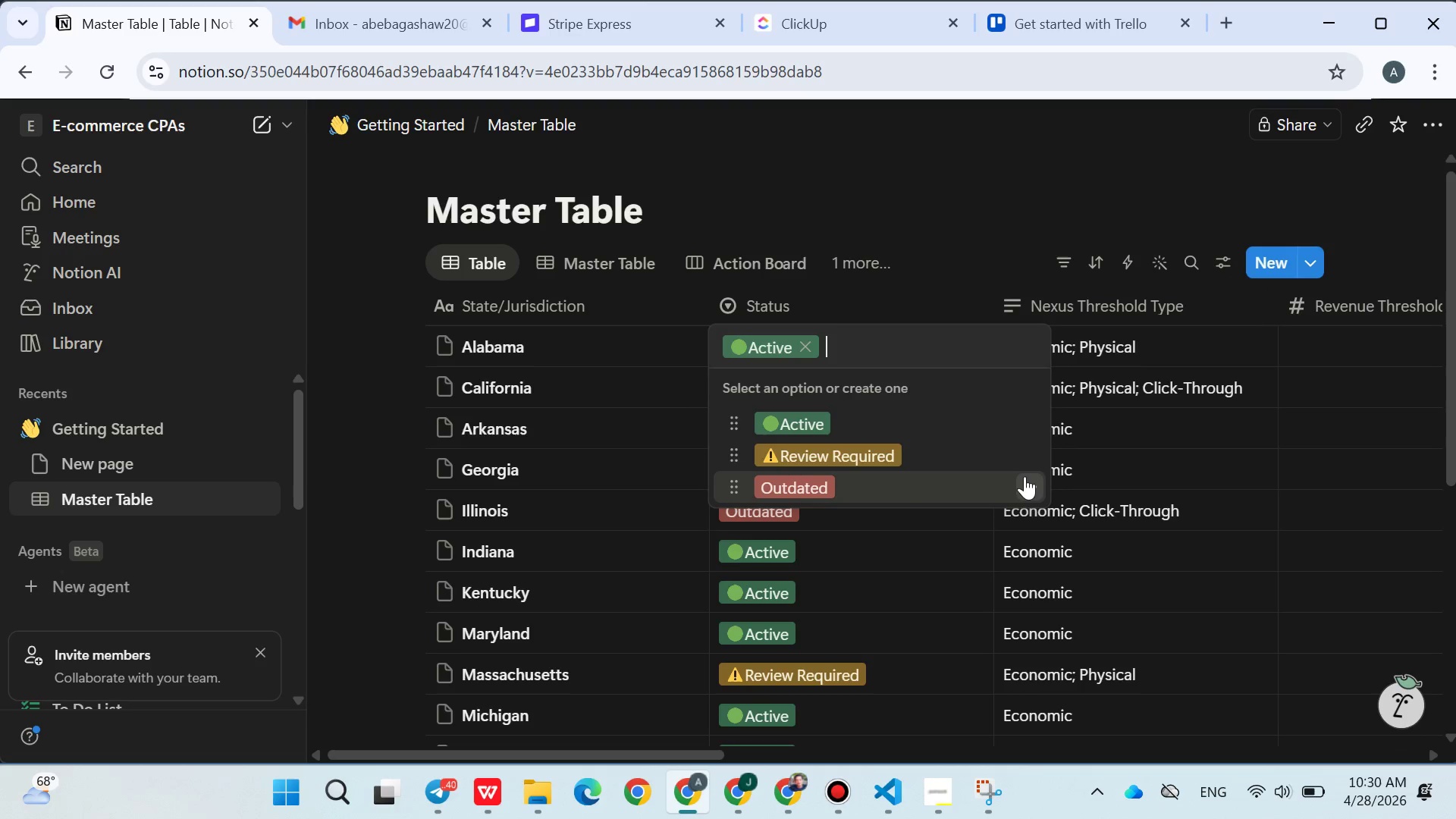 
left_click([1031, 482])
 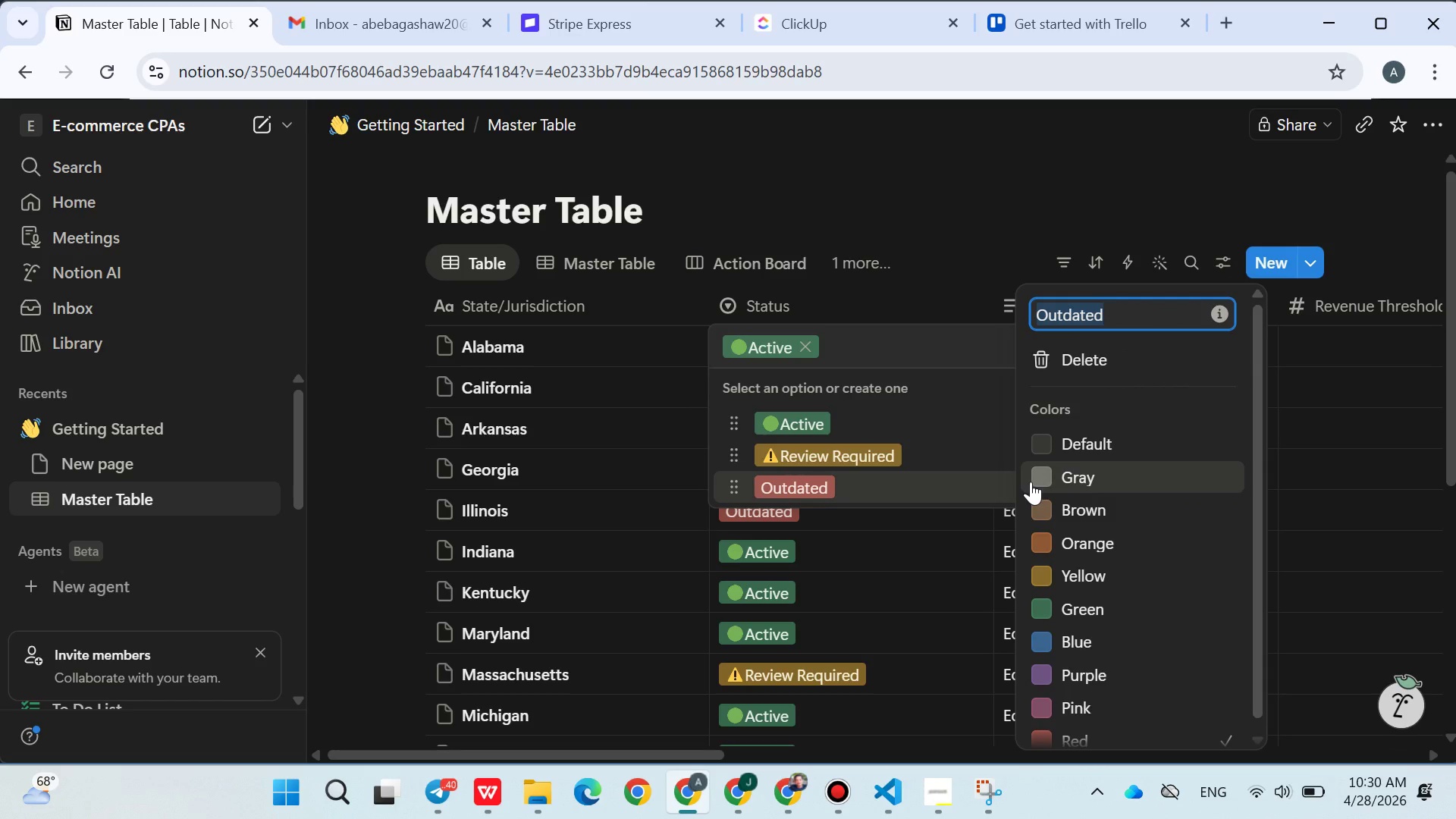 
wait(13.05)
 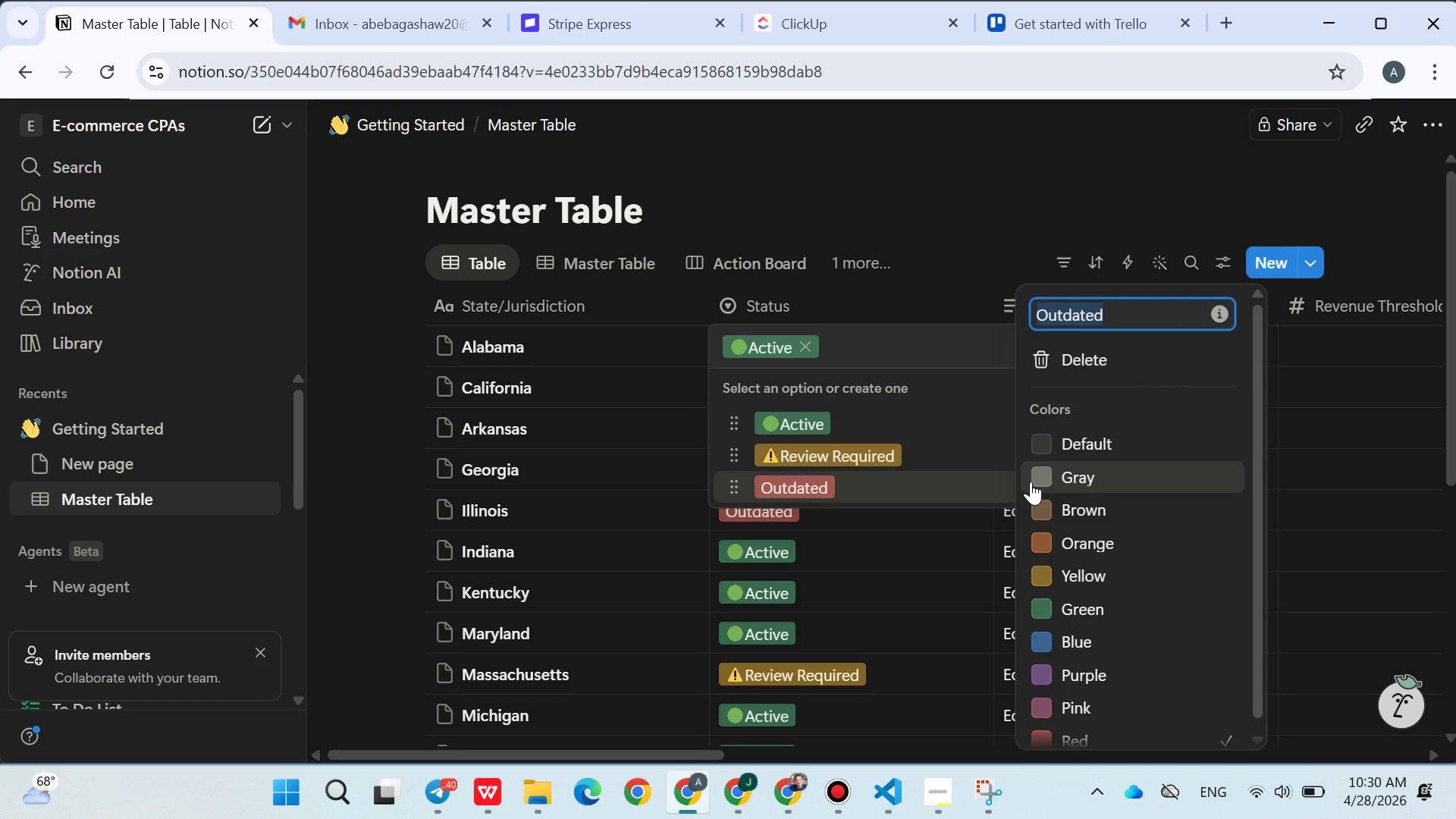 
key(ArrowLeft)
 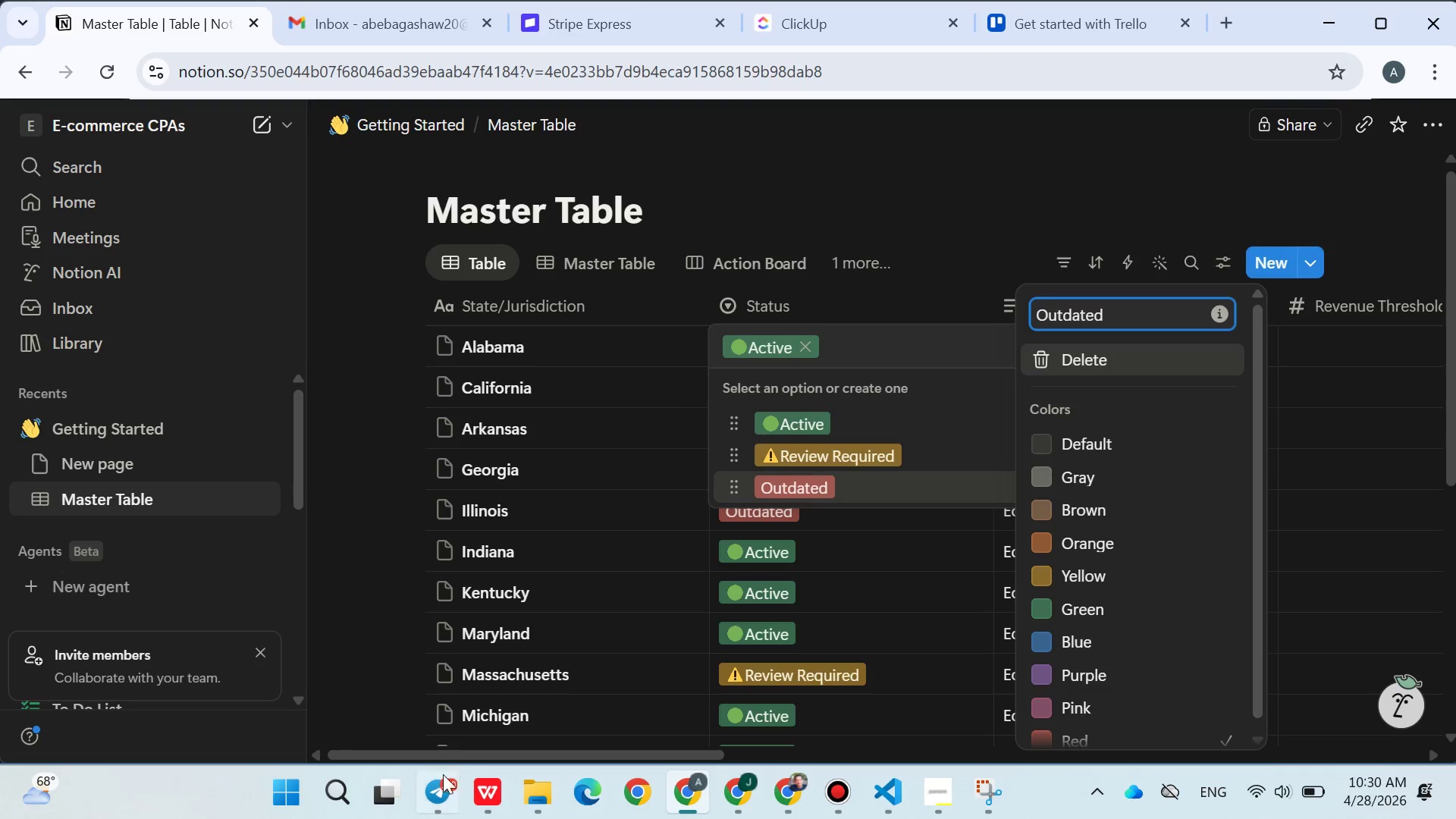 
left_click([437, 780])
 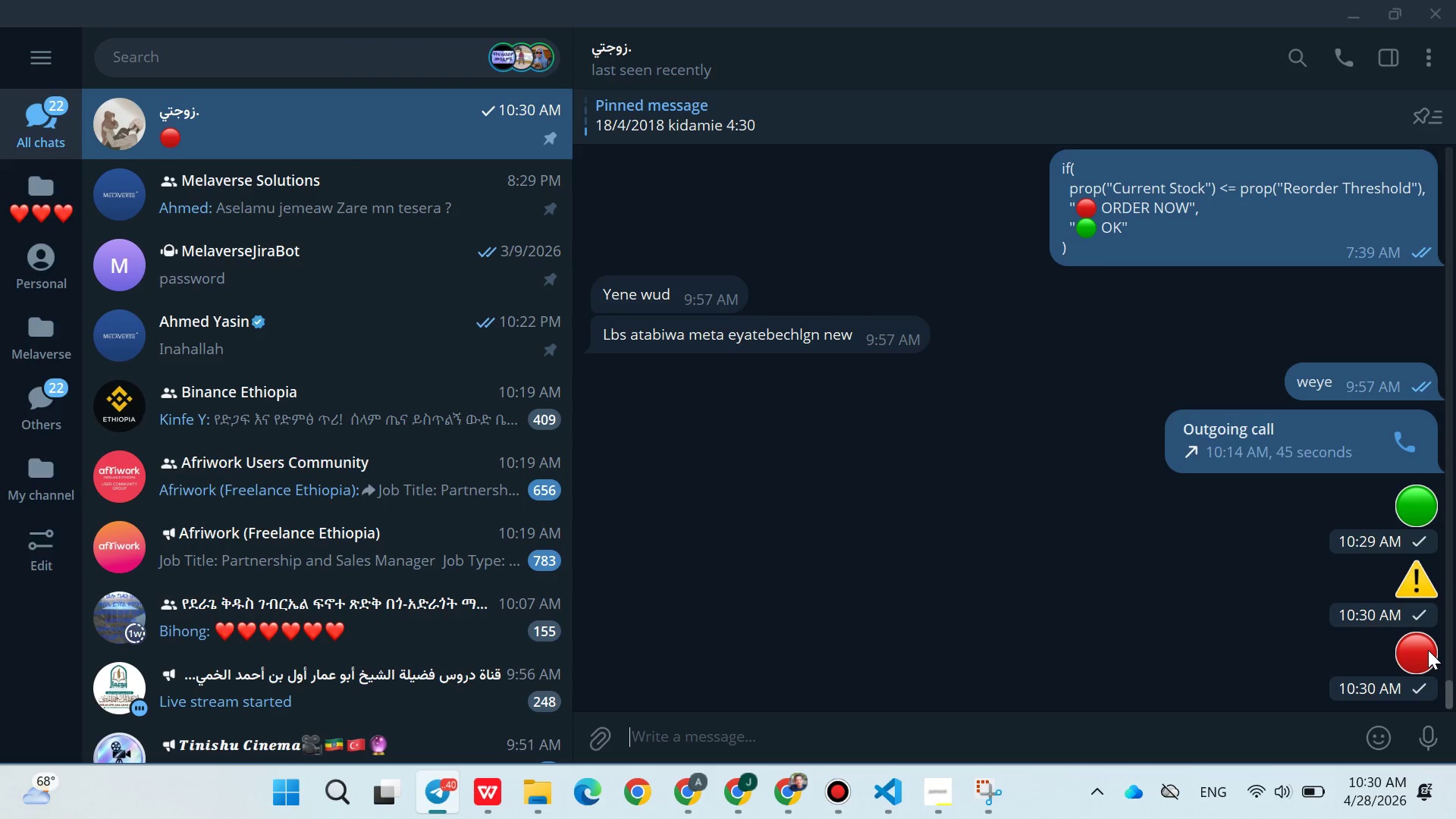 
right_click([1428, 650])
 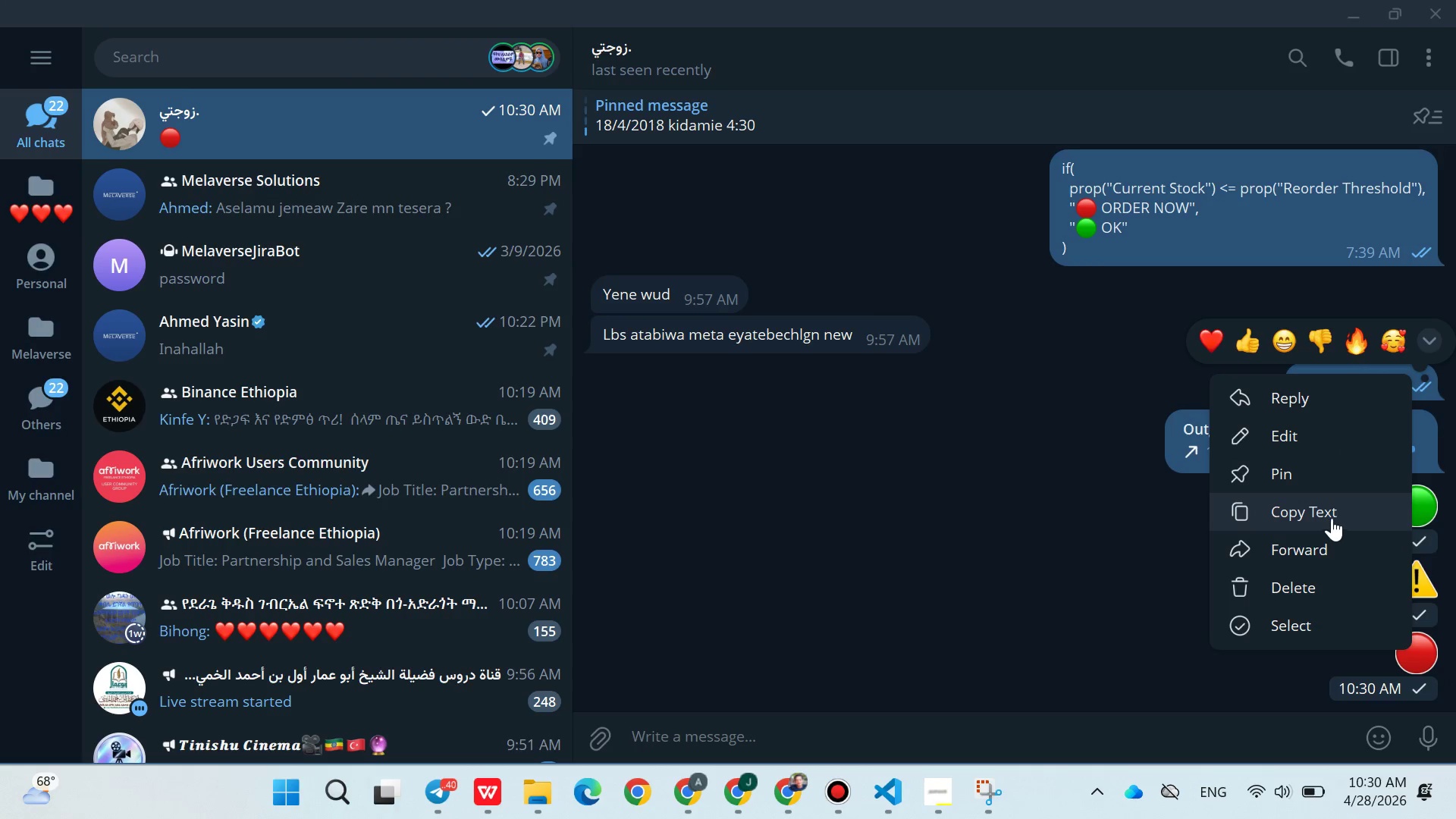 
left_click([1330, 516])
 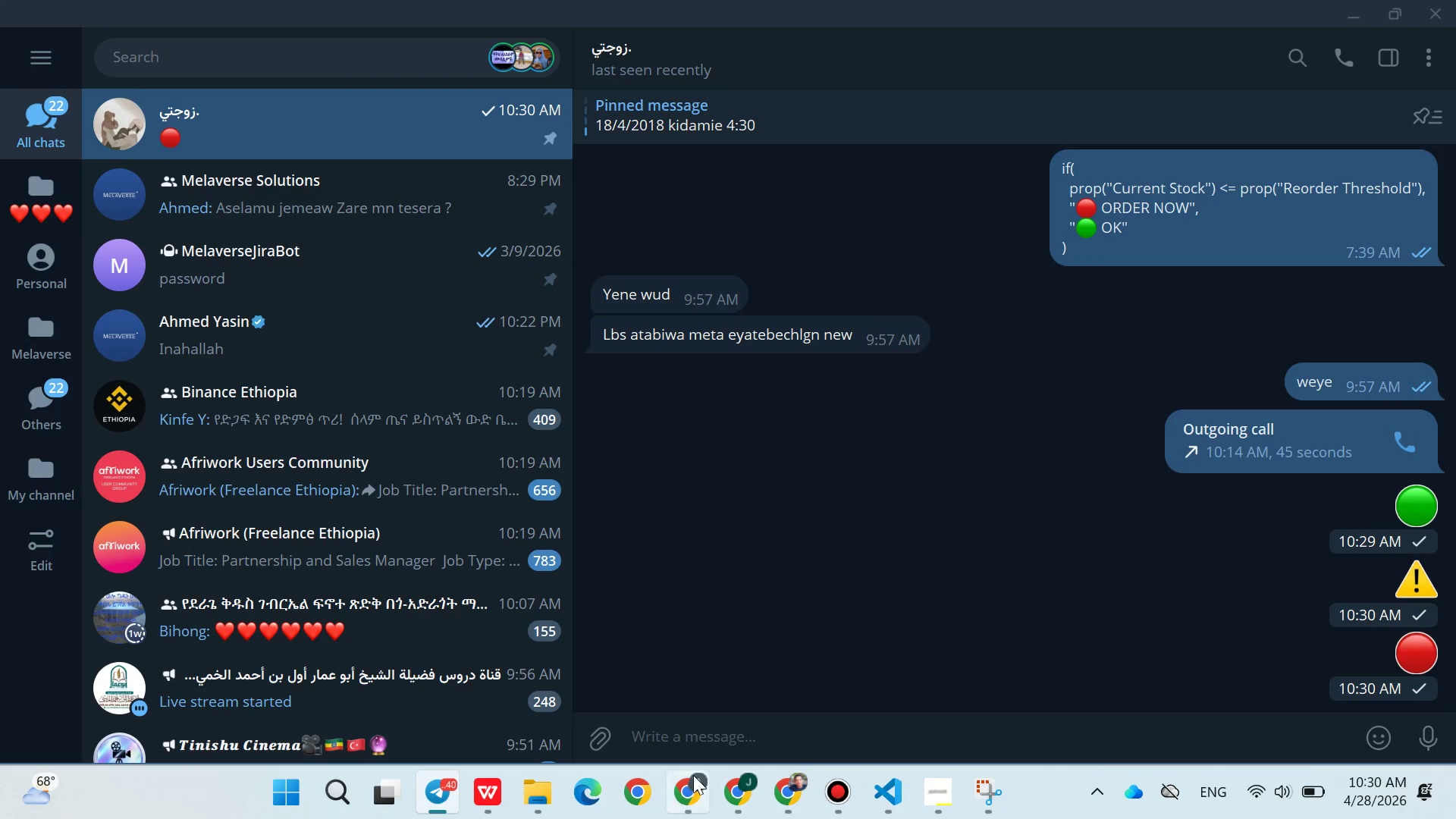 
left_click([691, 779])
 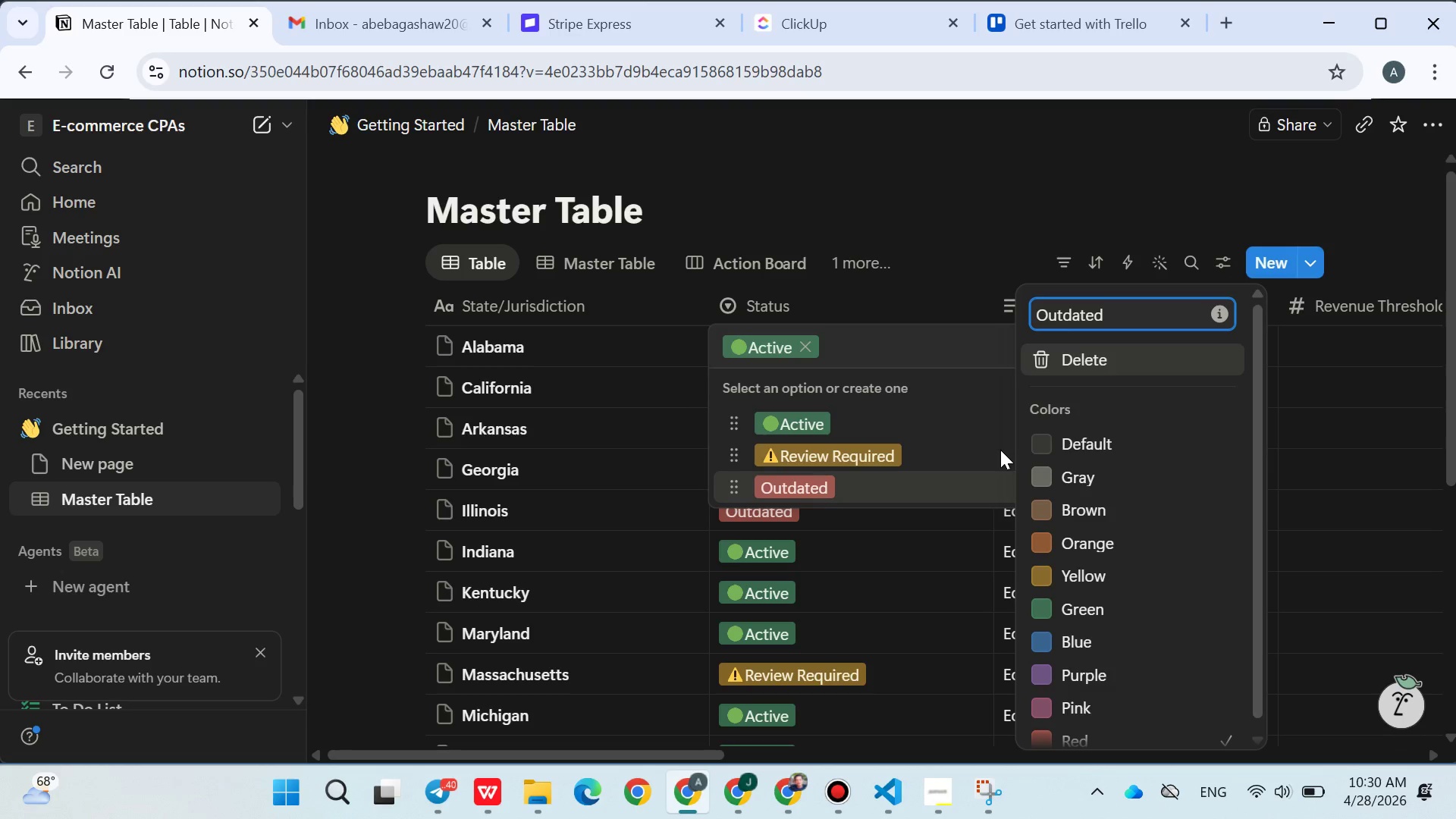 
key(Control+V)
 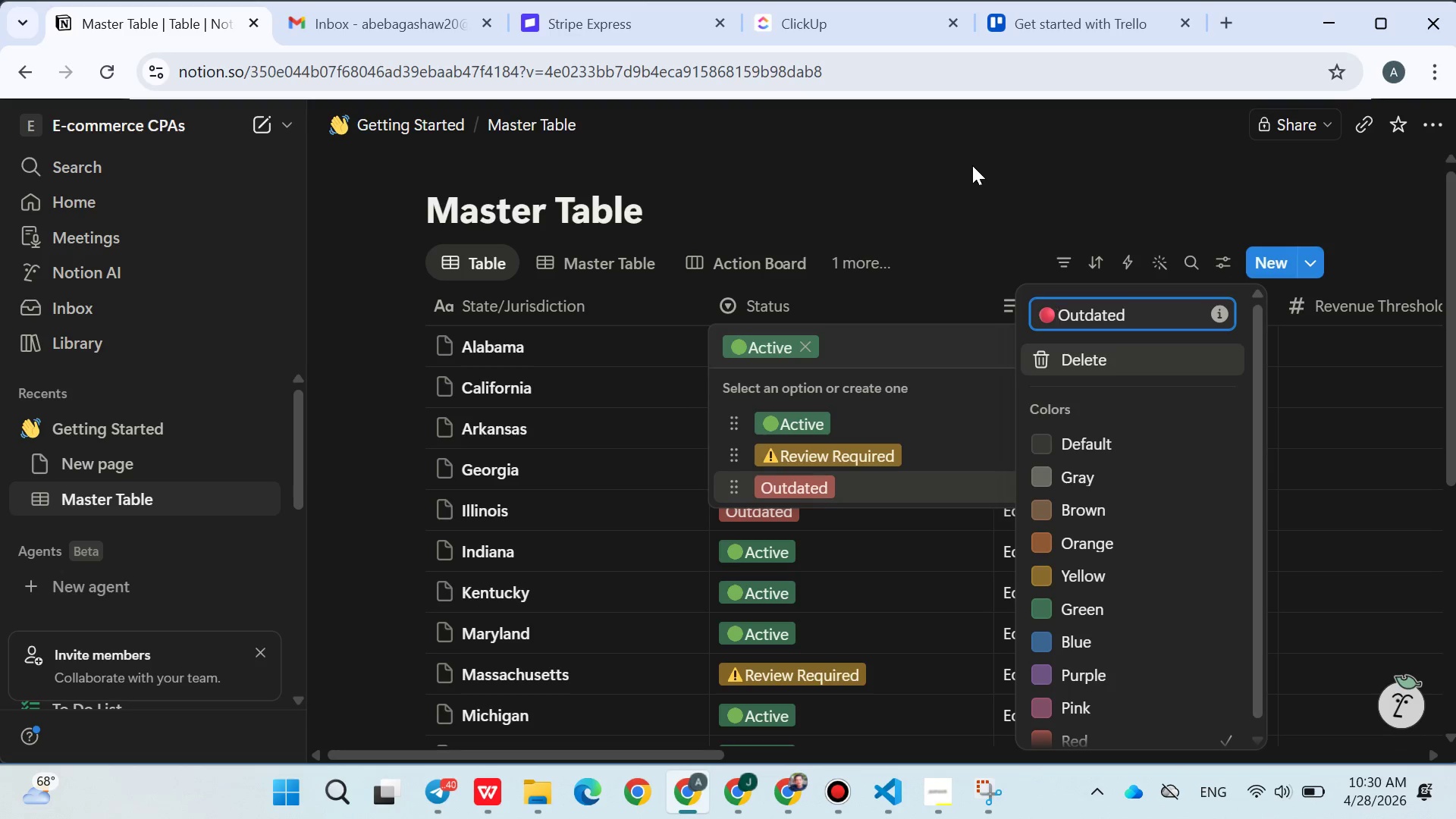 
left_click([972, 165])
 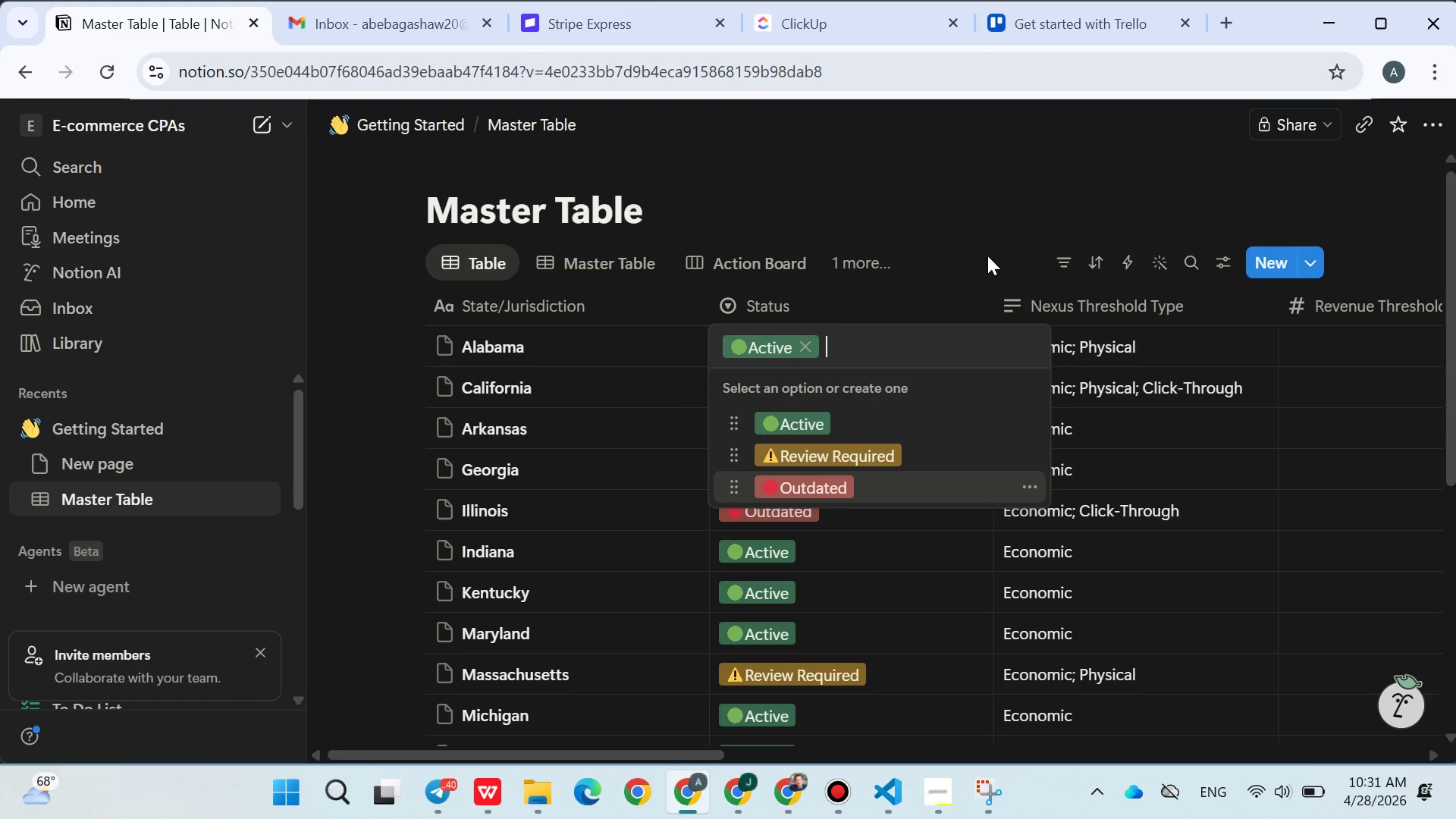 
left_click([985, 197])
 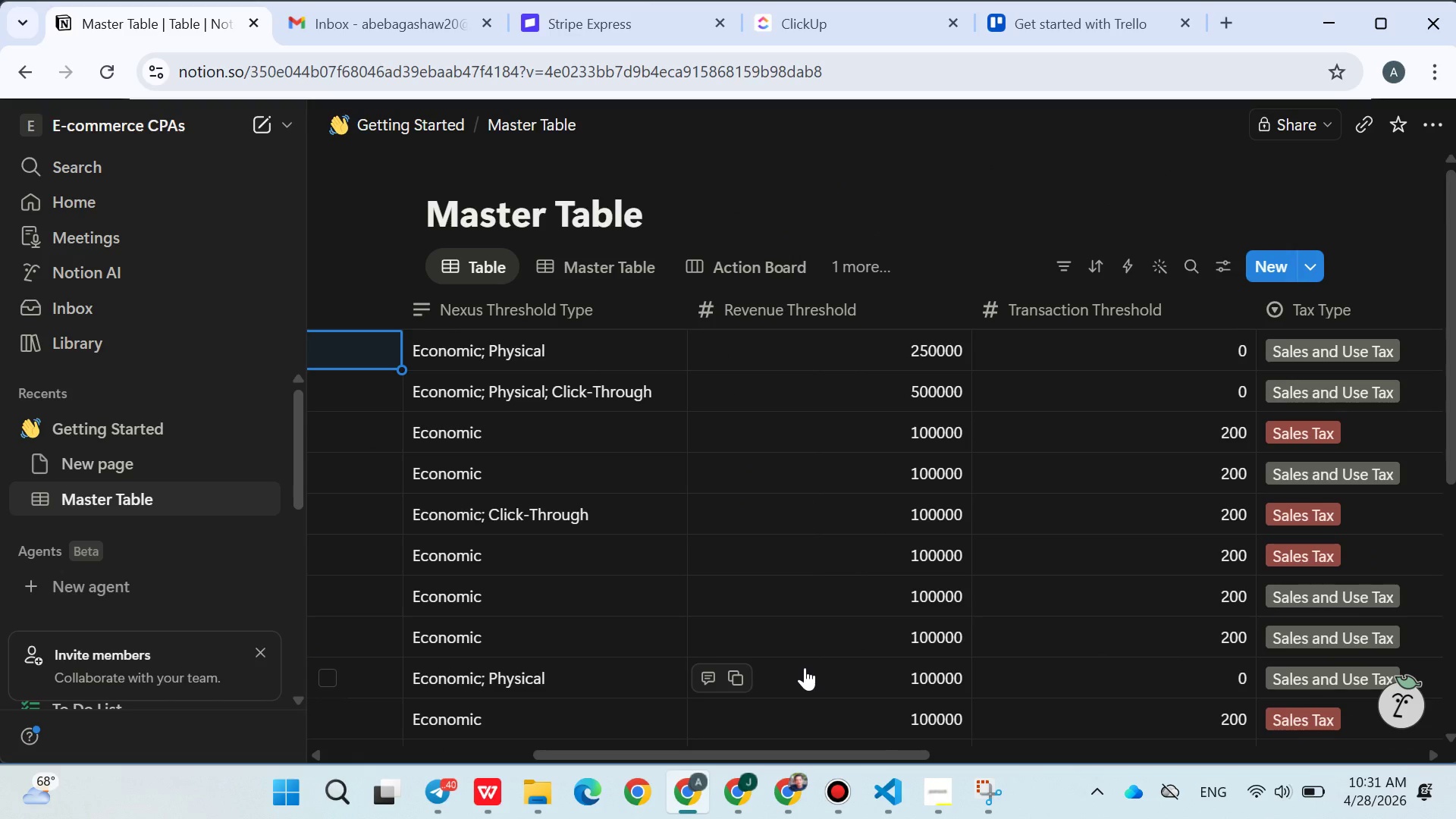 
wait(25.3)
 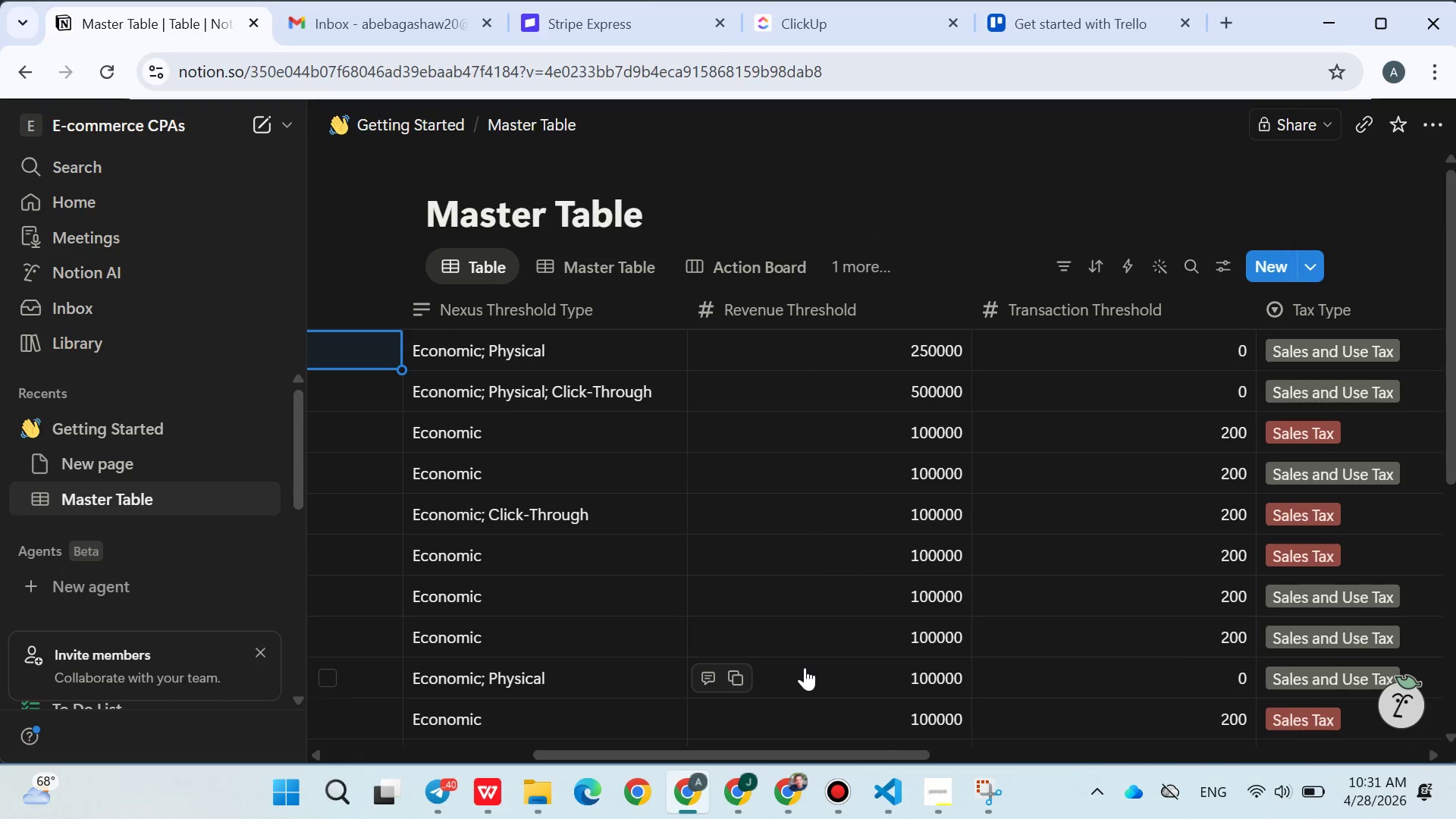 
left_click([799, 183])
 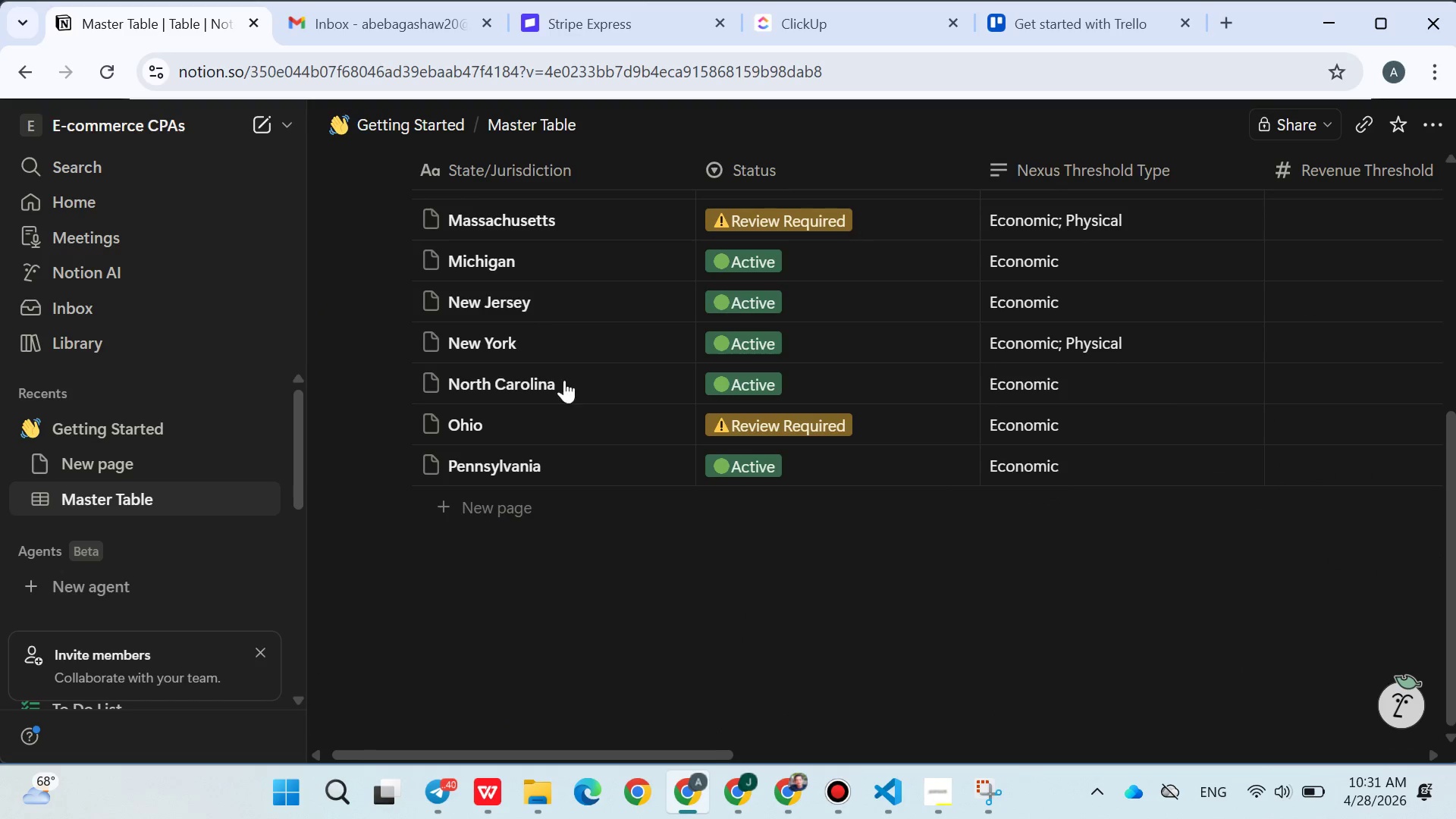 
left_click([432, 505])
 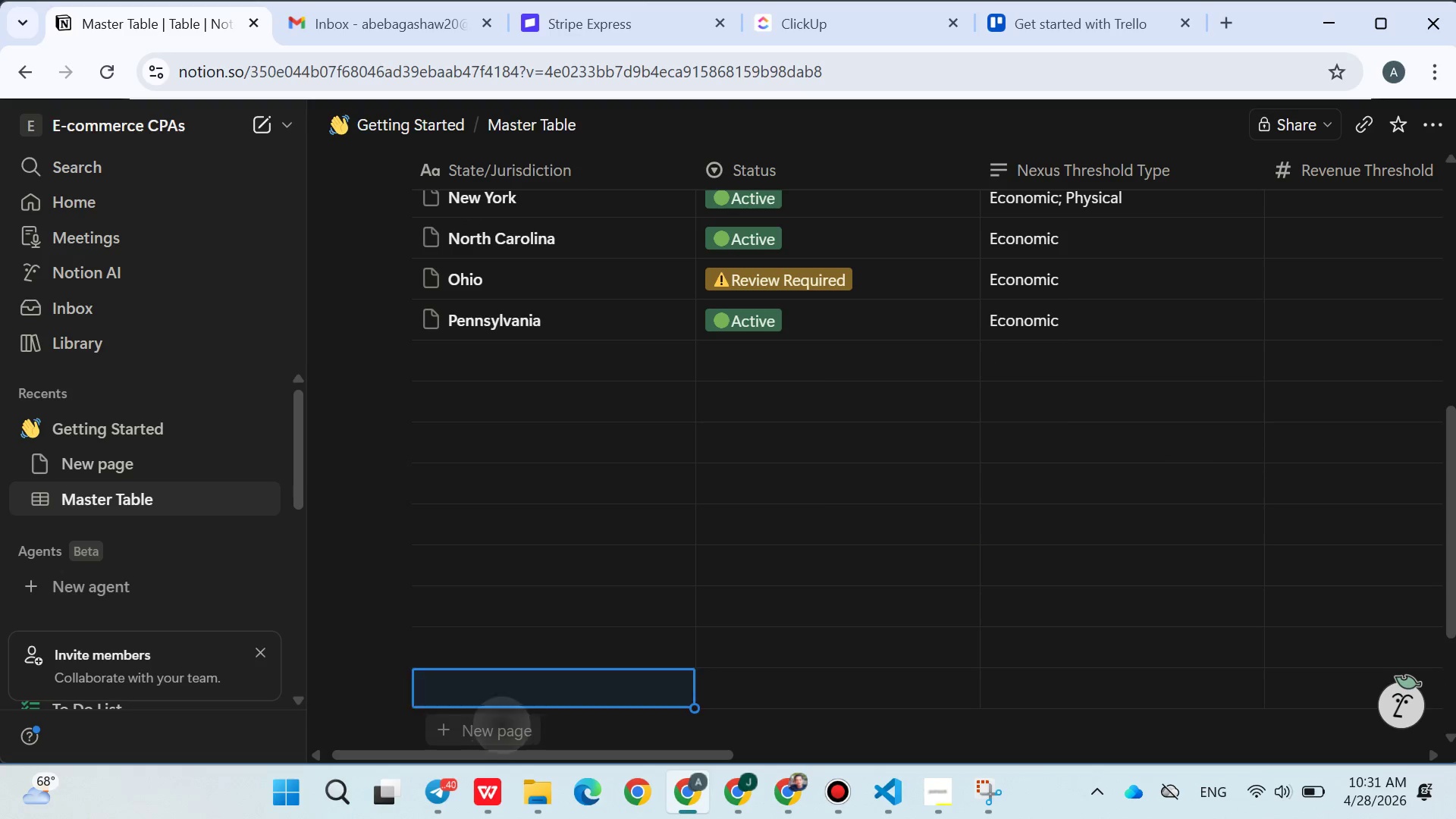 
wait(14.19)
 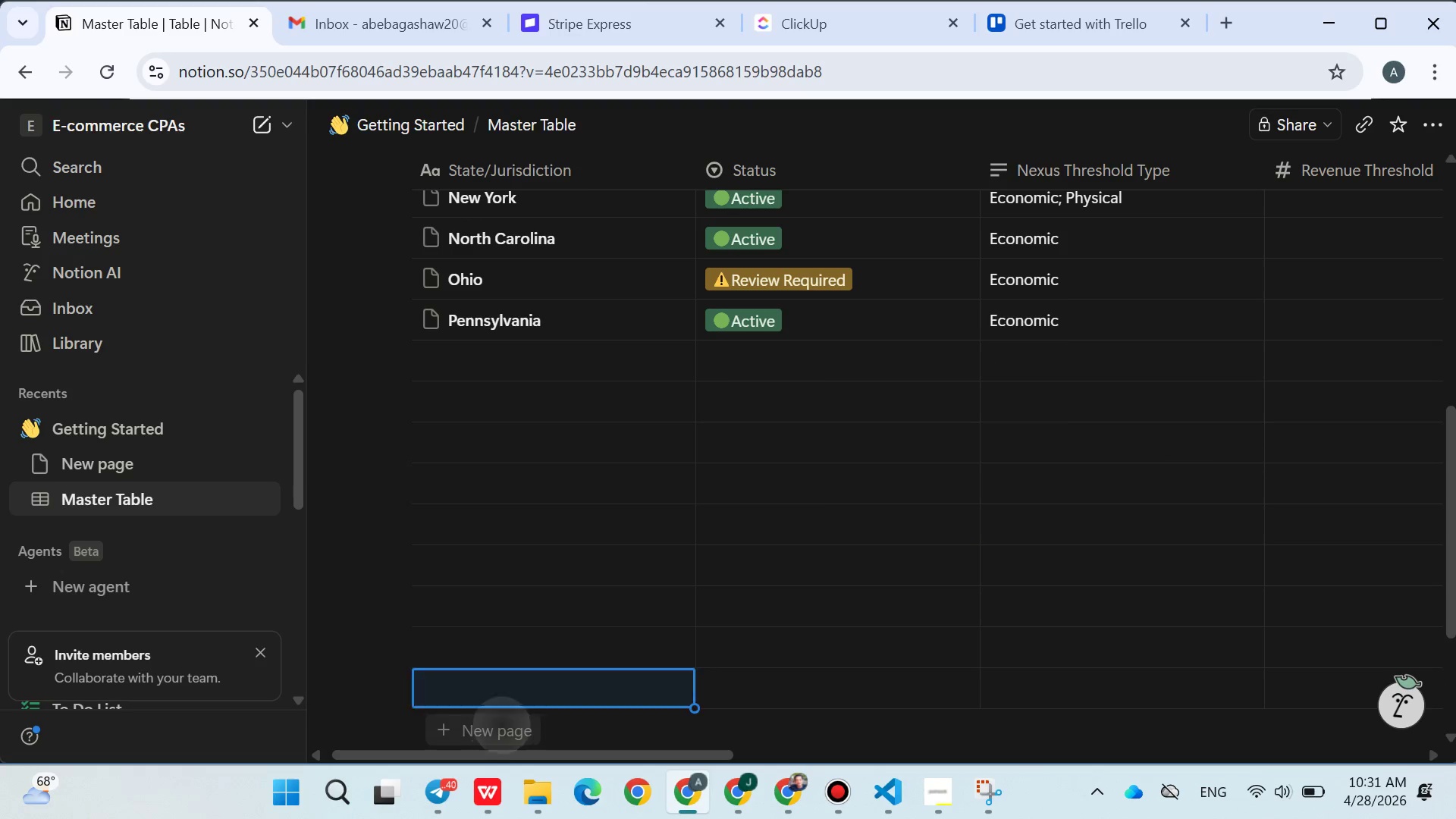 
scroll: coordinate [447, 573], scroll_direction: down, amount: 1.0
 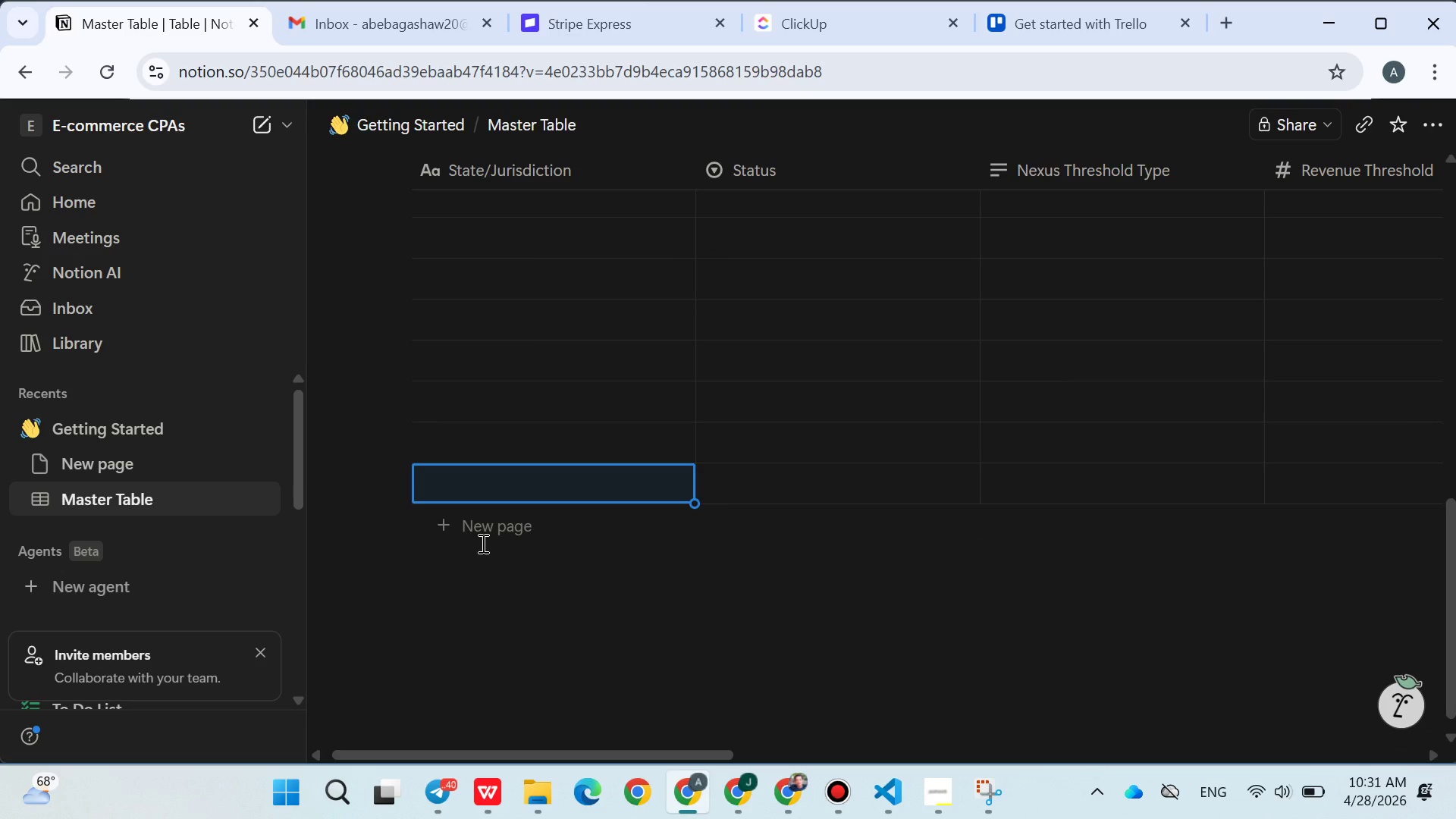 
left_click([482, 543])
 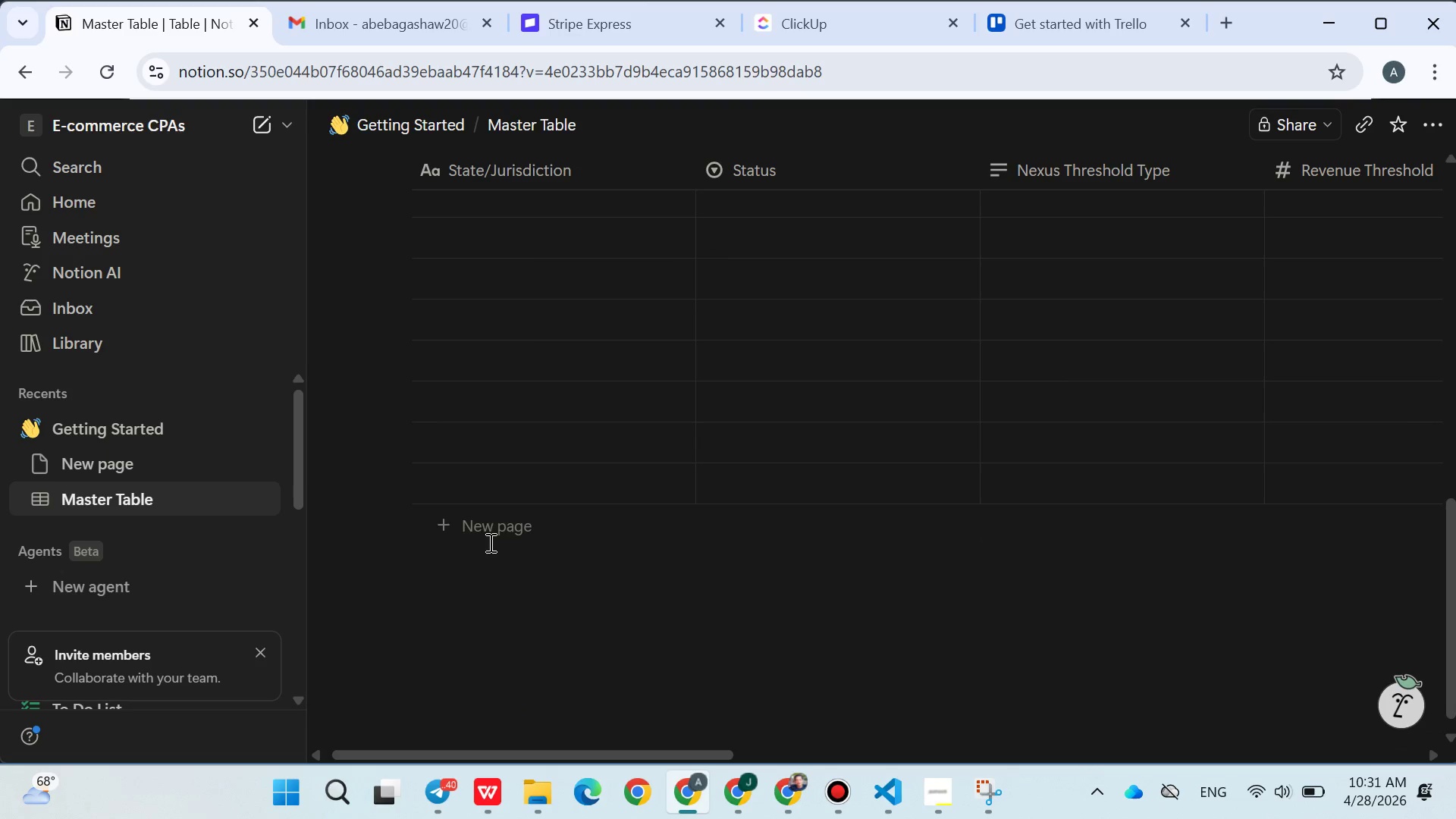 
left_click([485, 529])
 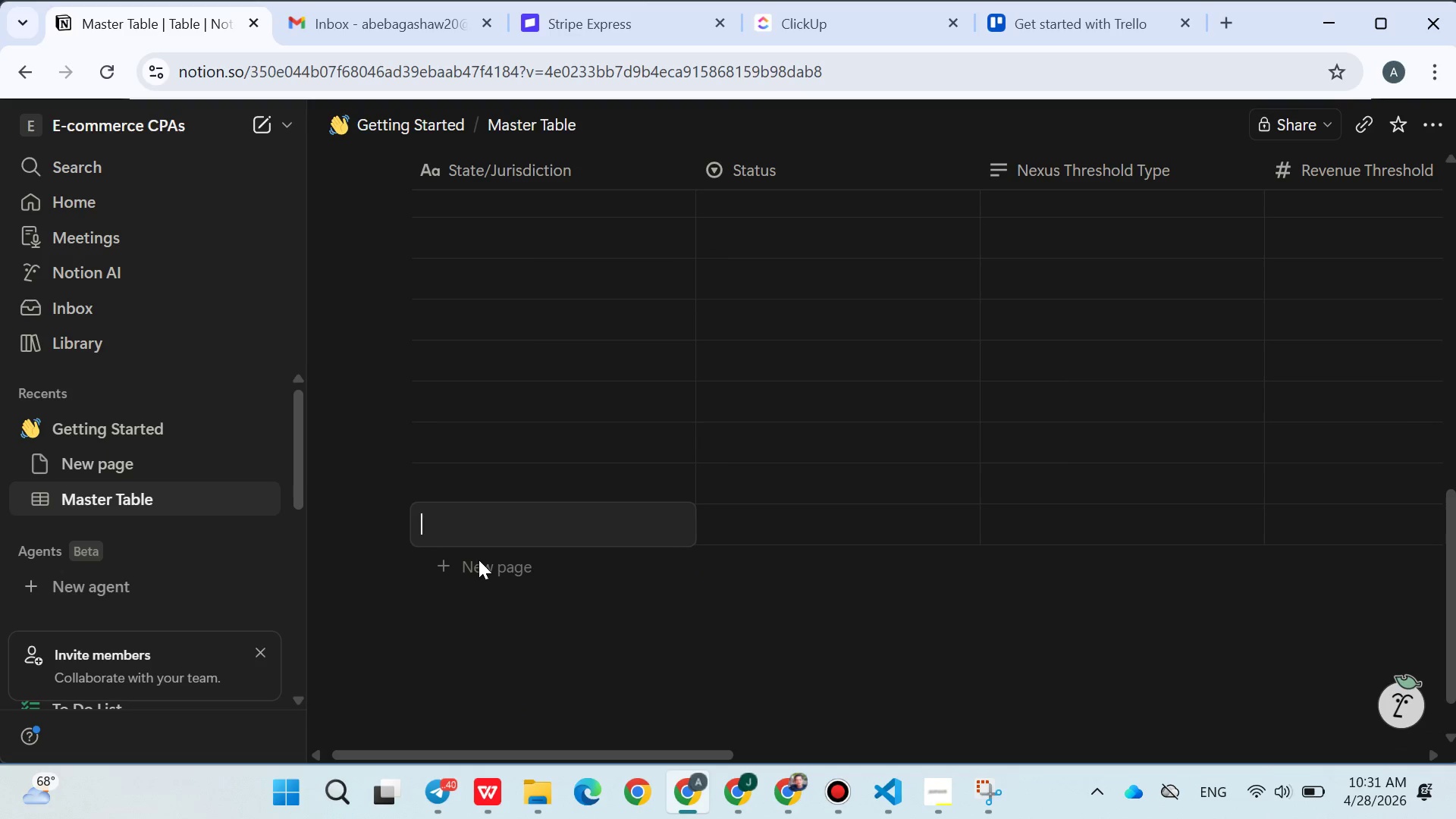 
double_click([479, 560])
 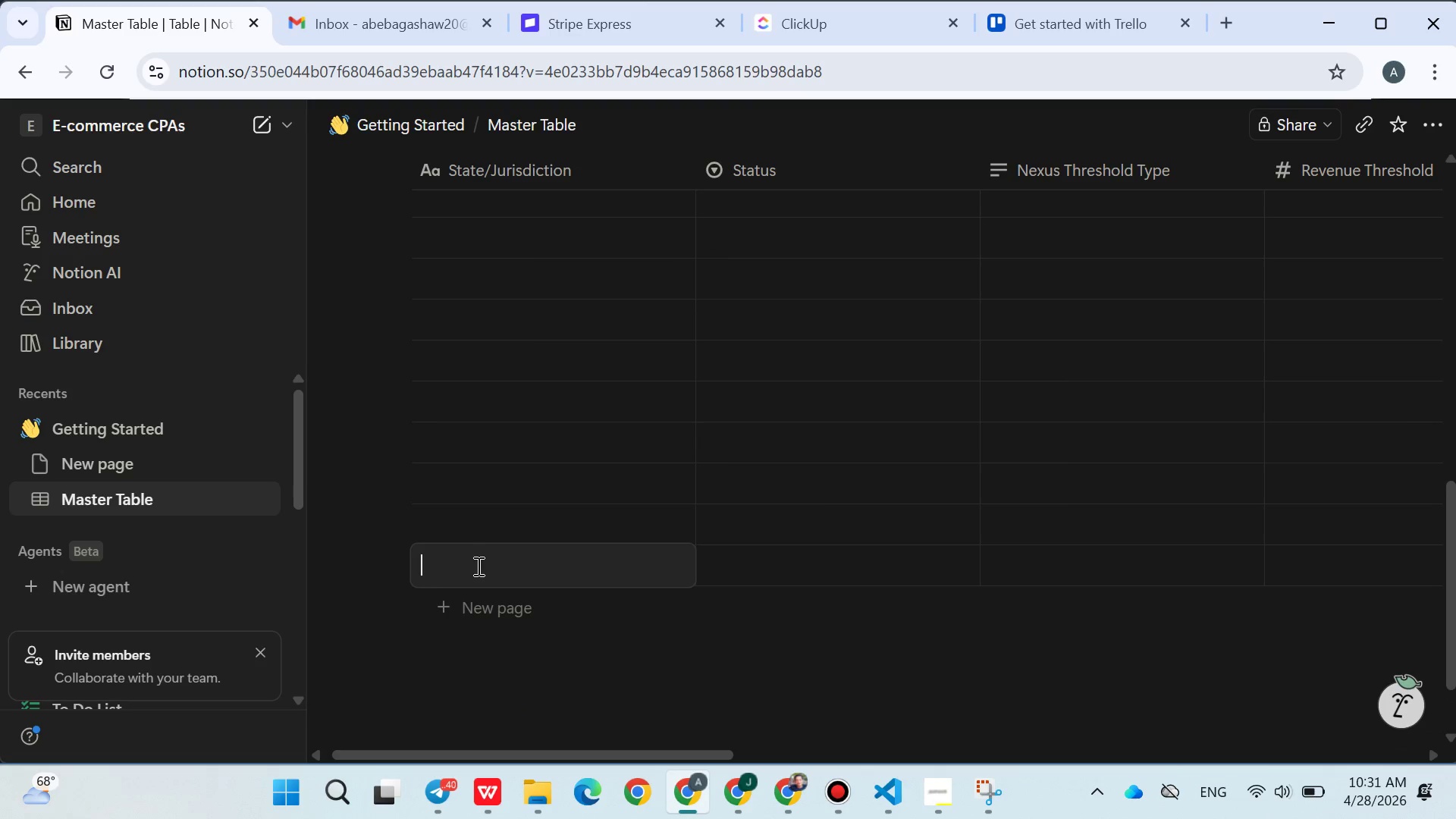 
triple_click([477, 566])
 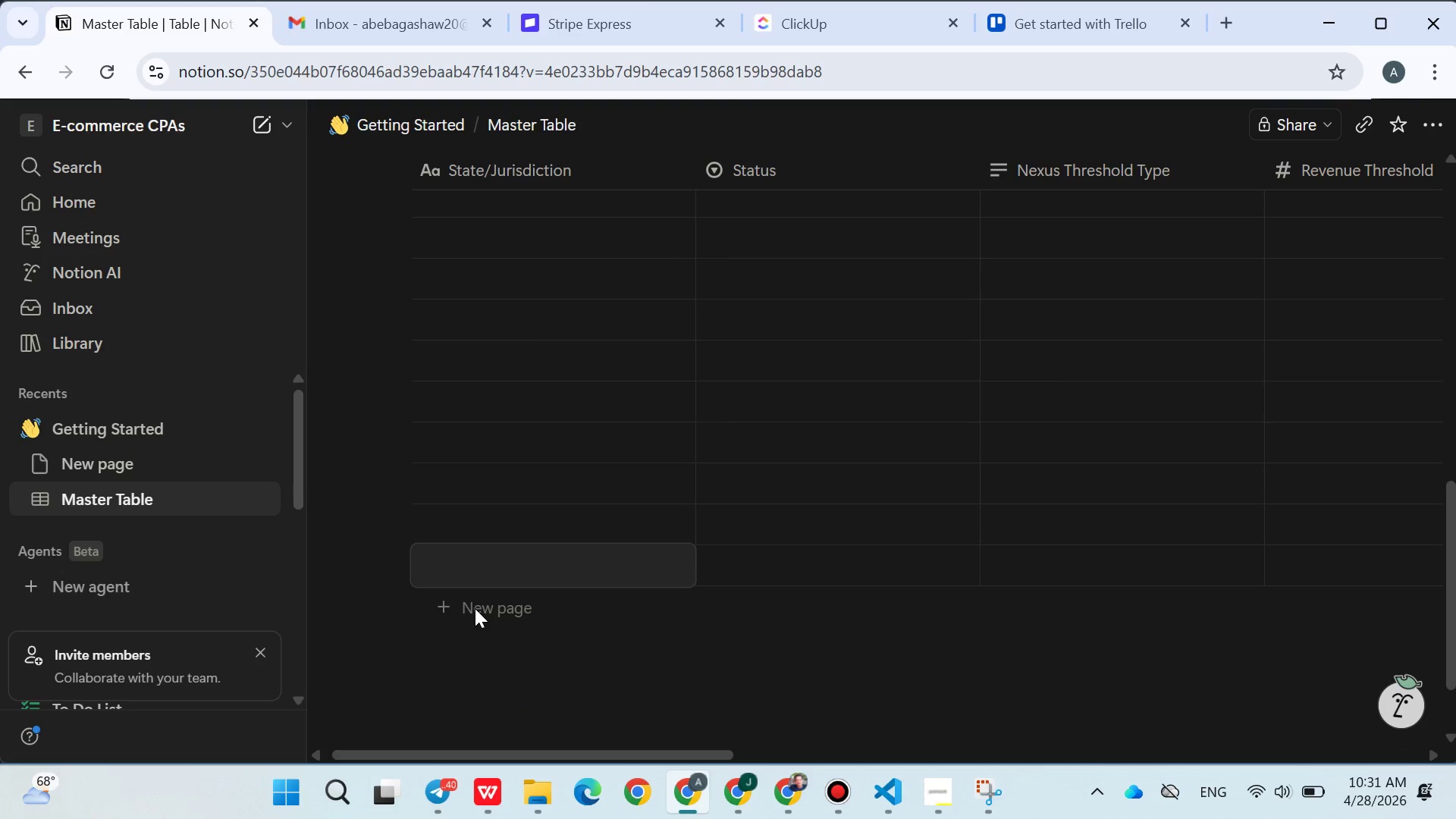 
double_click([475, 608])
 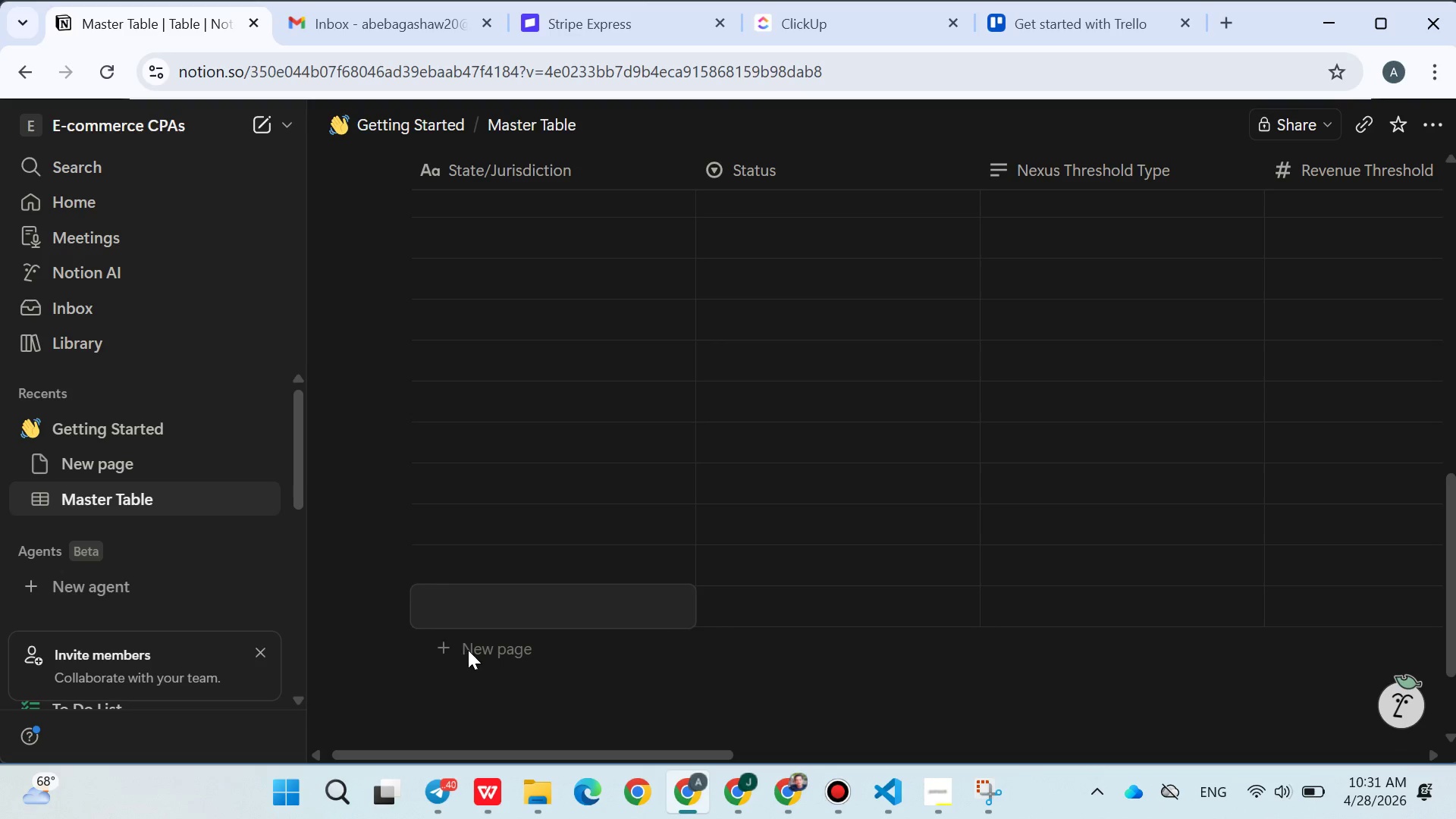 
double_click([468, 650])
 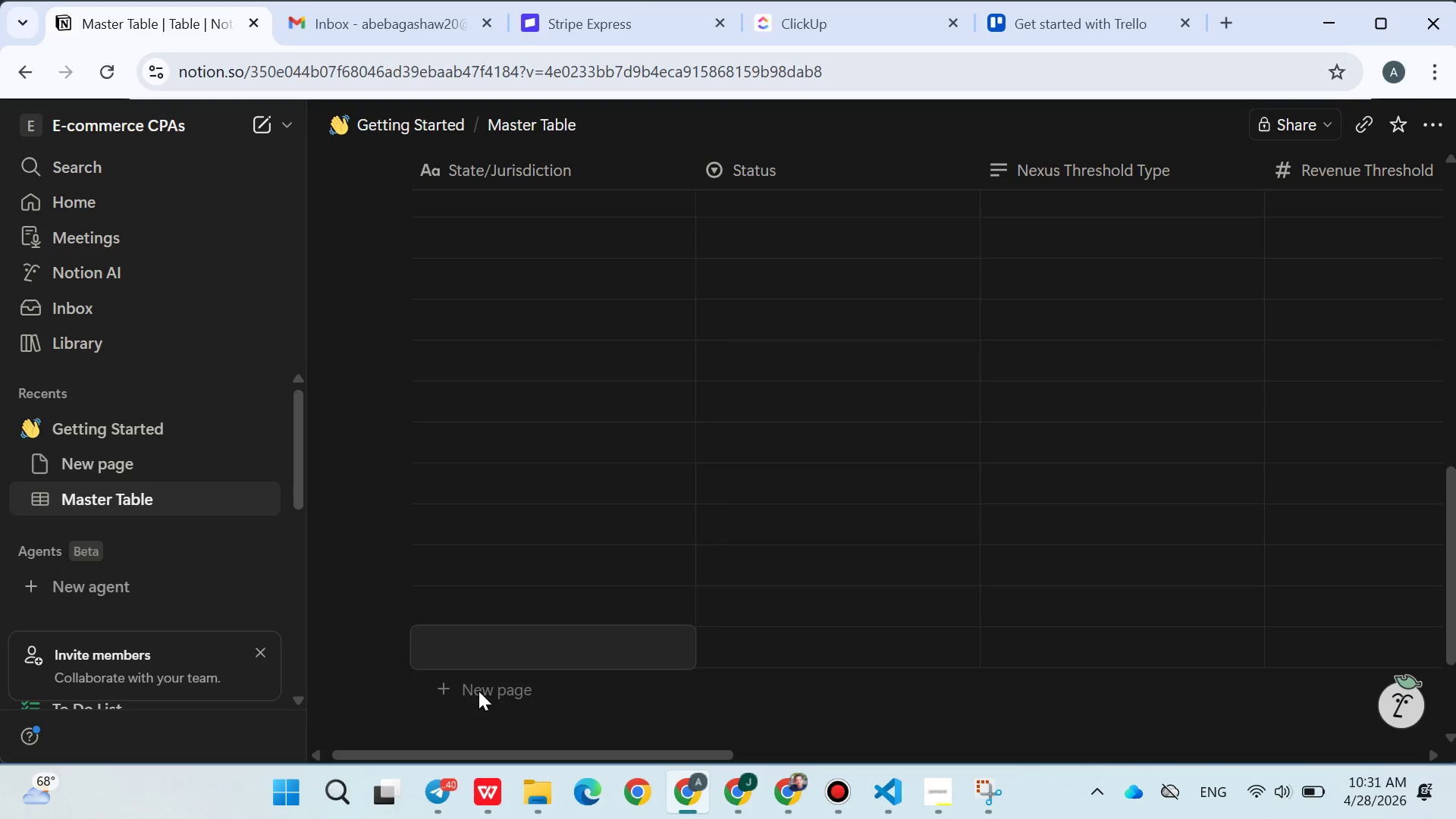 
double_click([479, 691])
 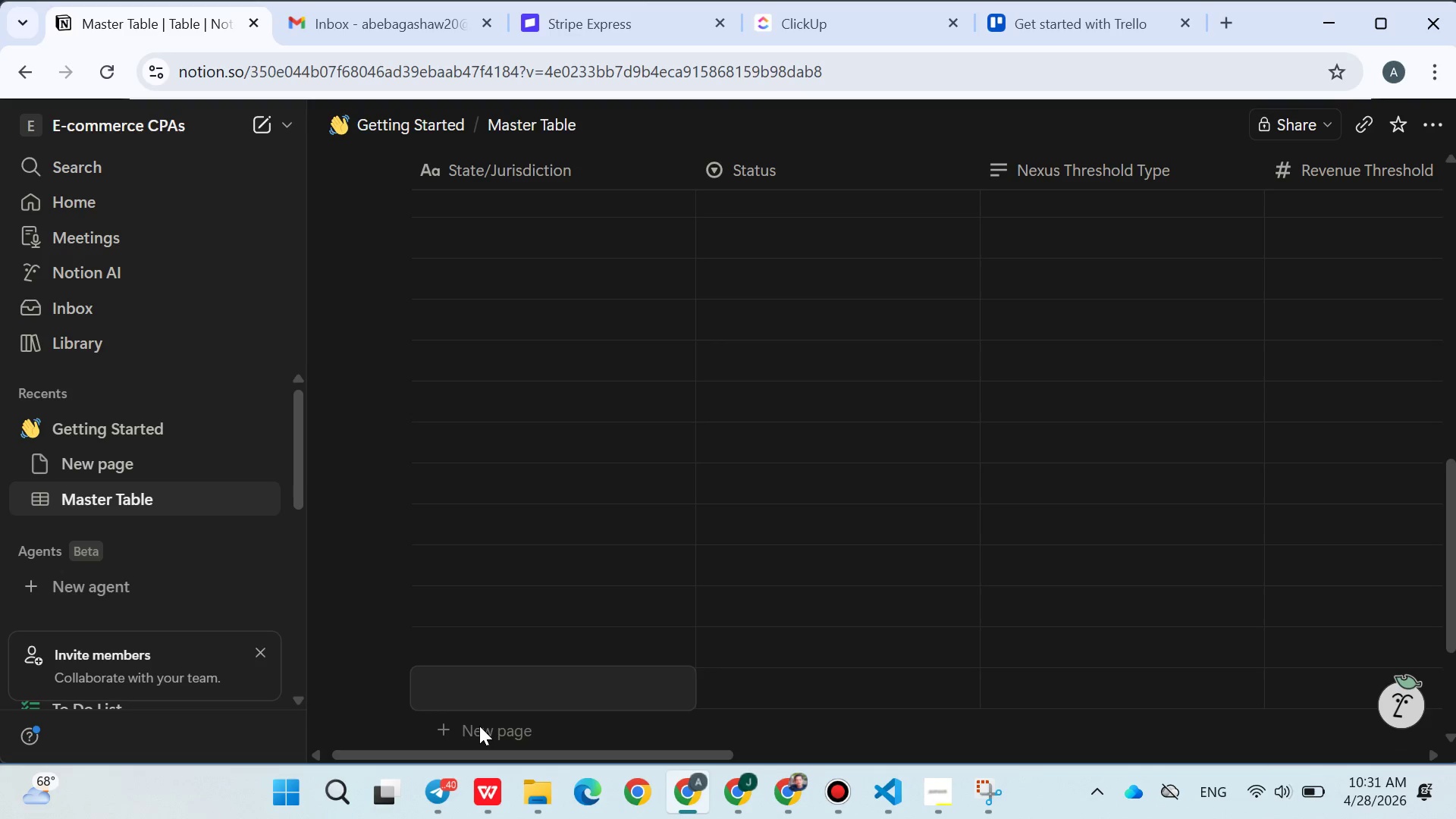 
double_click([479, 726])
 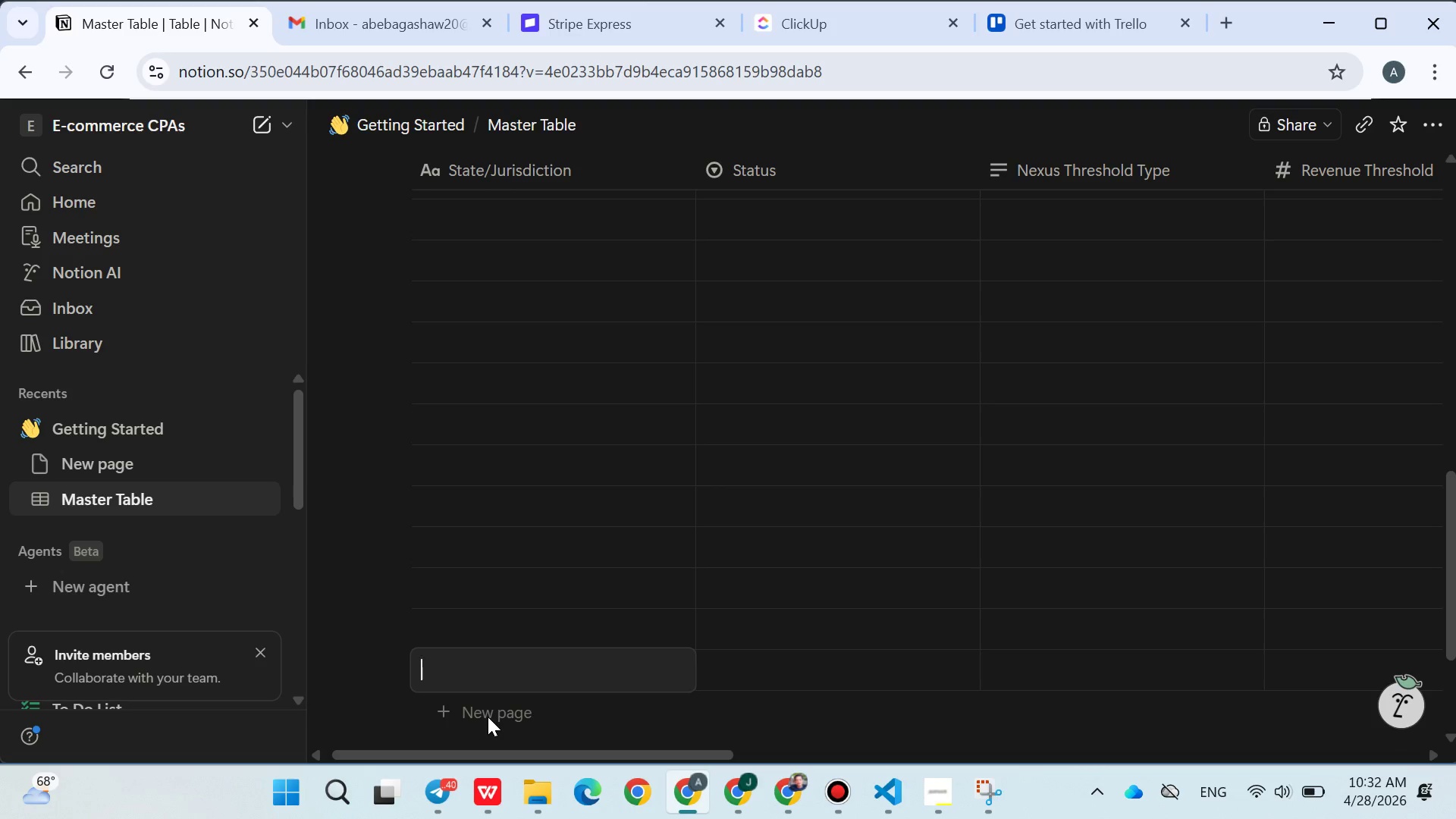 
wait(12.44)
 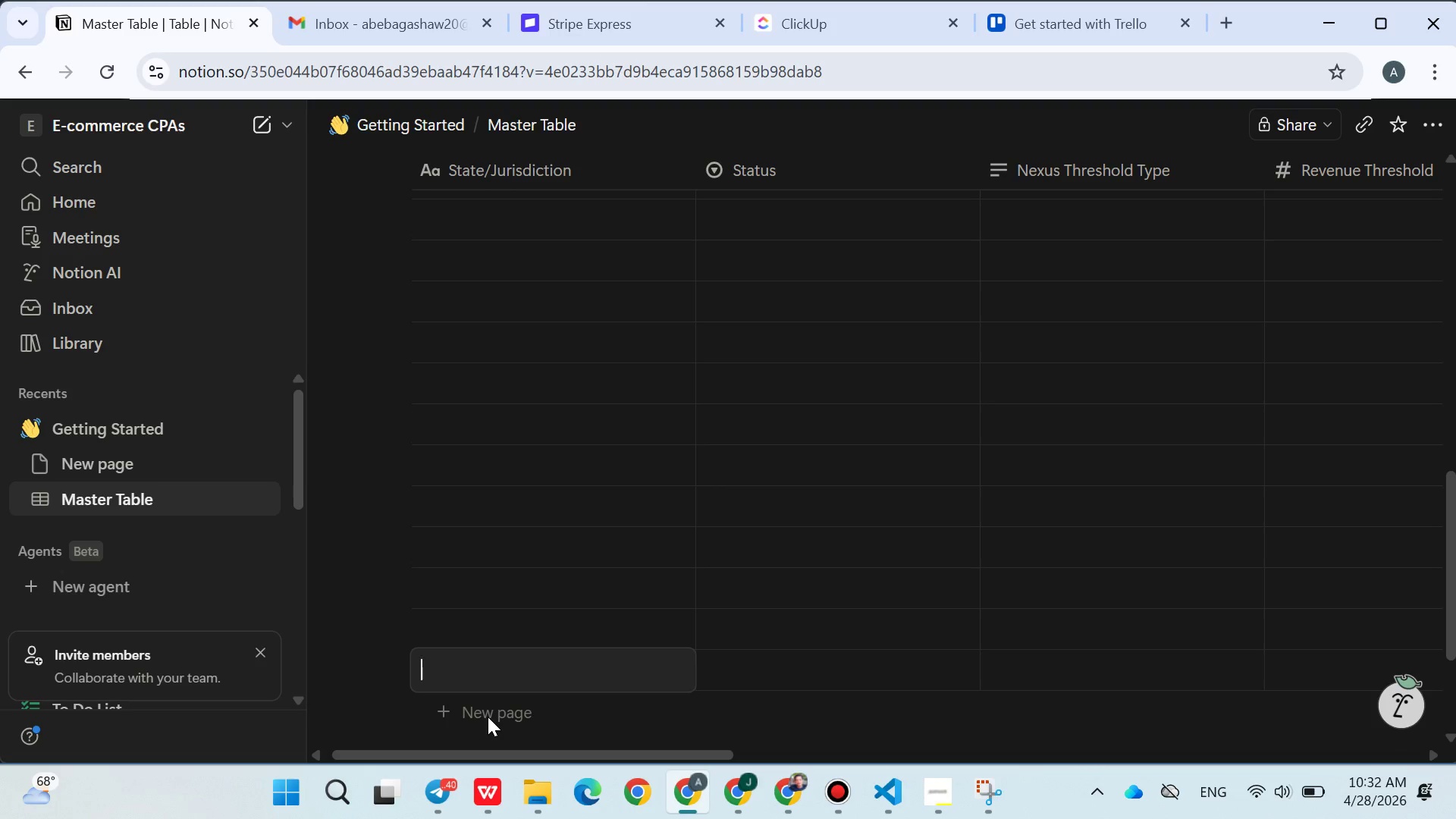 
scroll: coordinate [579, 533], scroll_direction: up, amount: 8.0
 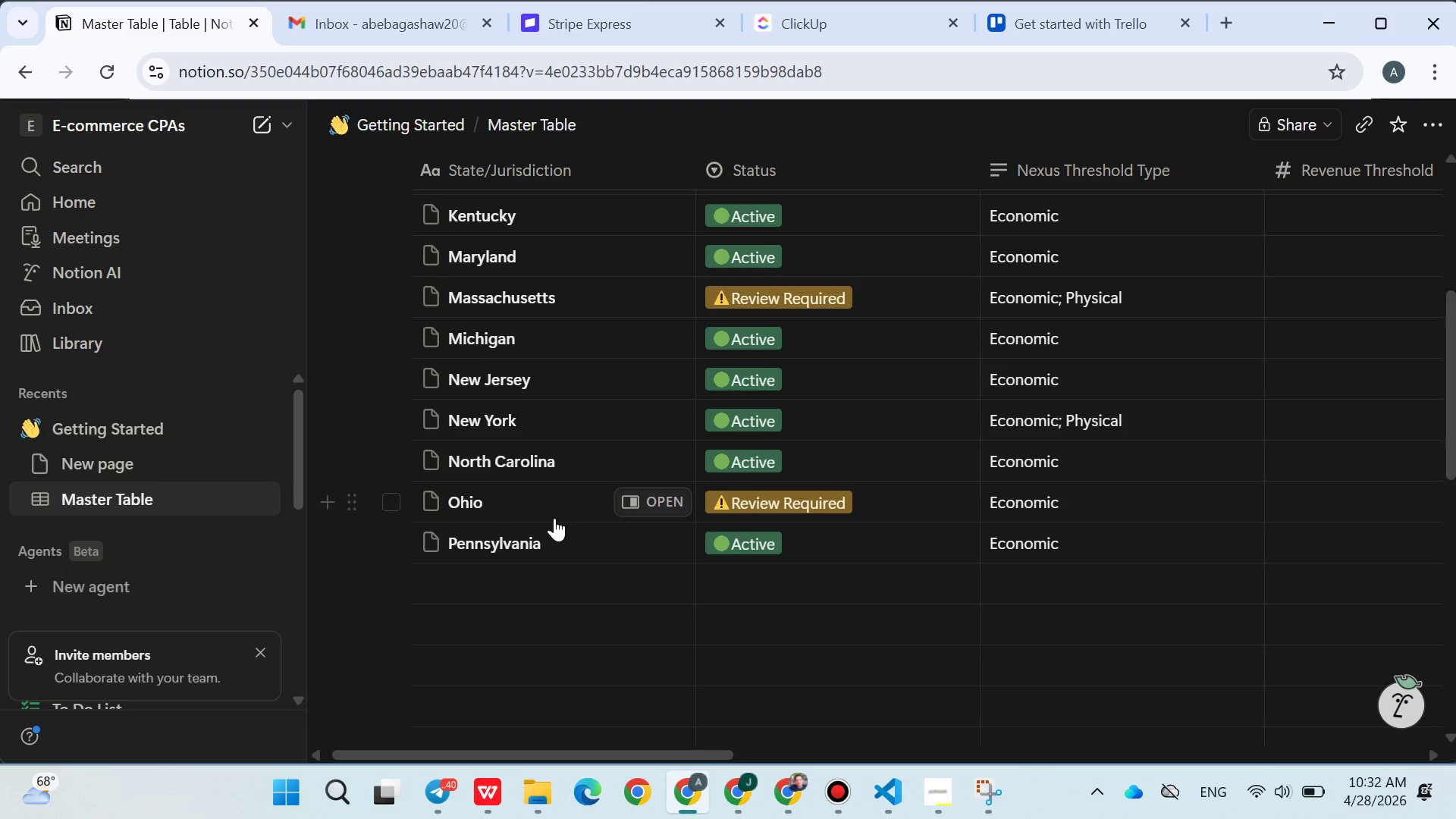 
scroll: coordinate [554, 519], scroll_direction: none, amount: 0.0
 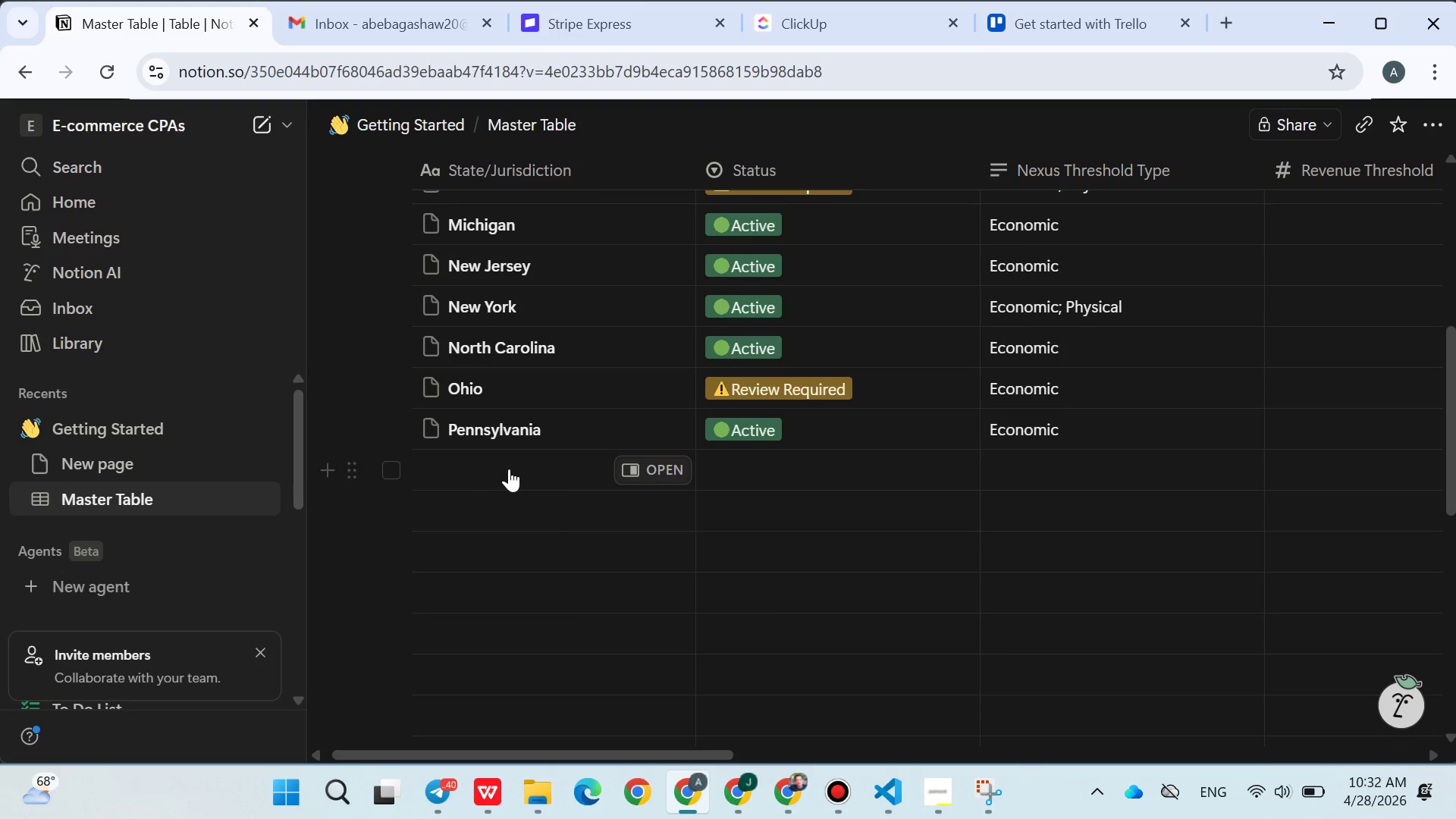 
left_click([509, 469])
 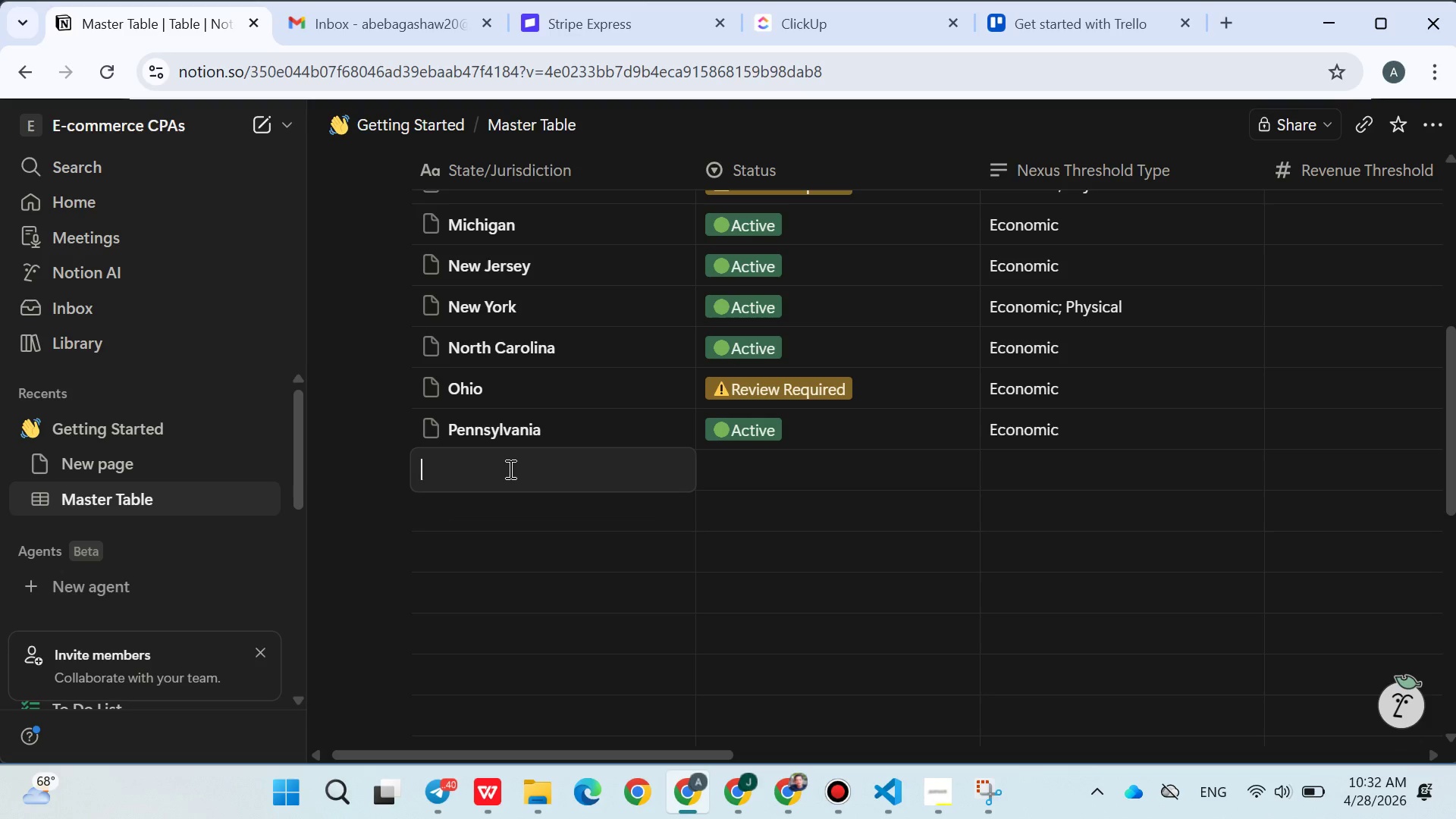 
type(Alamba)
 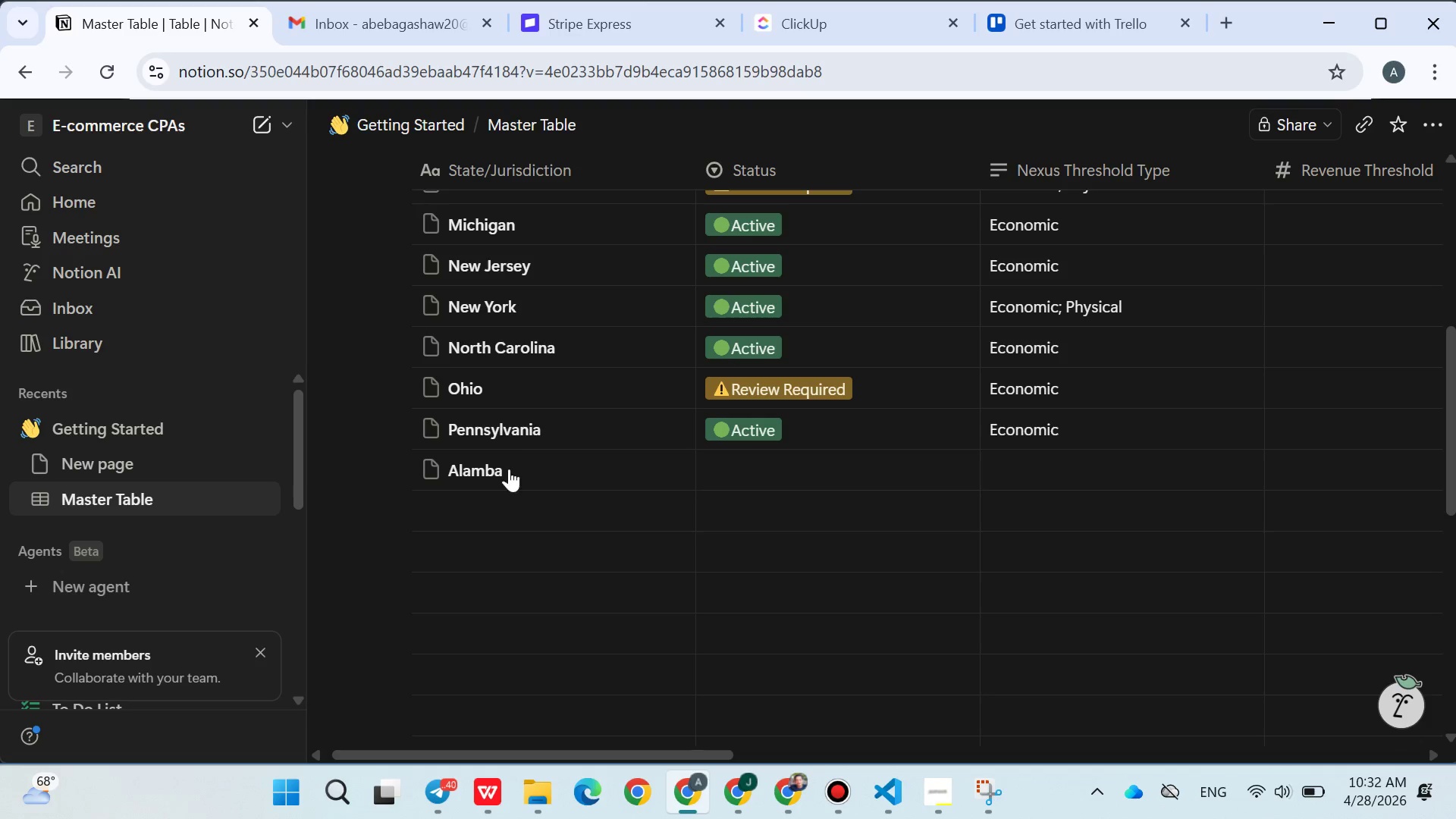 
key(Enter)
 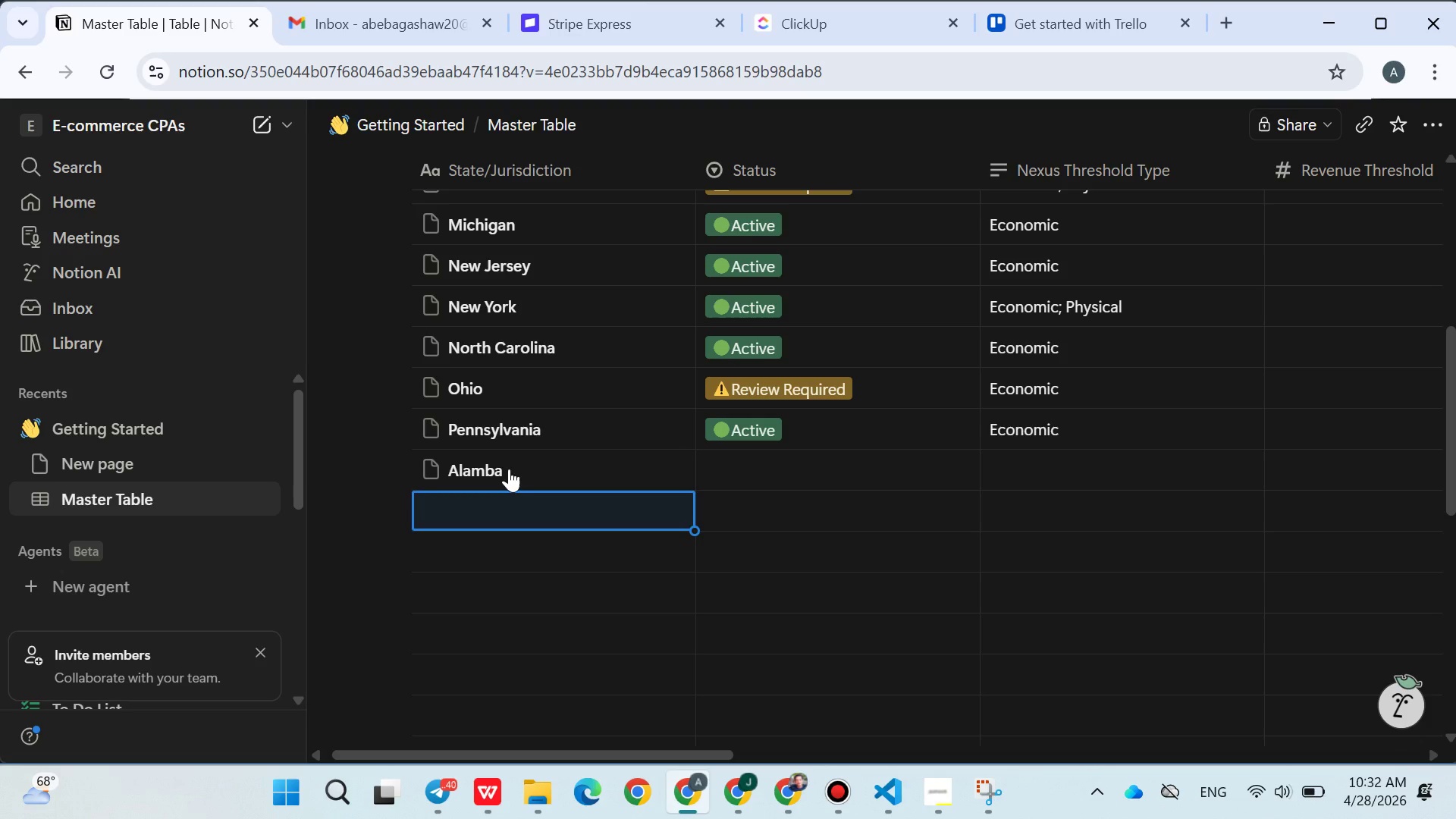 
type(Alaska)
 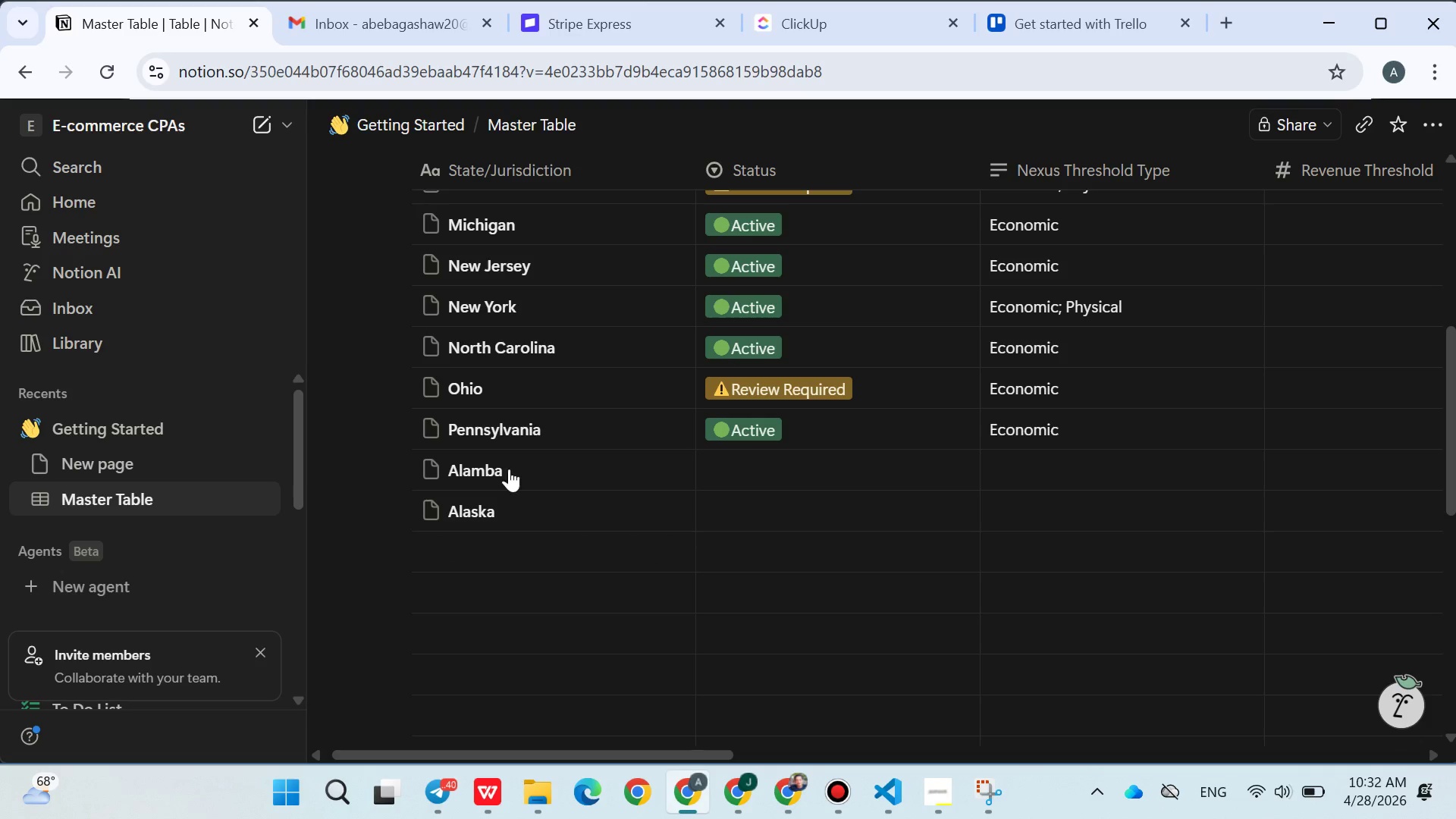 
key(Enter)
 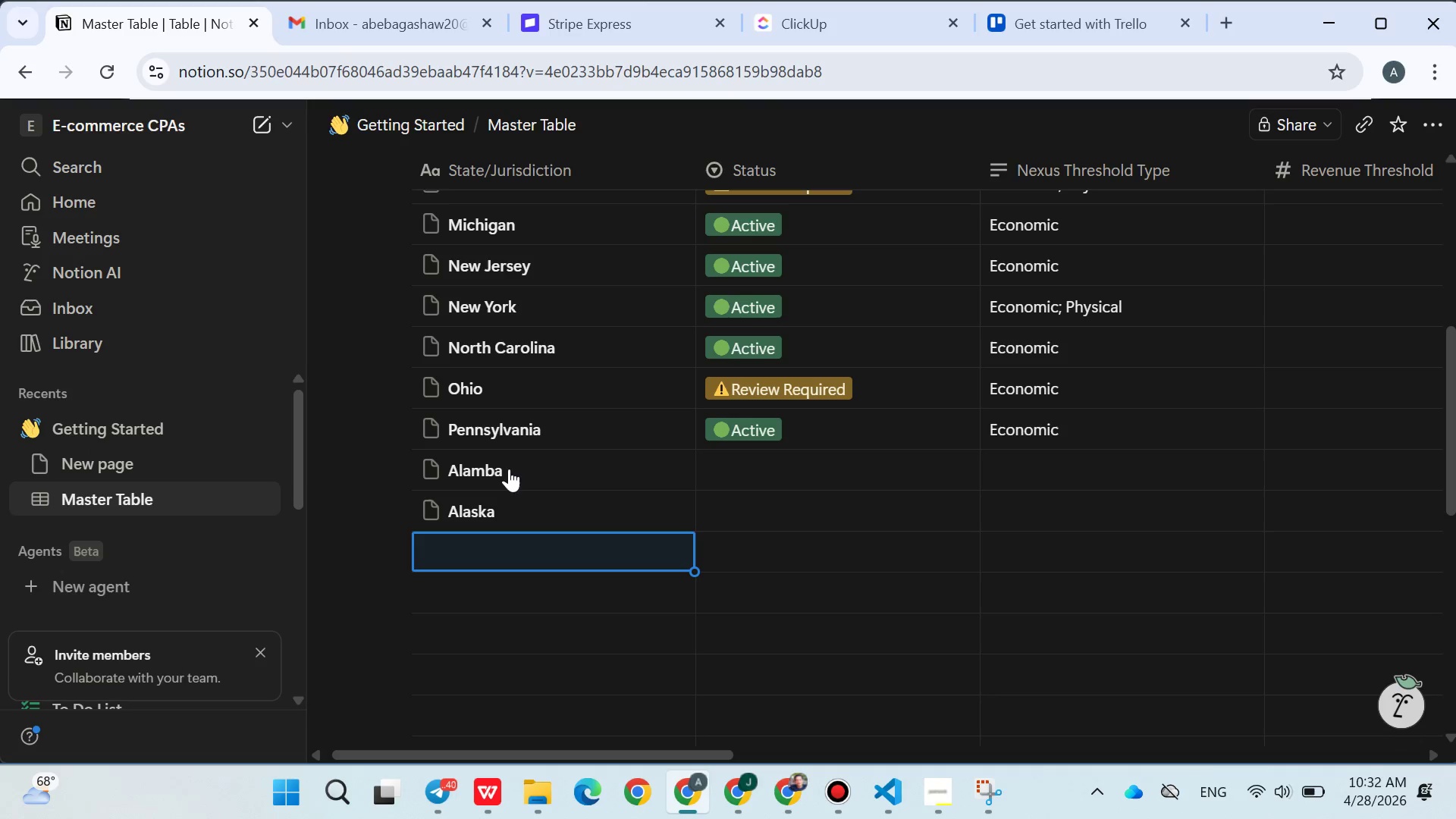 
wait(8.69)
 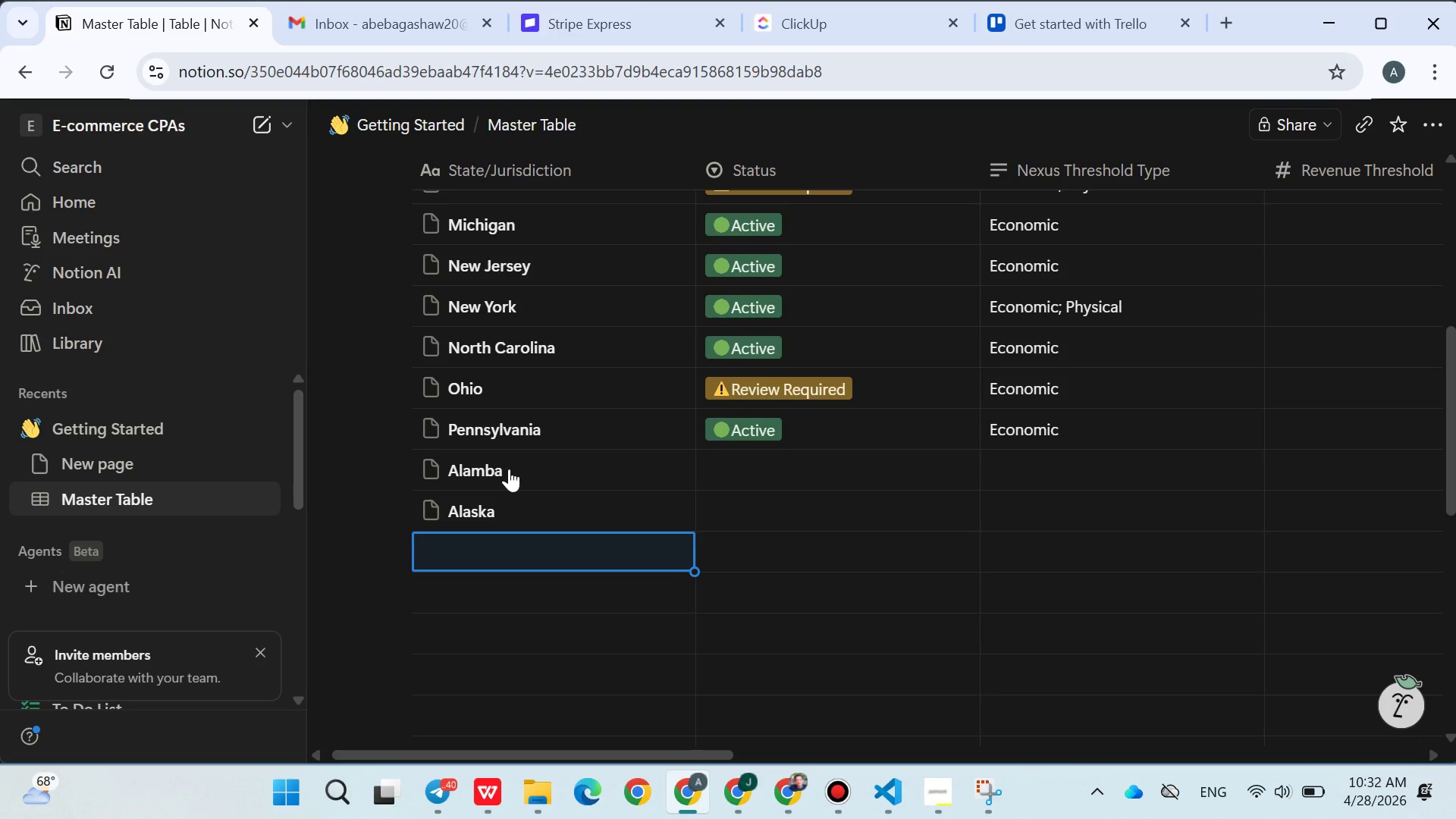 
type(ArIZONA)
 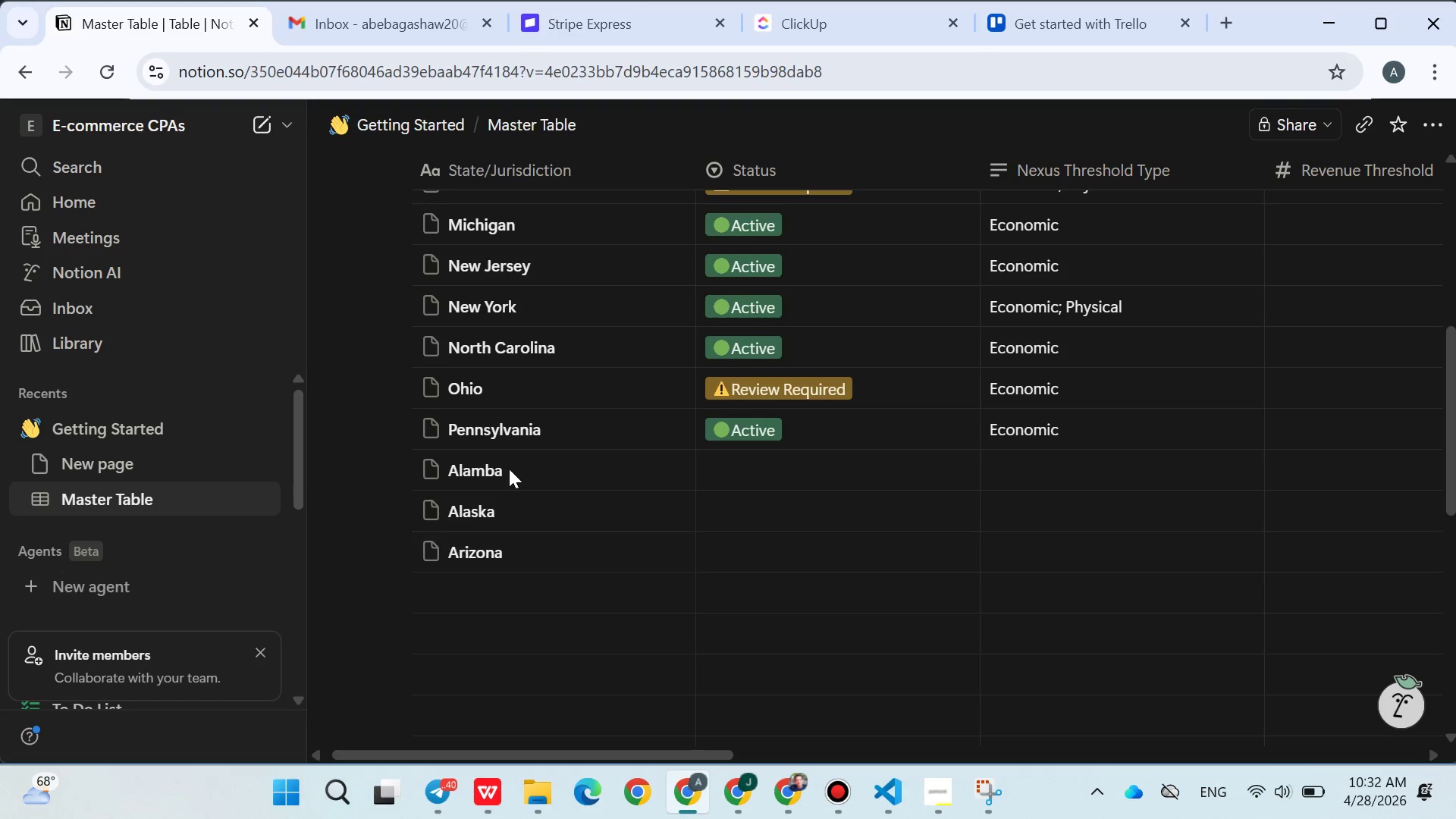 
key(Shift+Enter)
 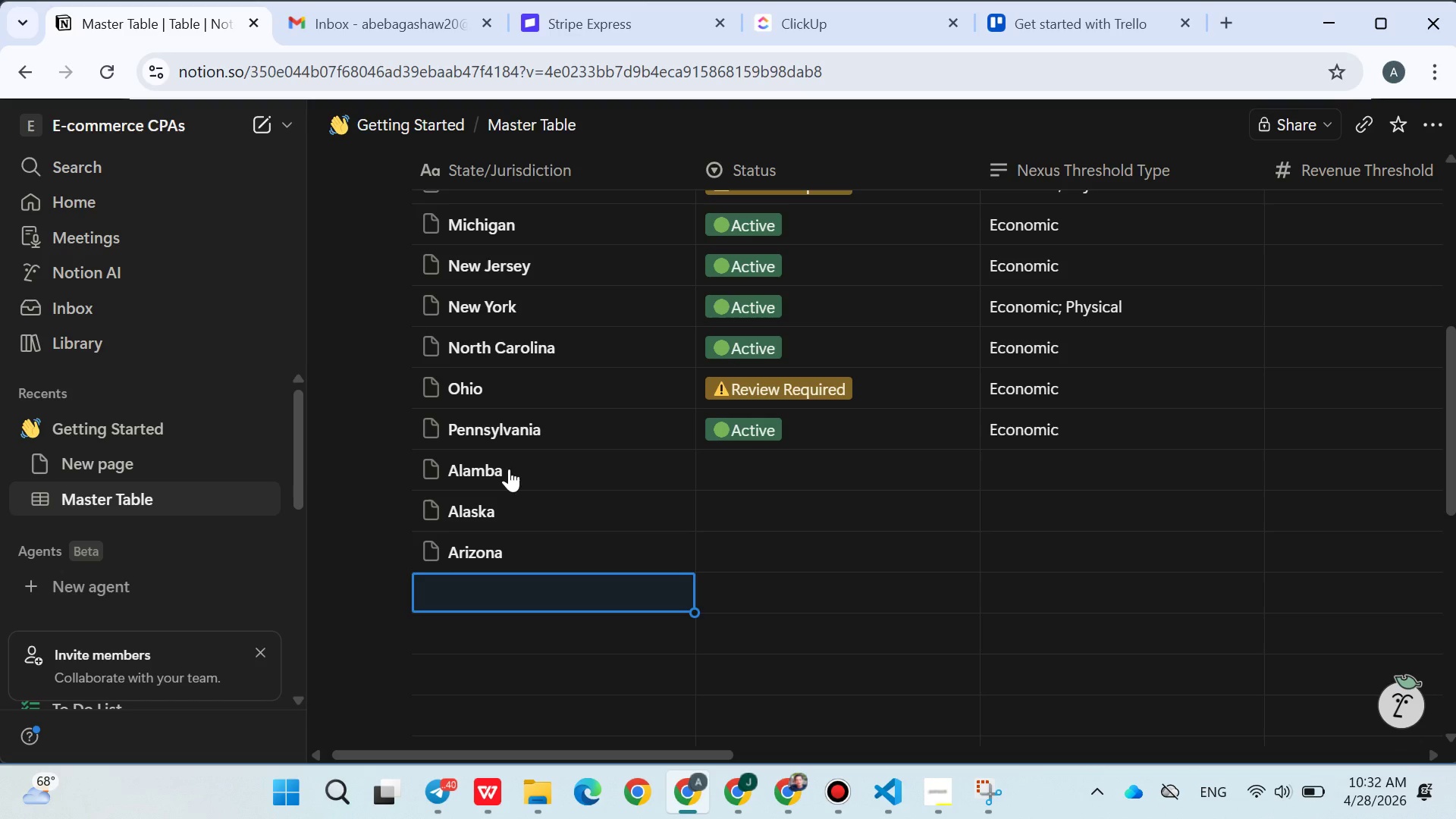 
type(Arka)
 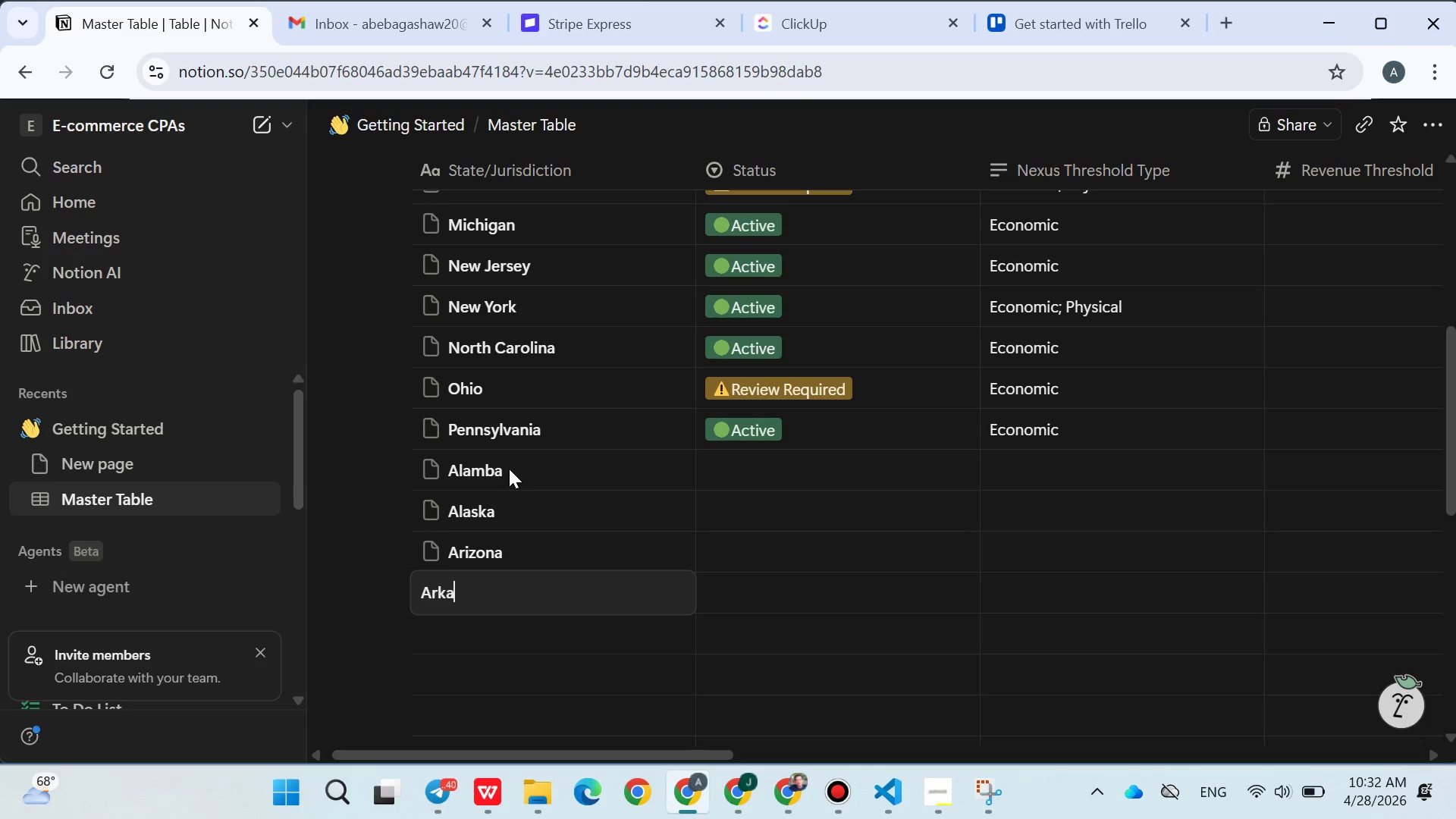 
wait(9.16)
 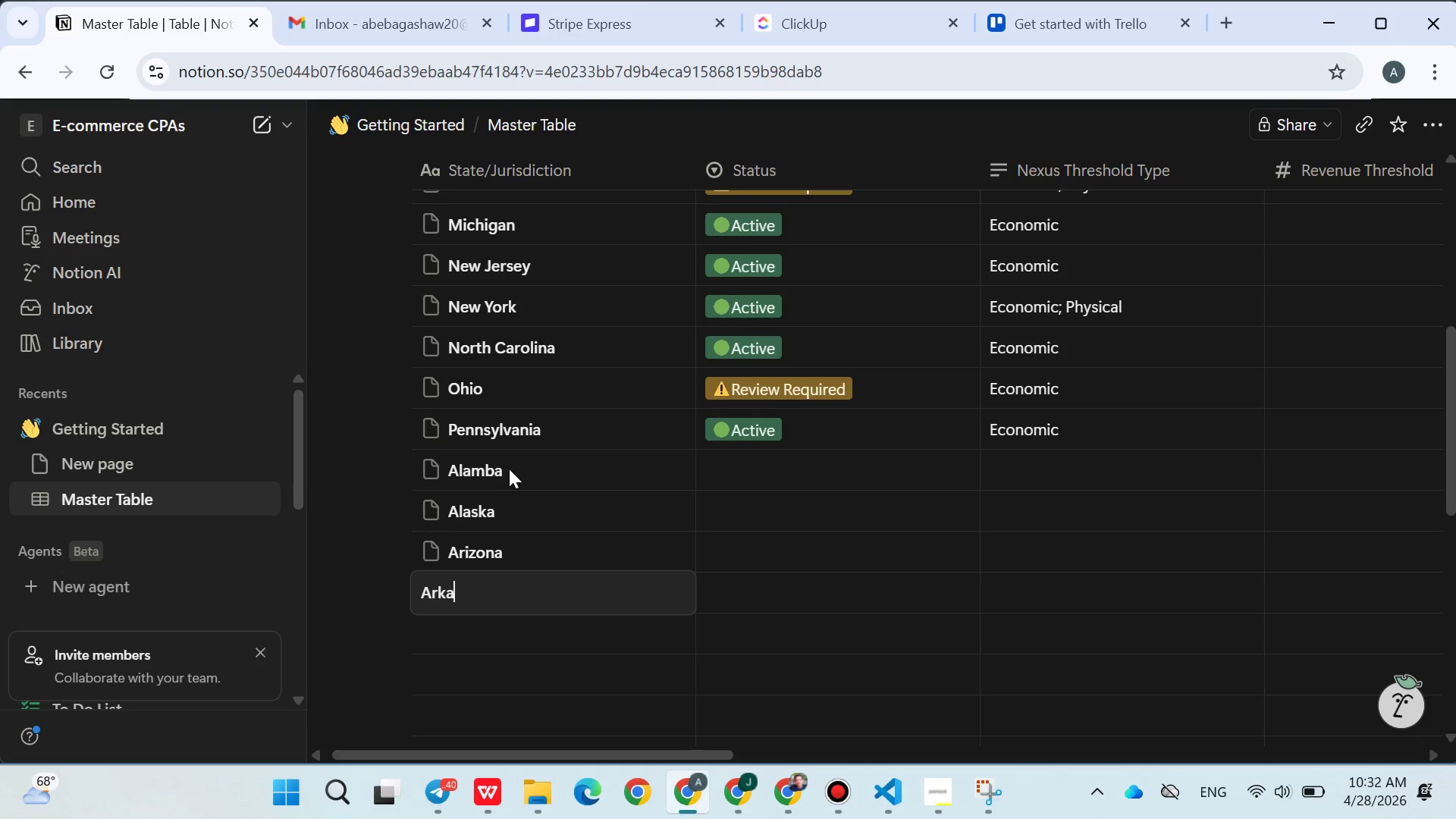 
type(nsas)
 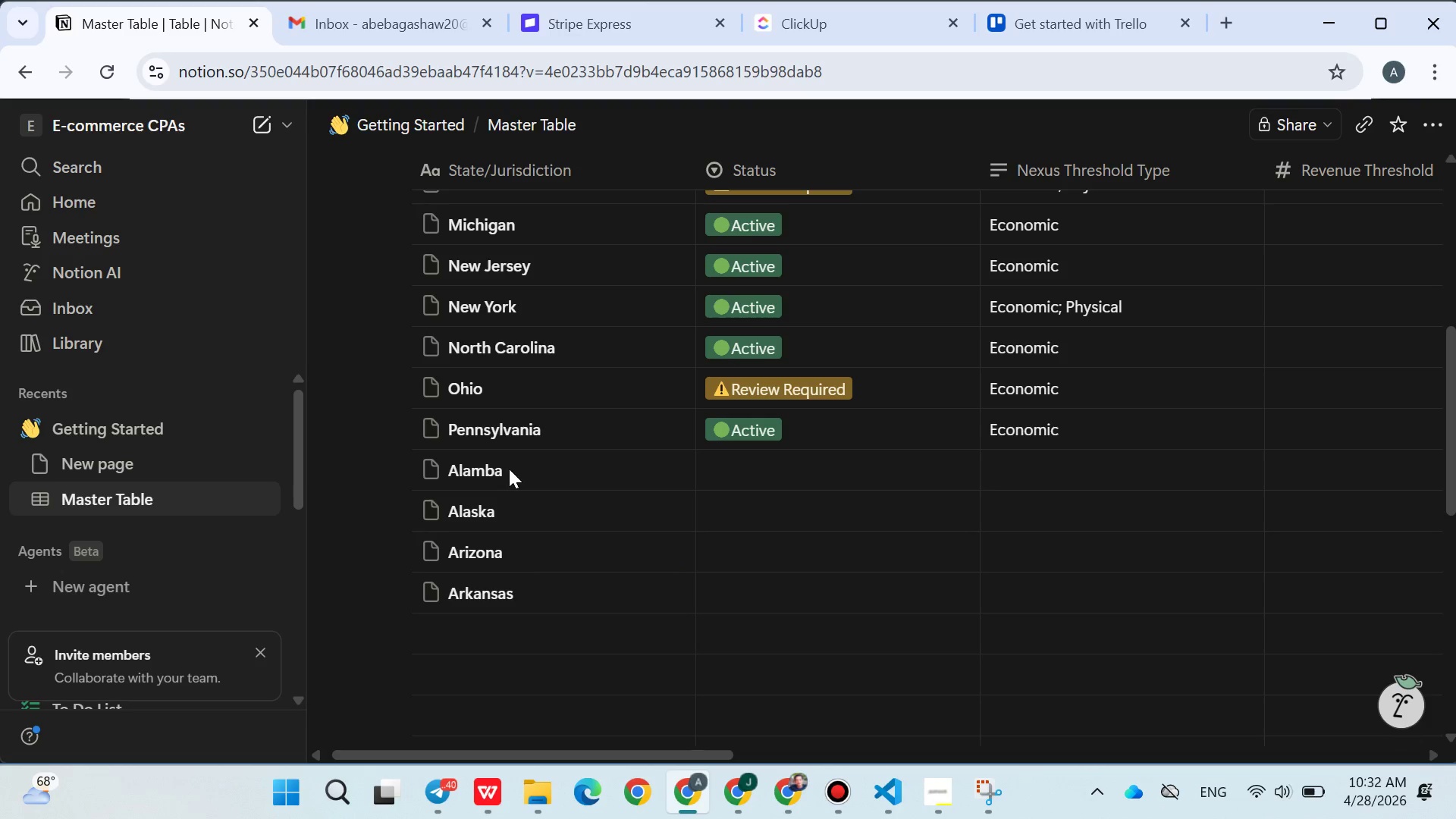 
key(Enter)
 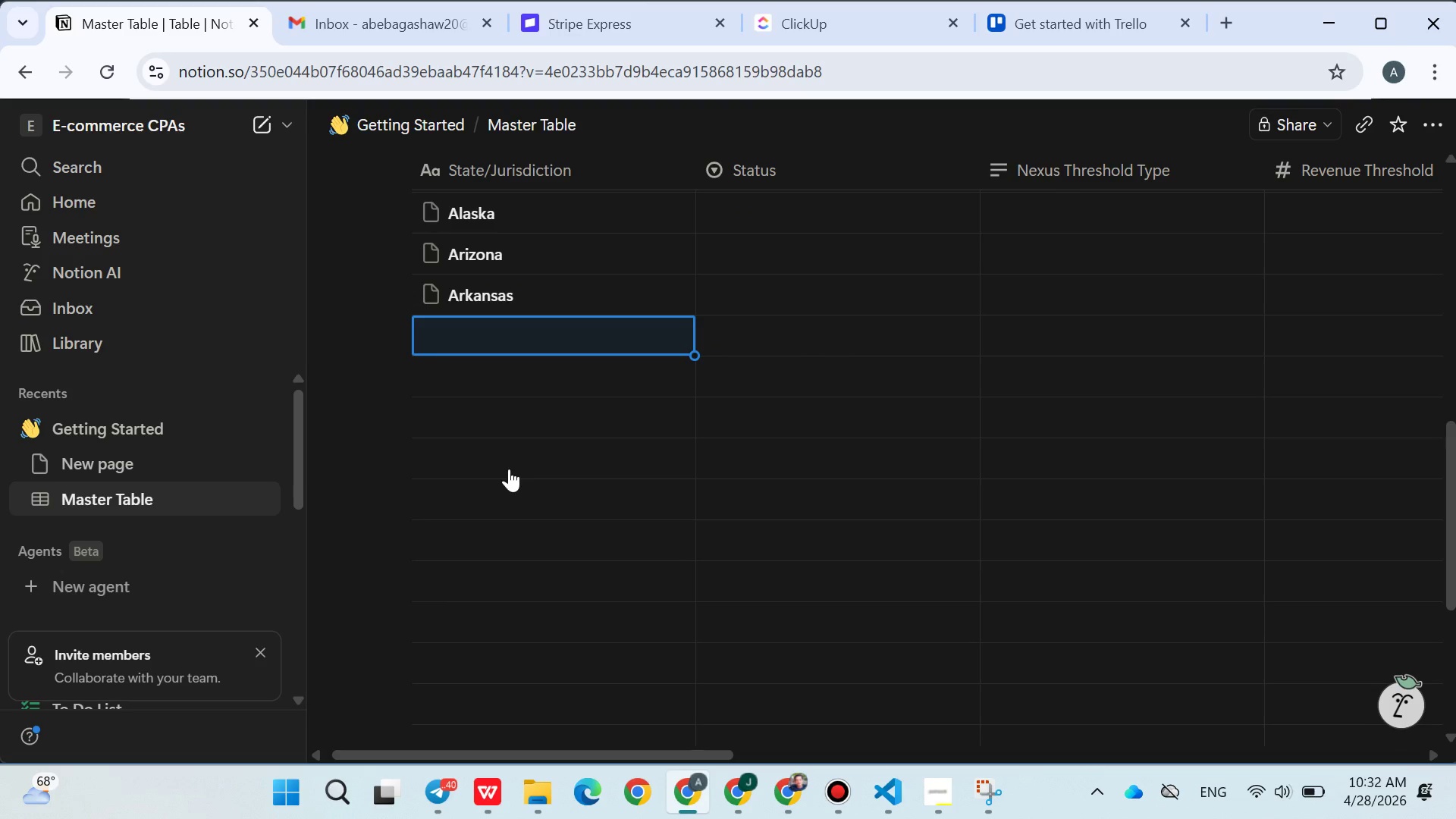 
type(Co)
 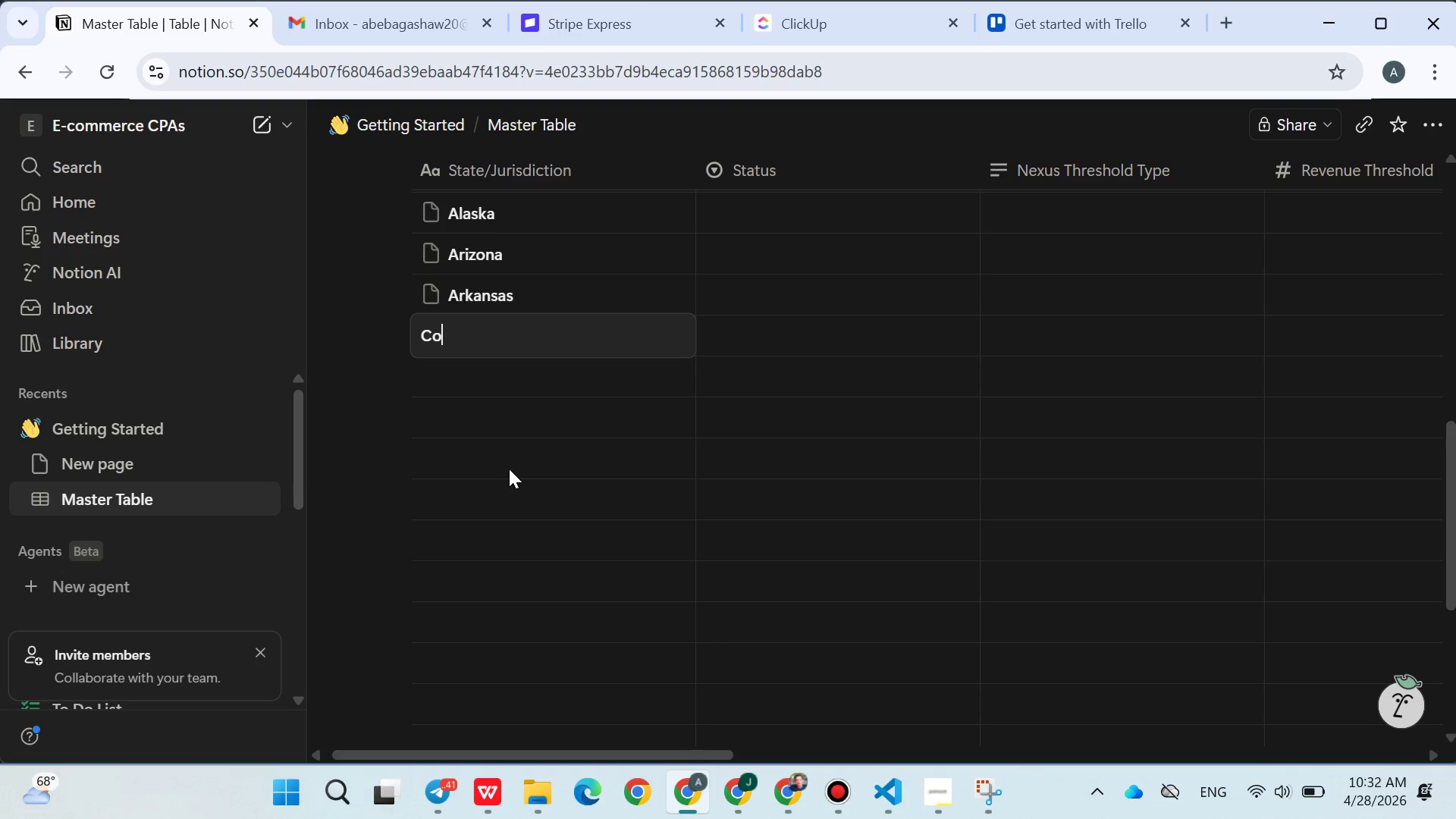 
type(orado)
 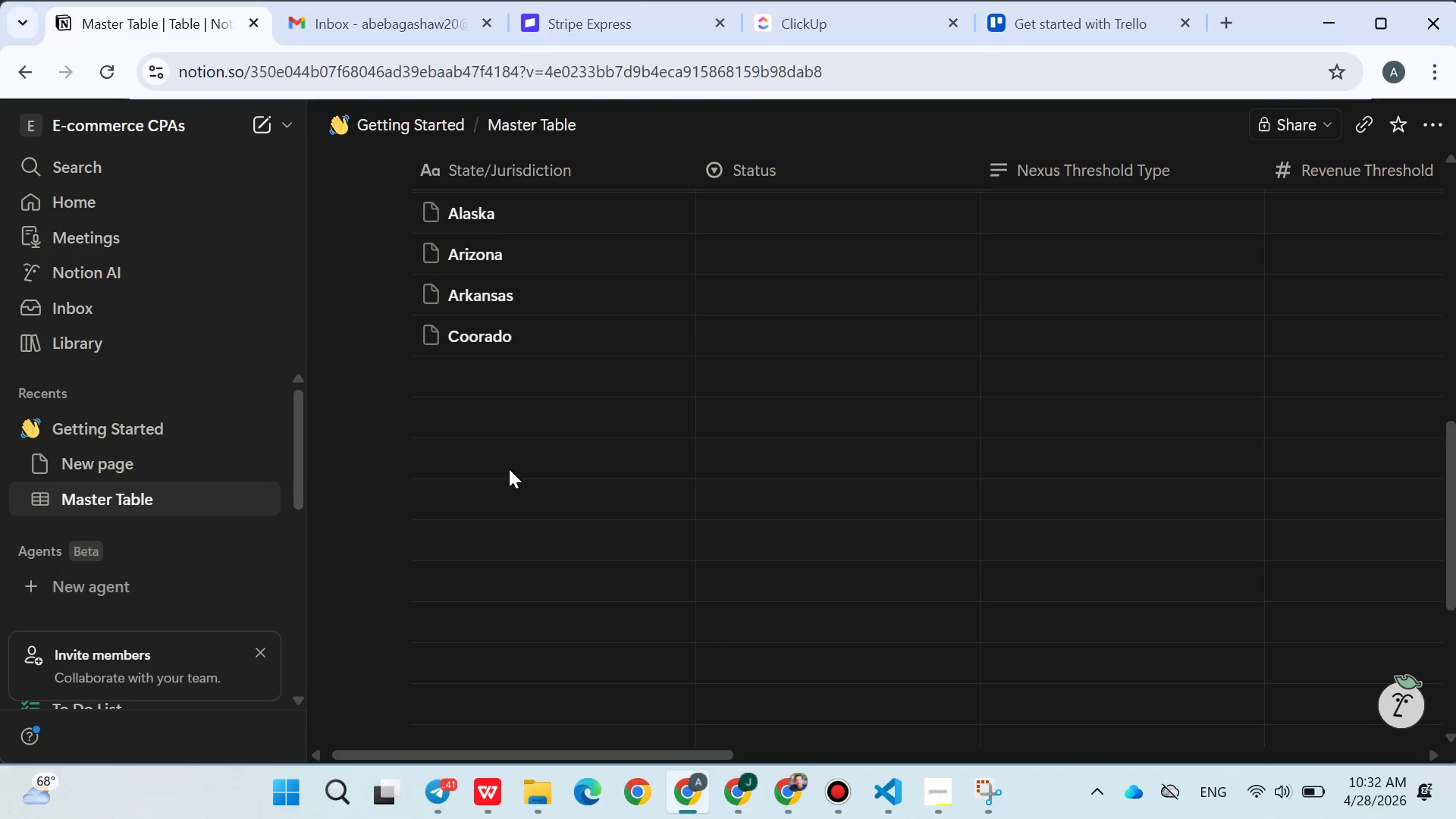 
key(Enter)
 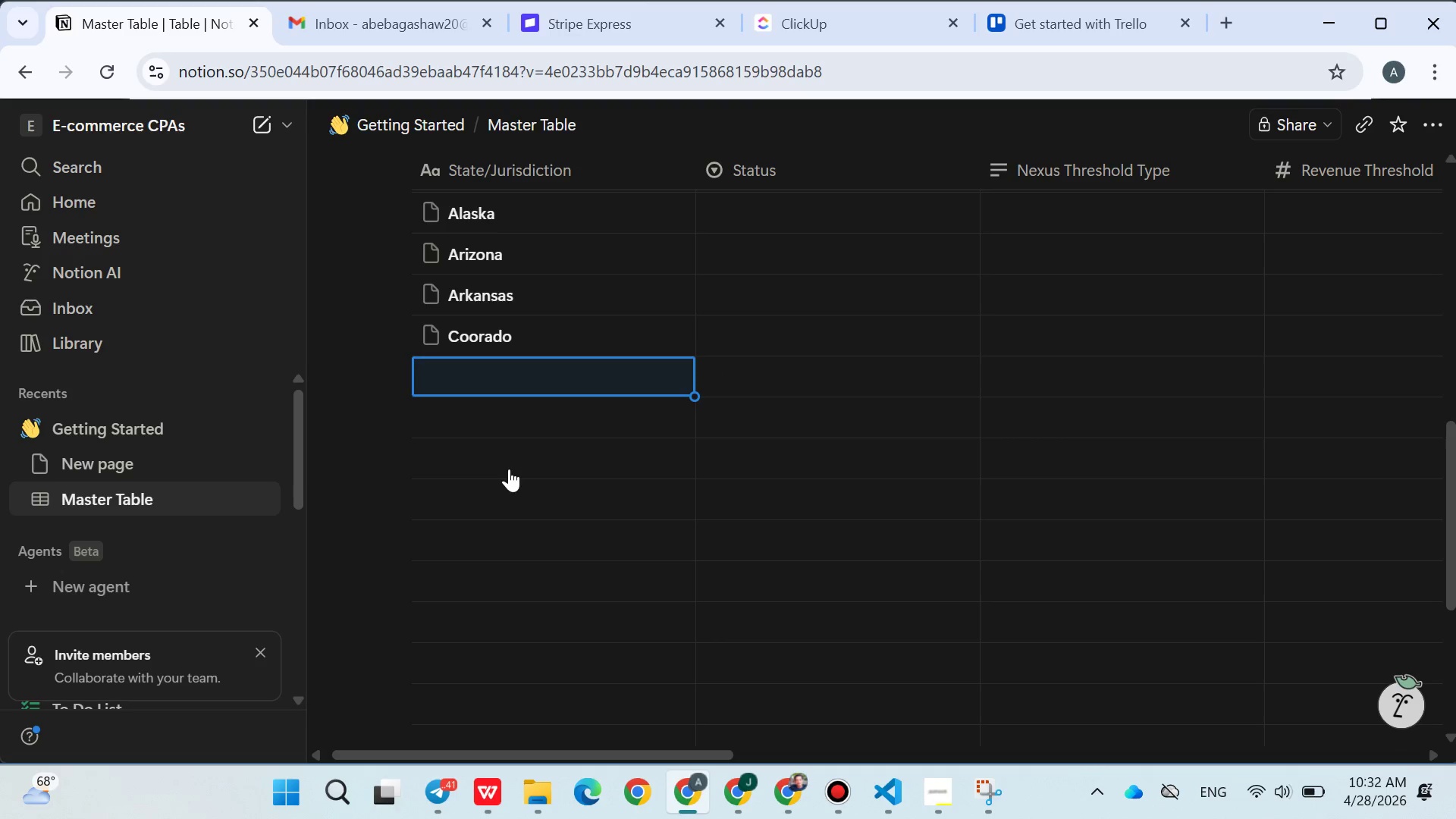 
type(Connect)
 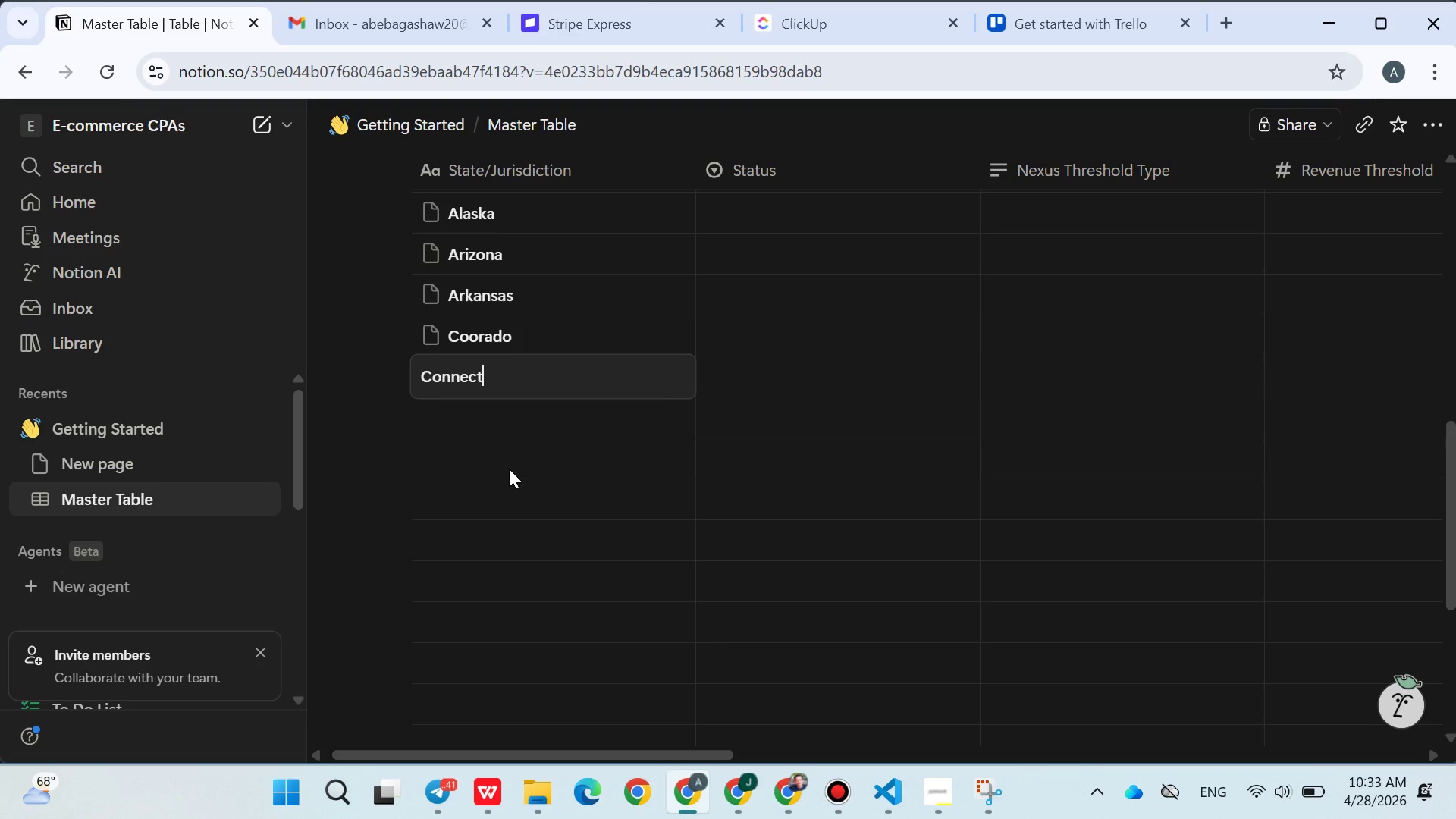 
type(icut)
 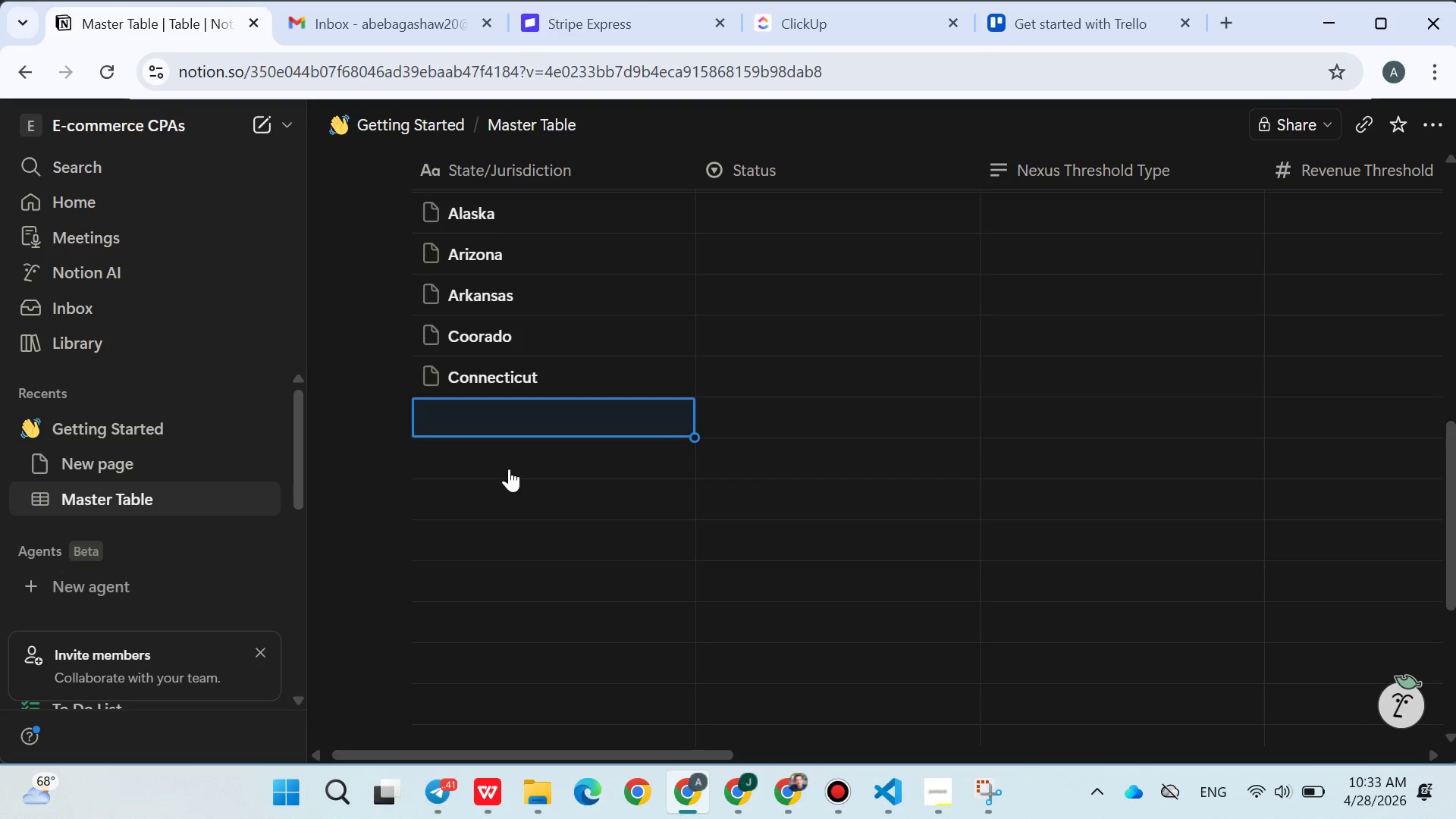 
key(Enter)
 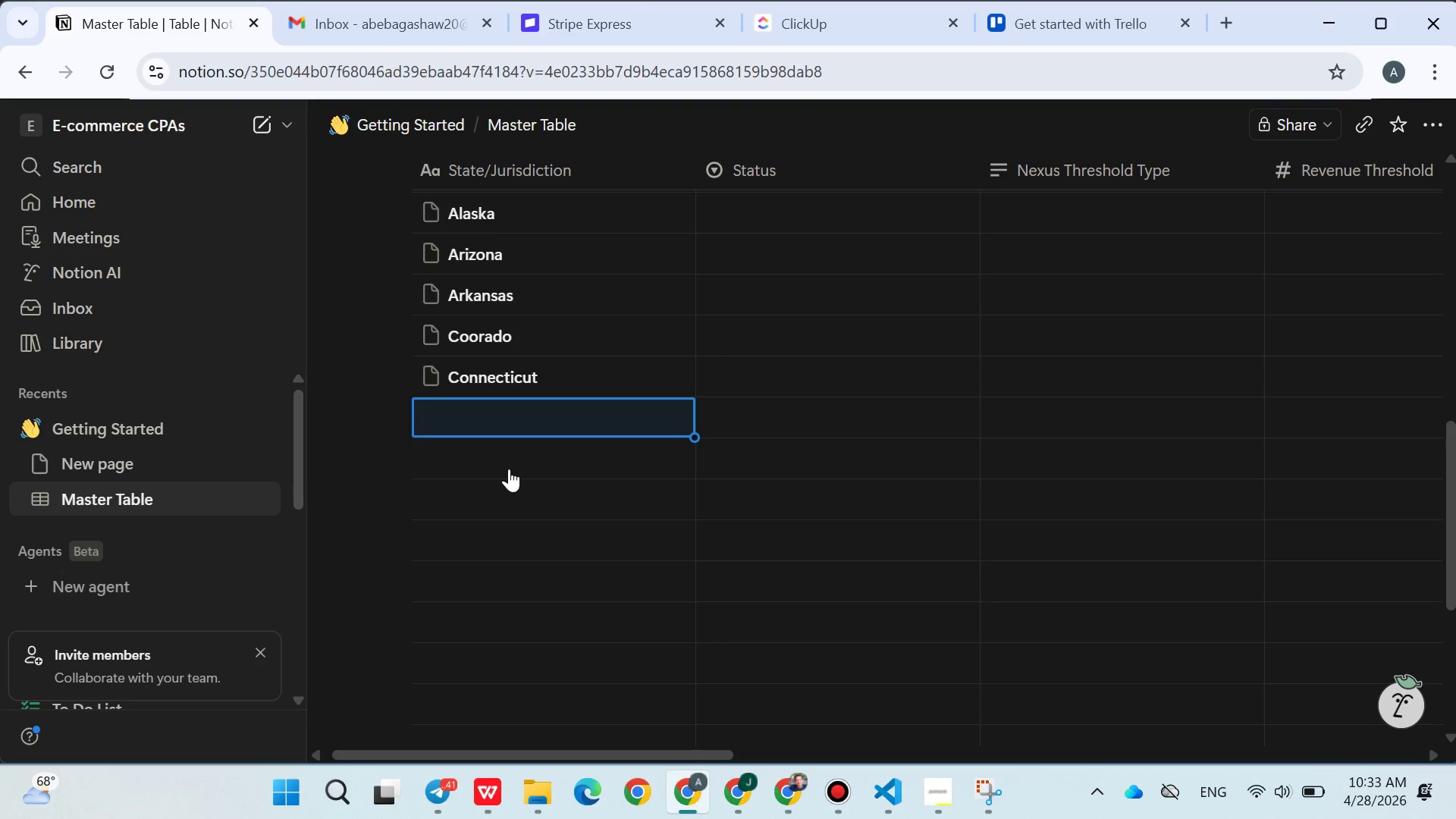 
type(Da)
key(Backspace)
type(elaware)
 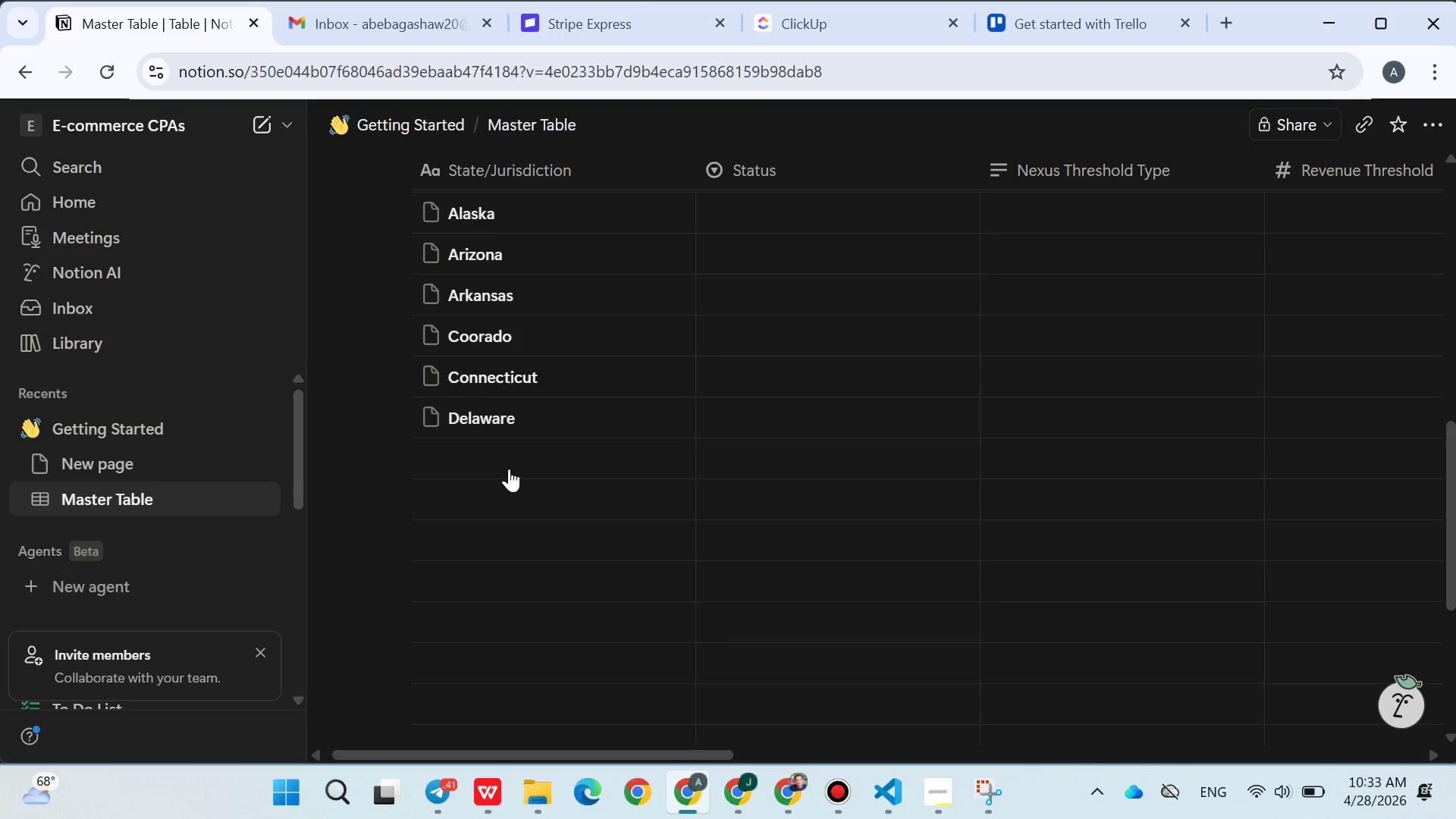 
key(Enter)
 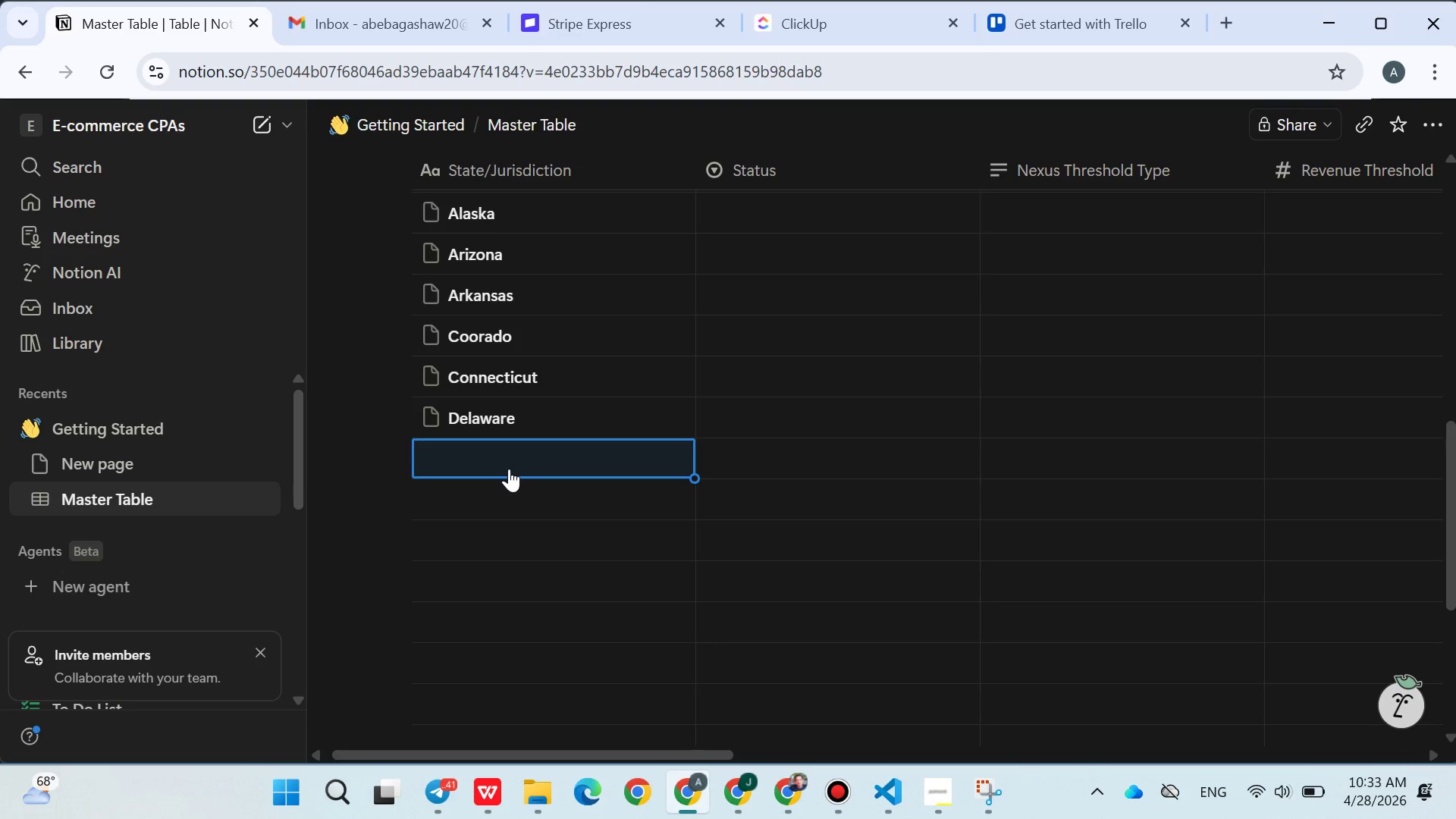 
type(hawaii)
 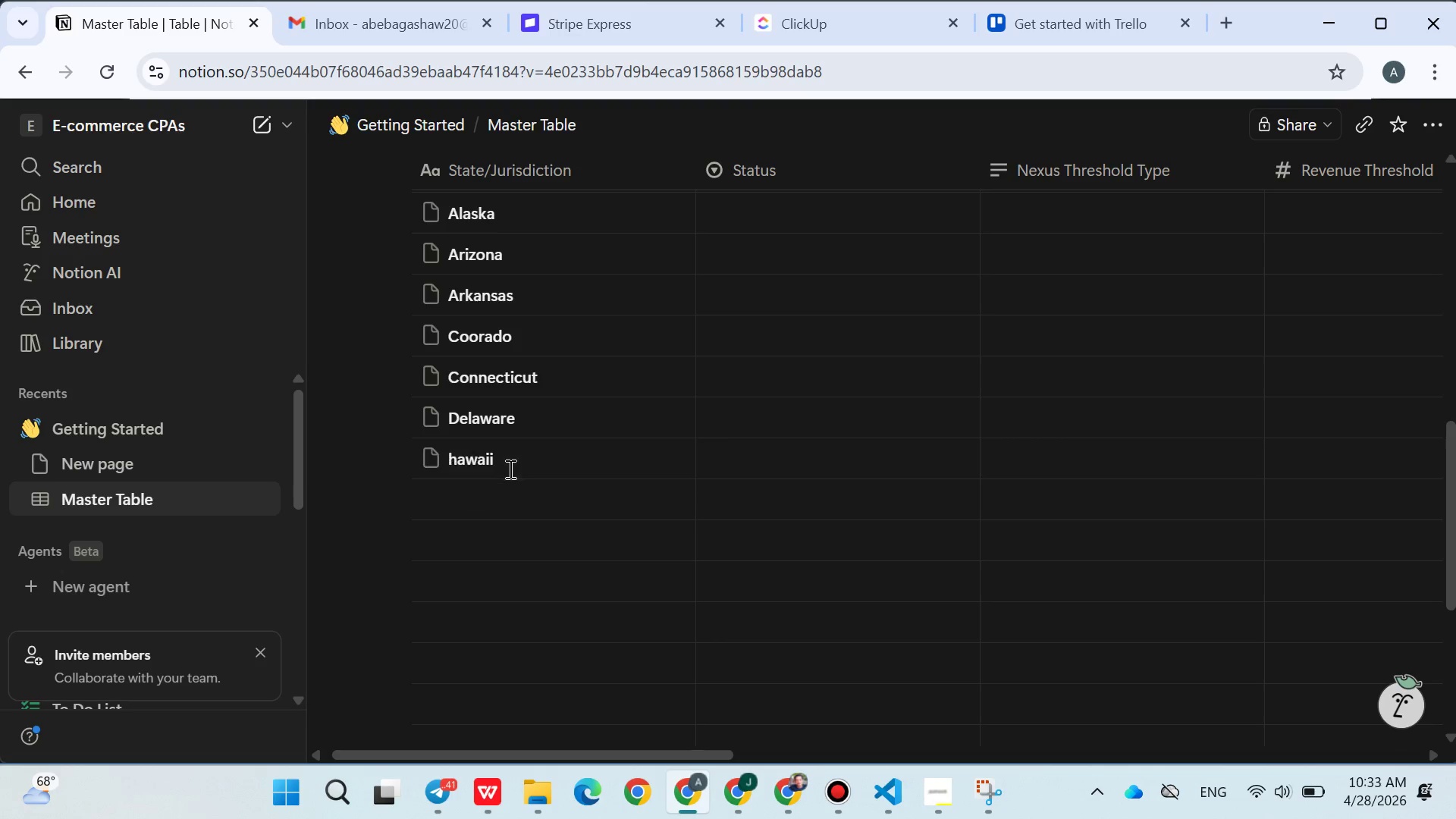 
key(Enter)
 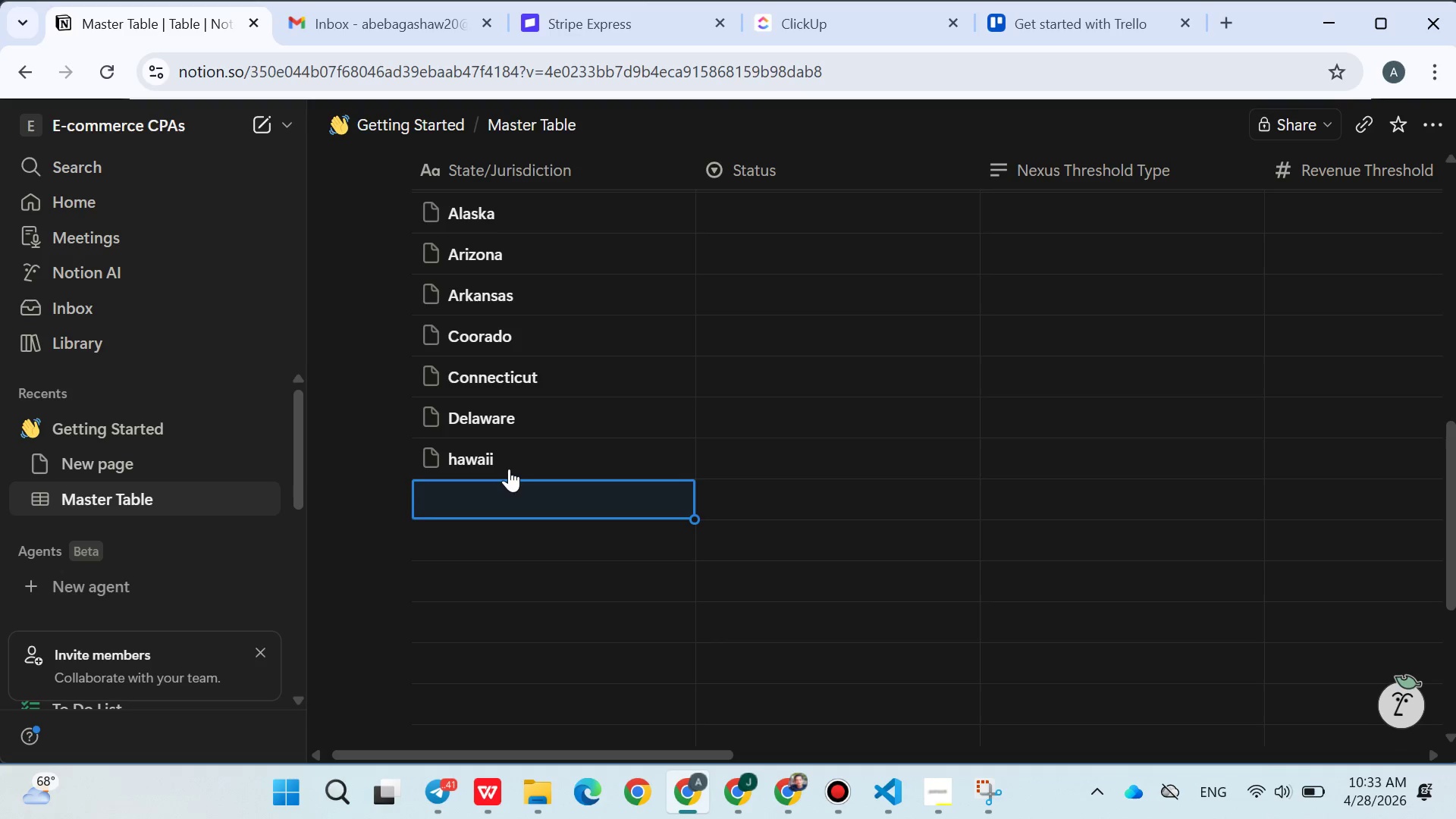 
left_click([508, 463])
 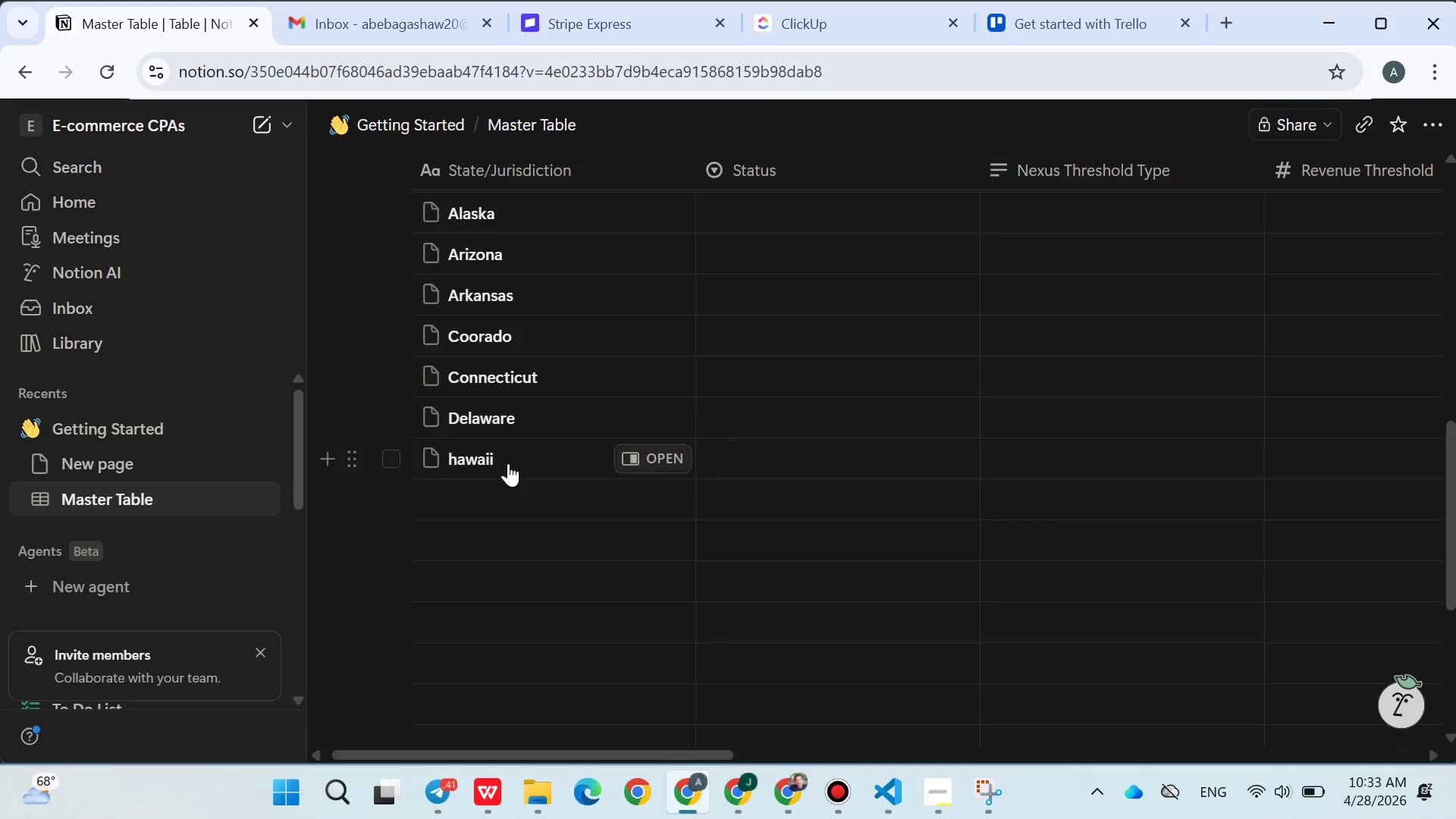 
left_click_drag(start_coordinate=[508, 463], to_coordinate=[431, 460])
 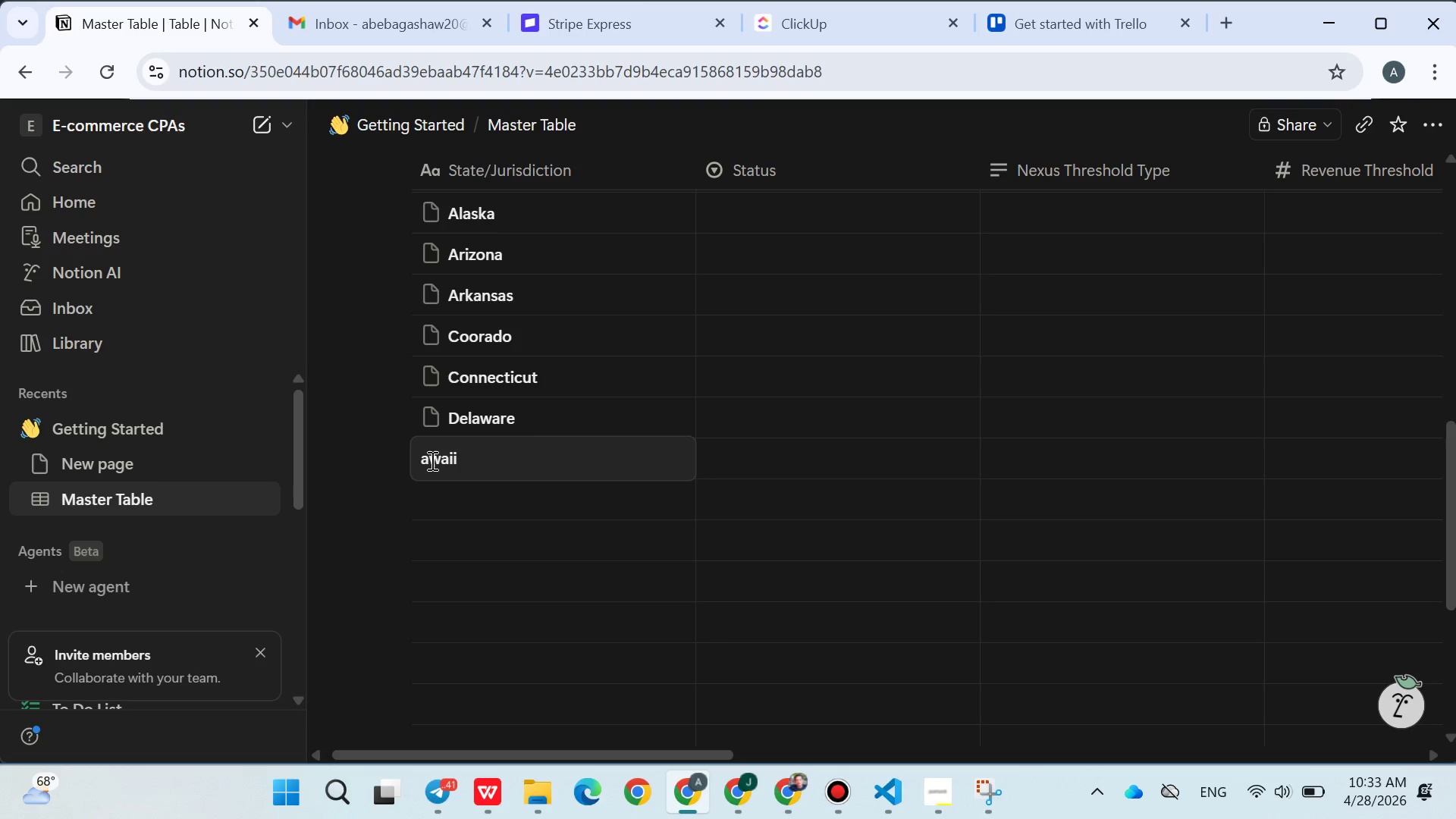 
left_click([431, 460])
 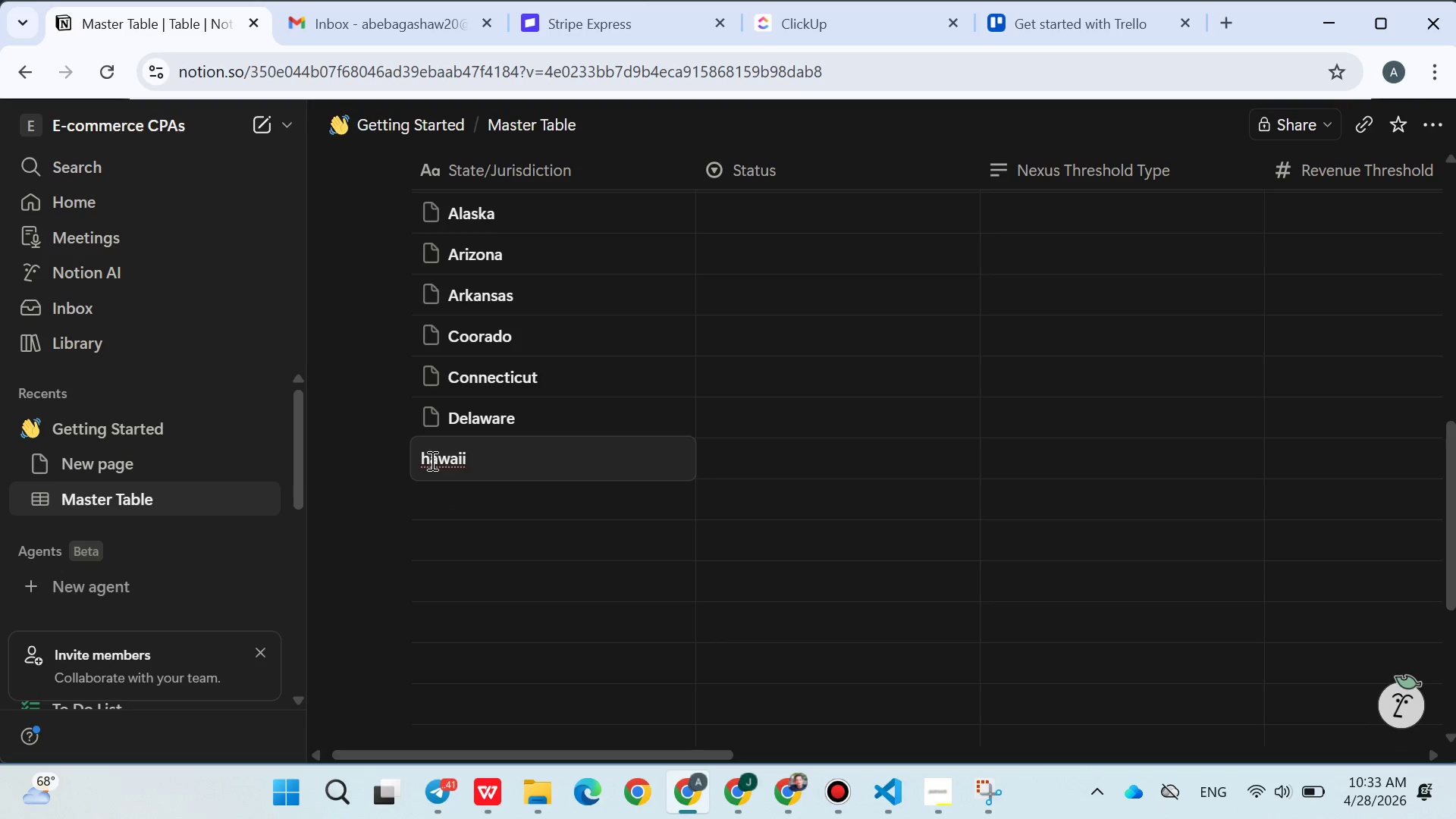 
key(Backspace)
 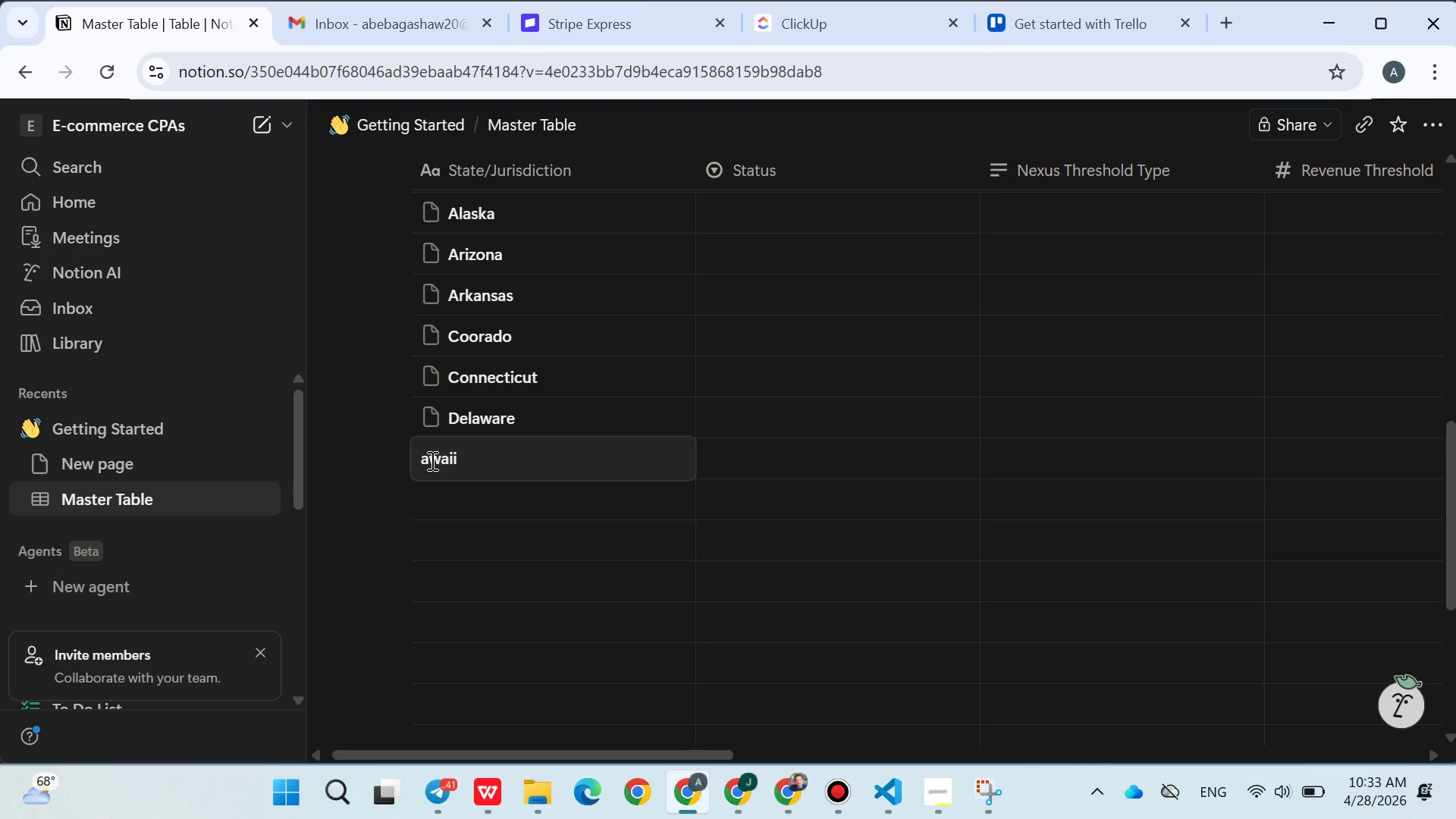 
key(Shift+ShiftLeft)
 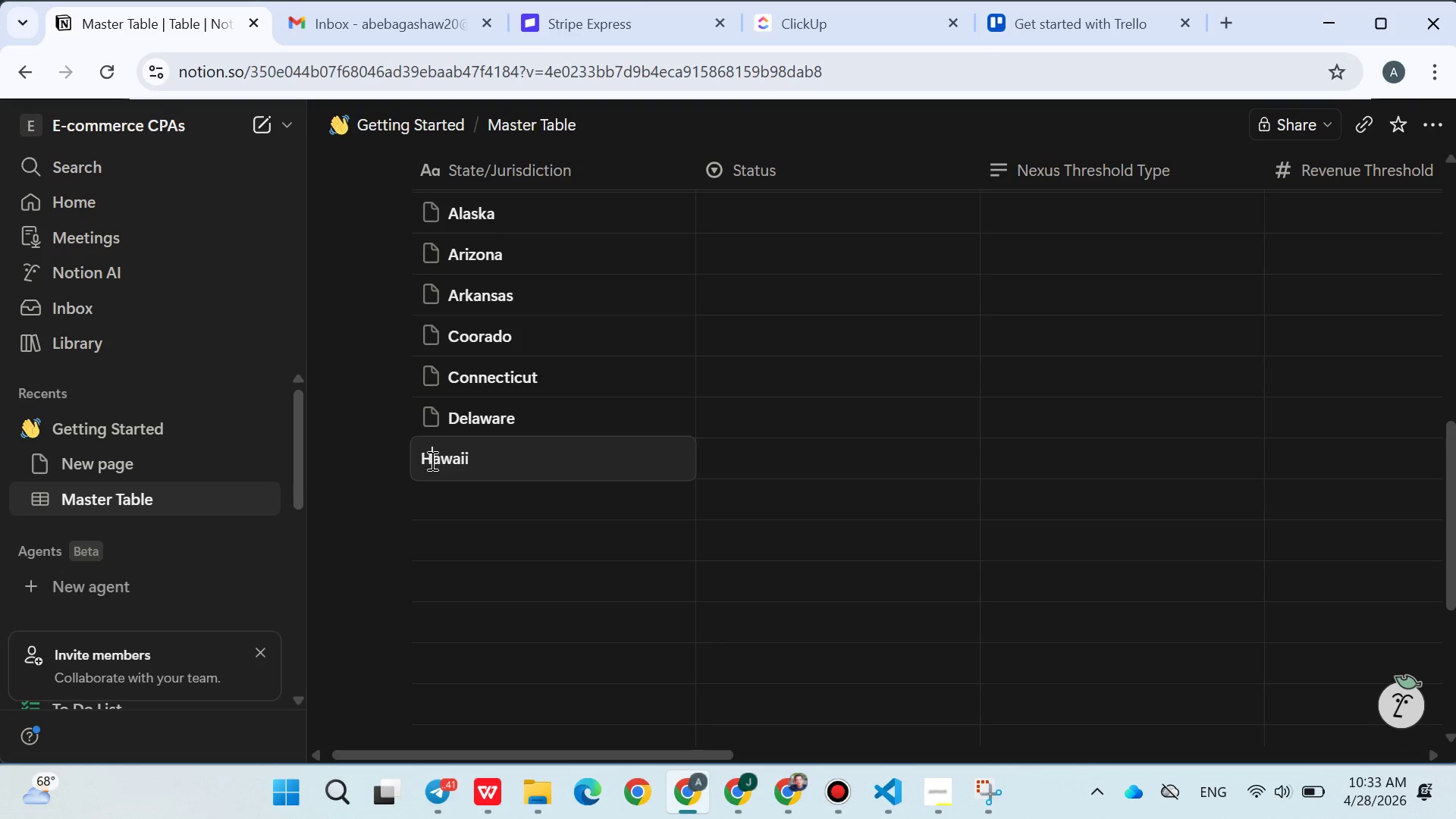 
key(Shift+H)
 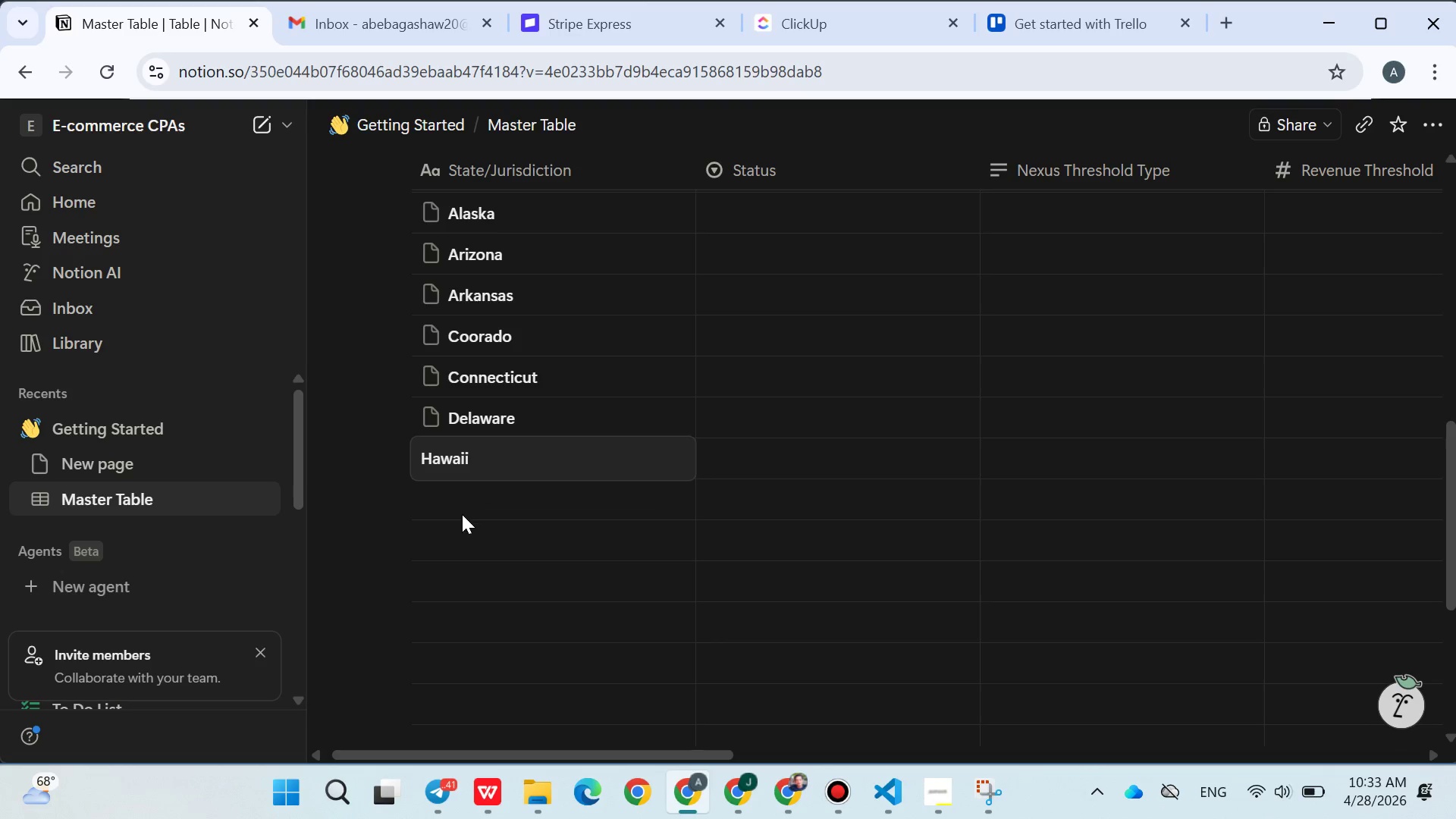 
left_click([462, 514])
 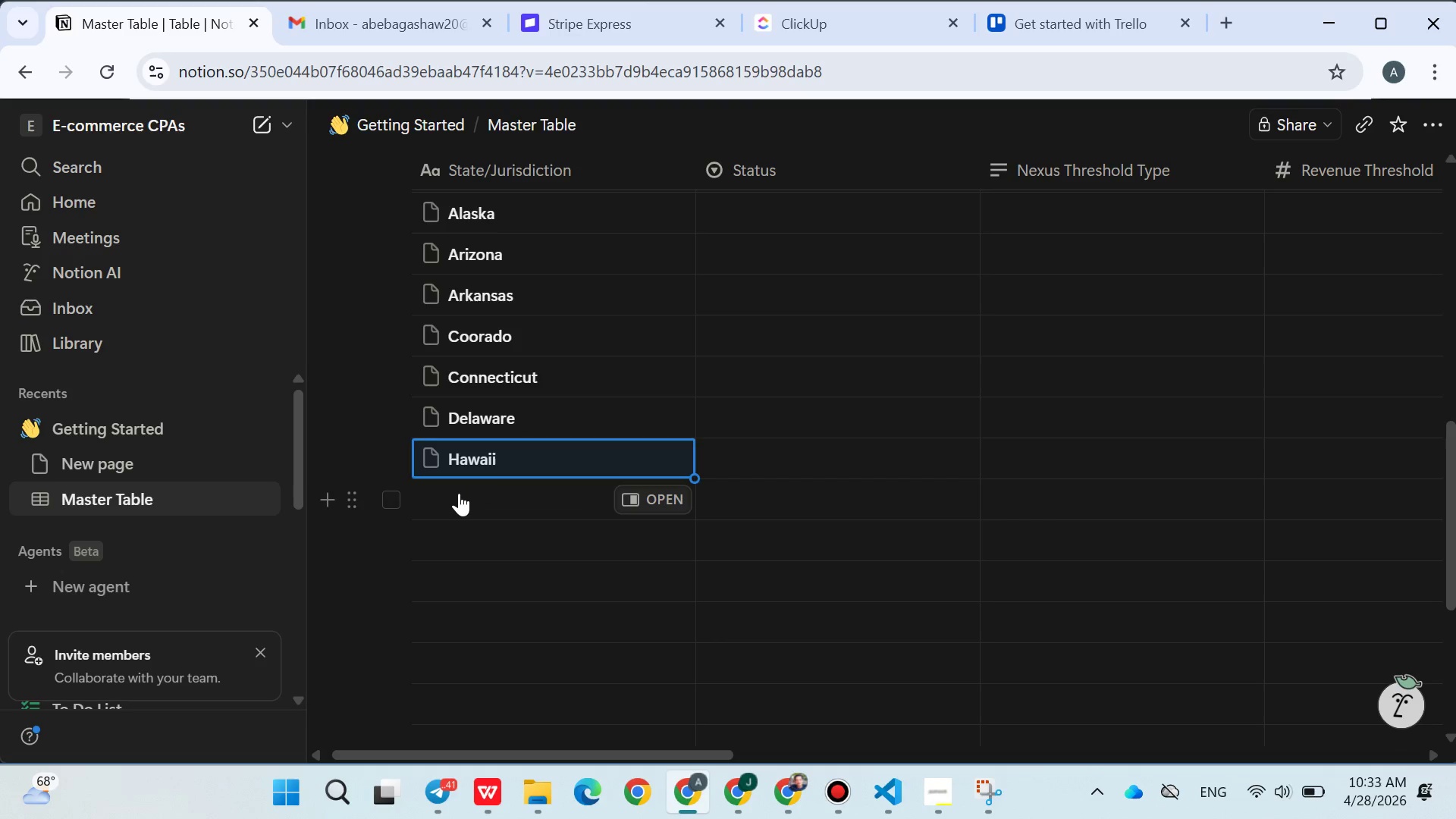 
left_click([459, 493])
 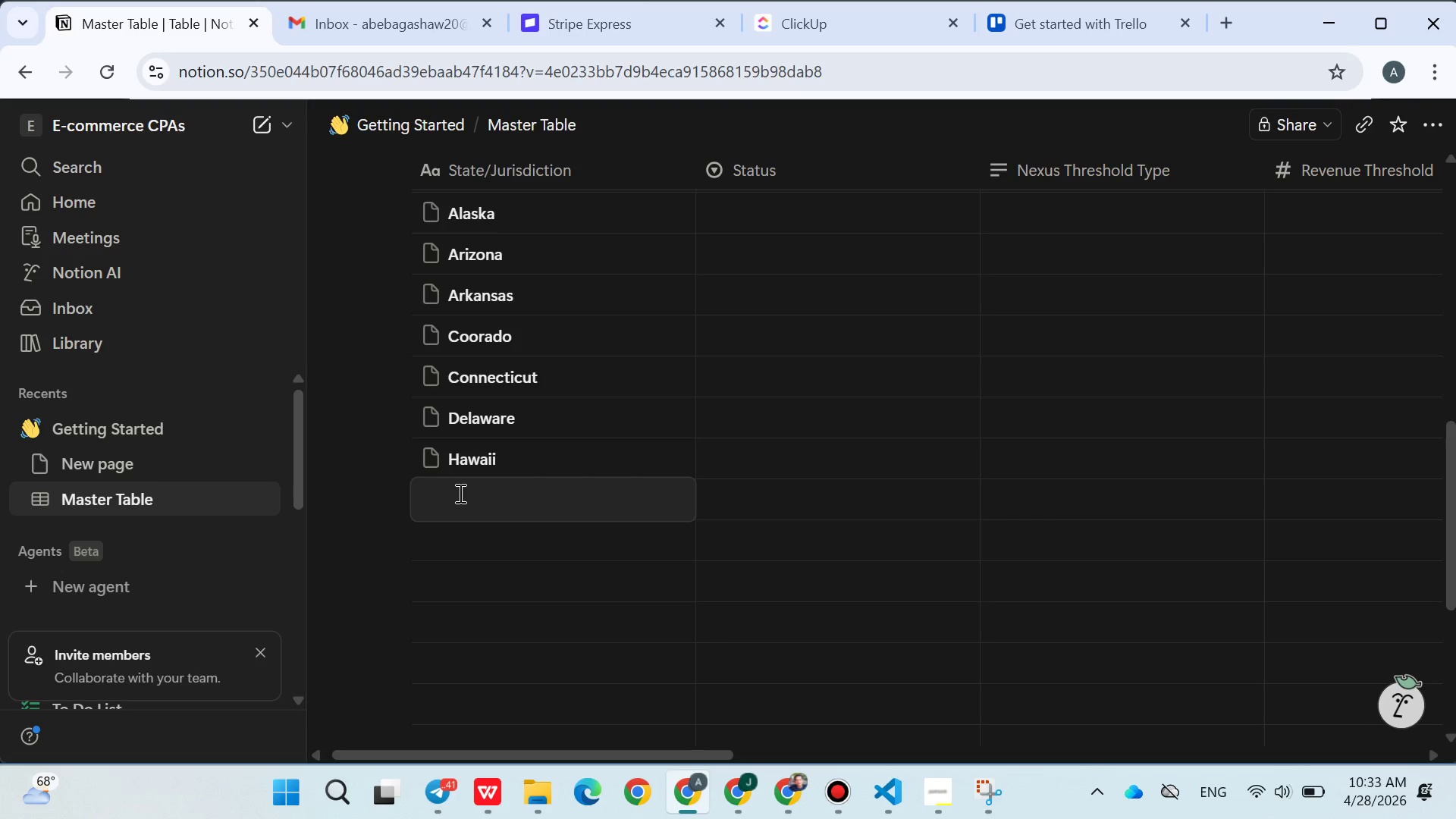 
wait(29.94)
 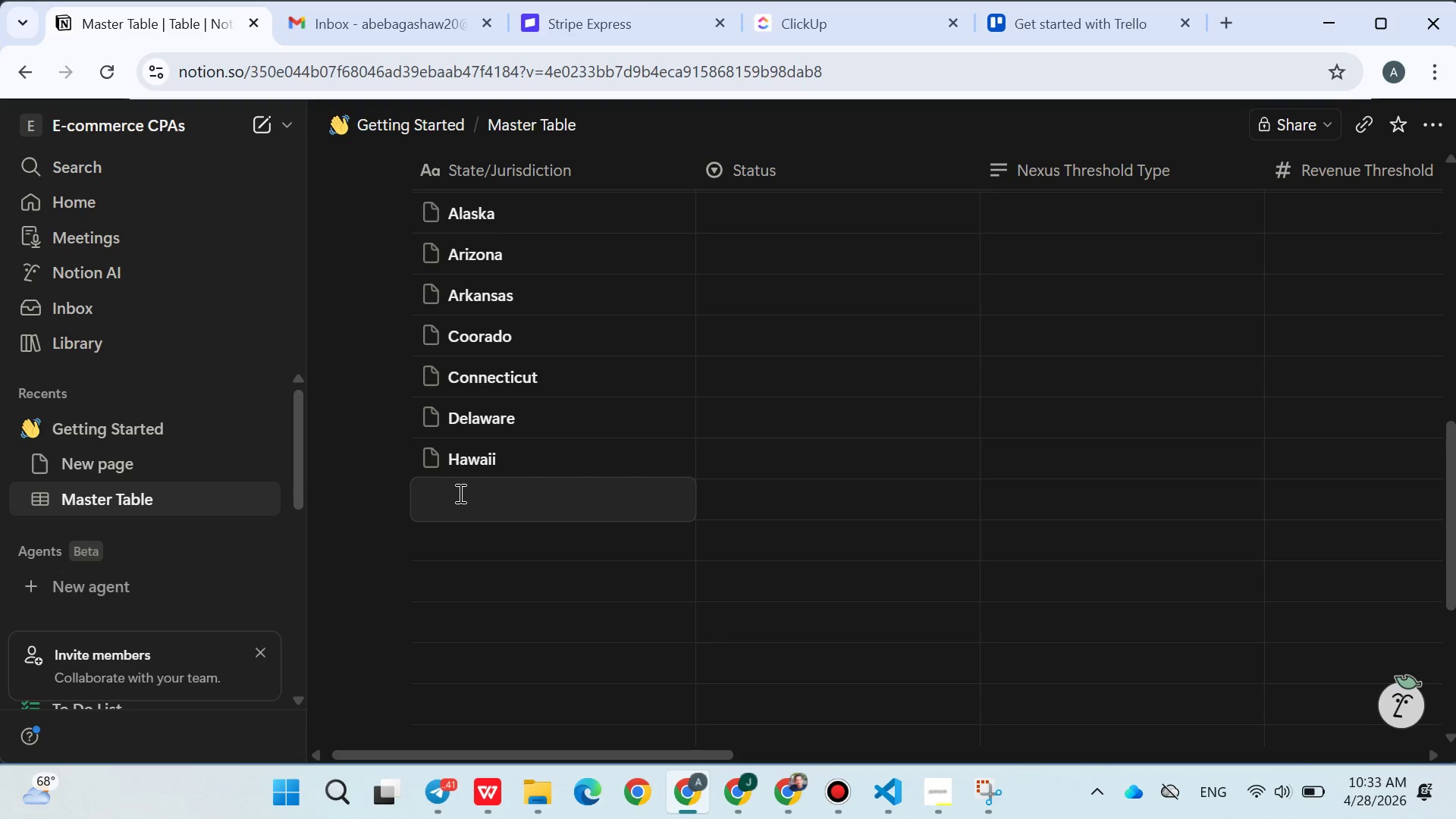 
type(Idah)
 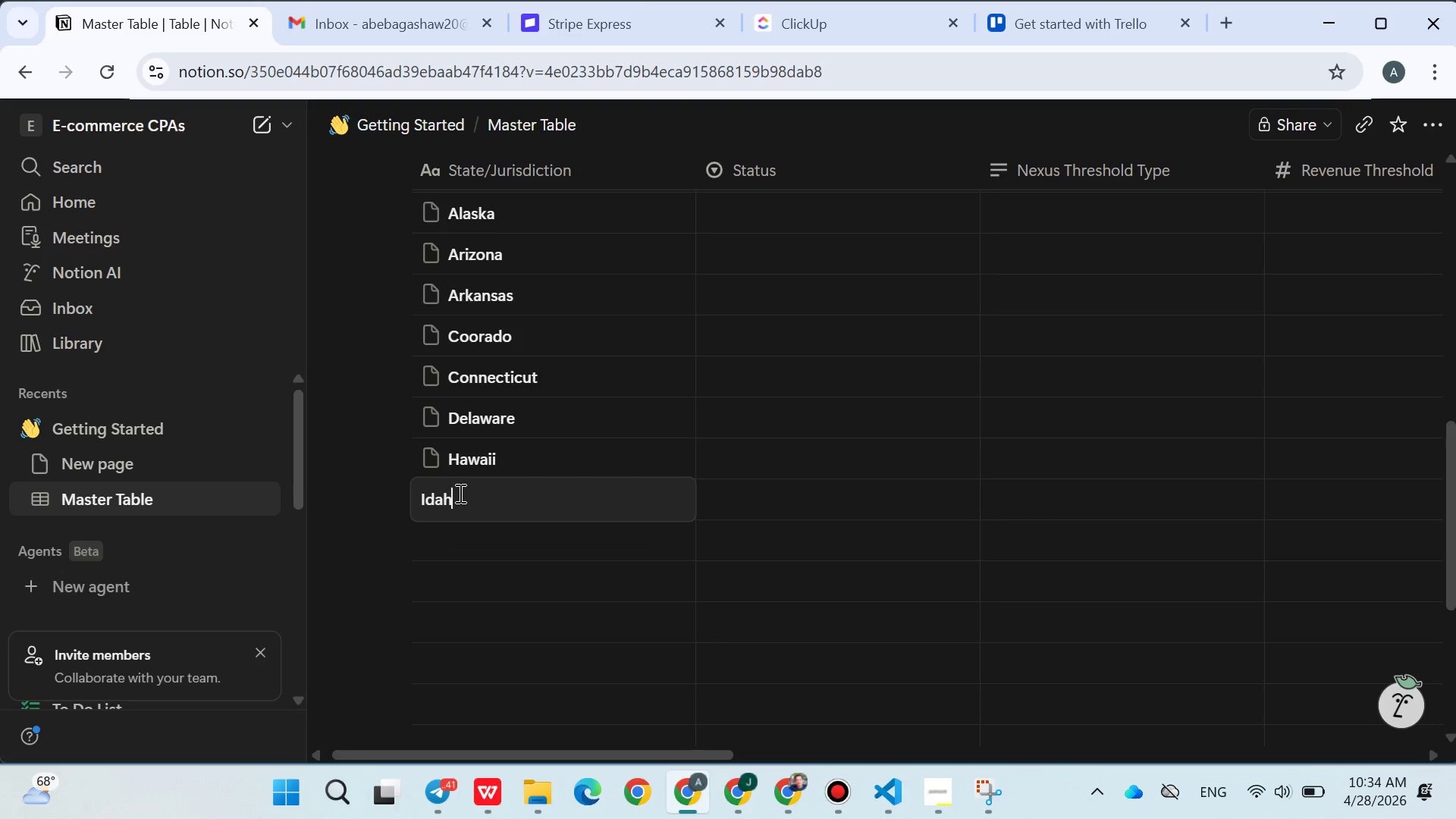 
key(Enter)
 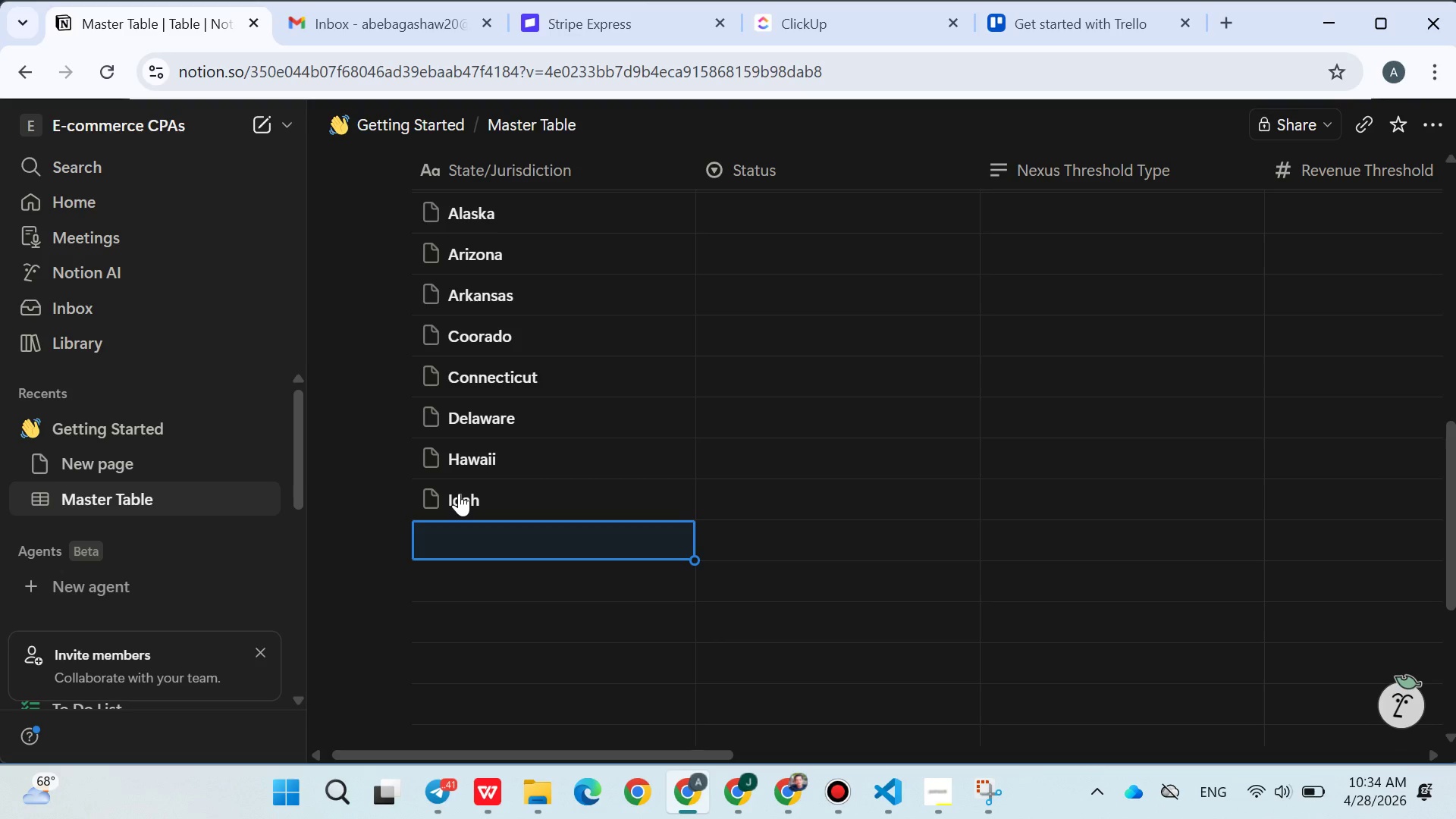 
type(Lowa)
 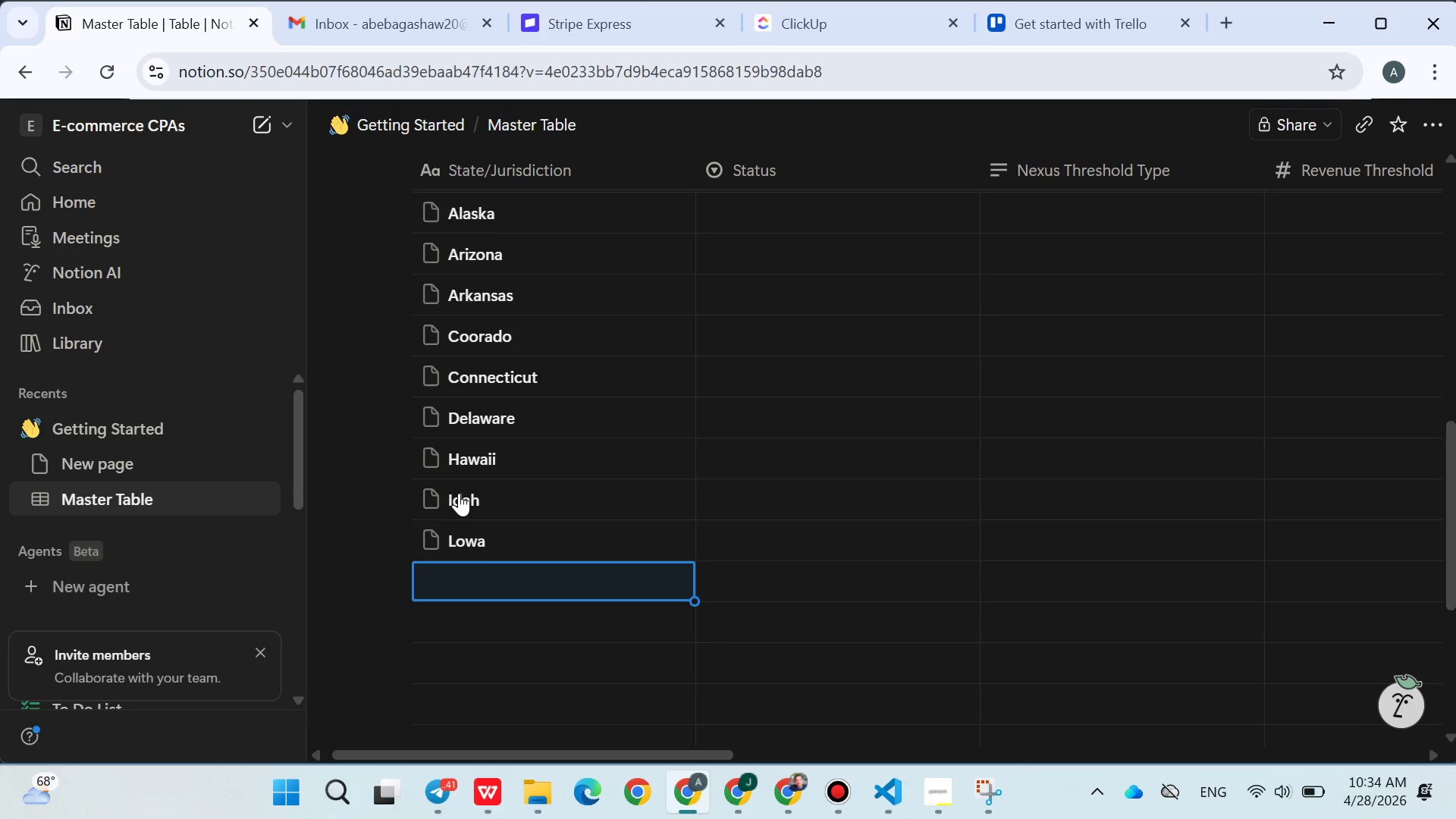 
key(Enter)
 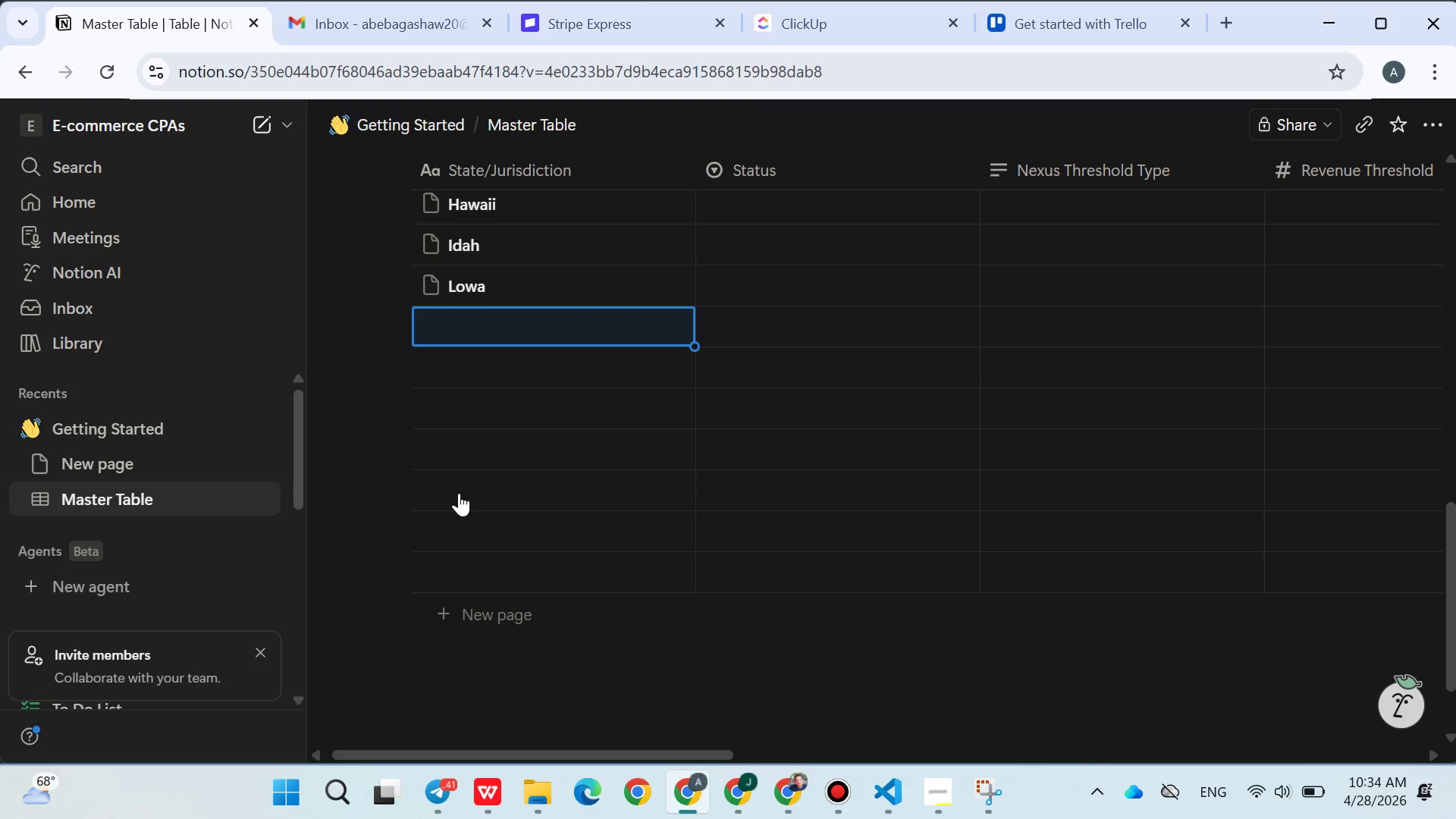 
type(Kansas)
 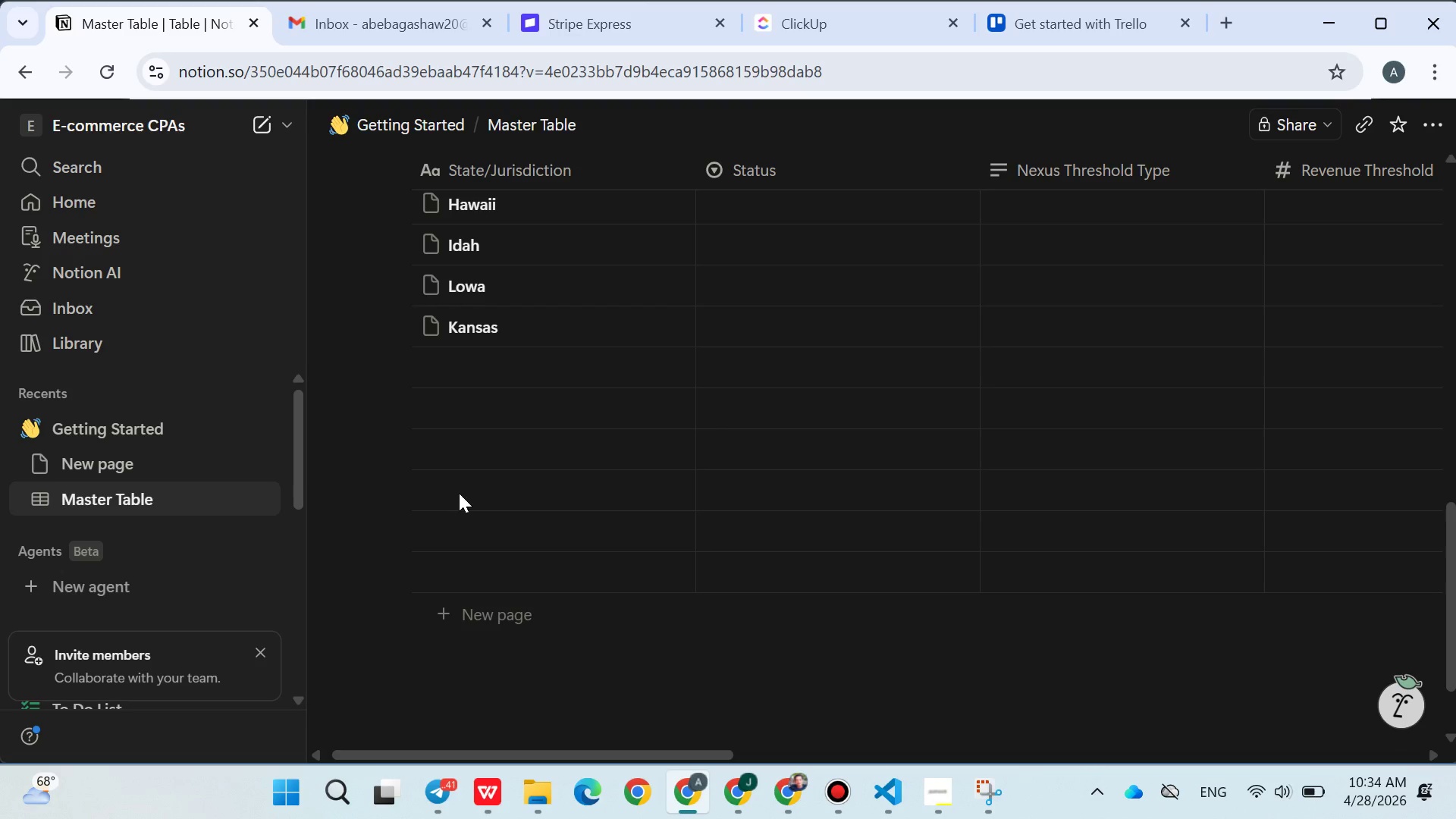 
key(Enter)
 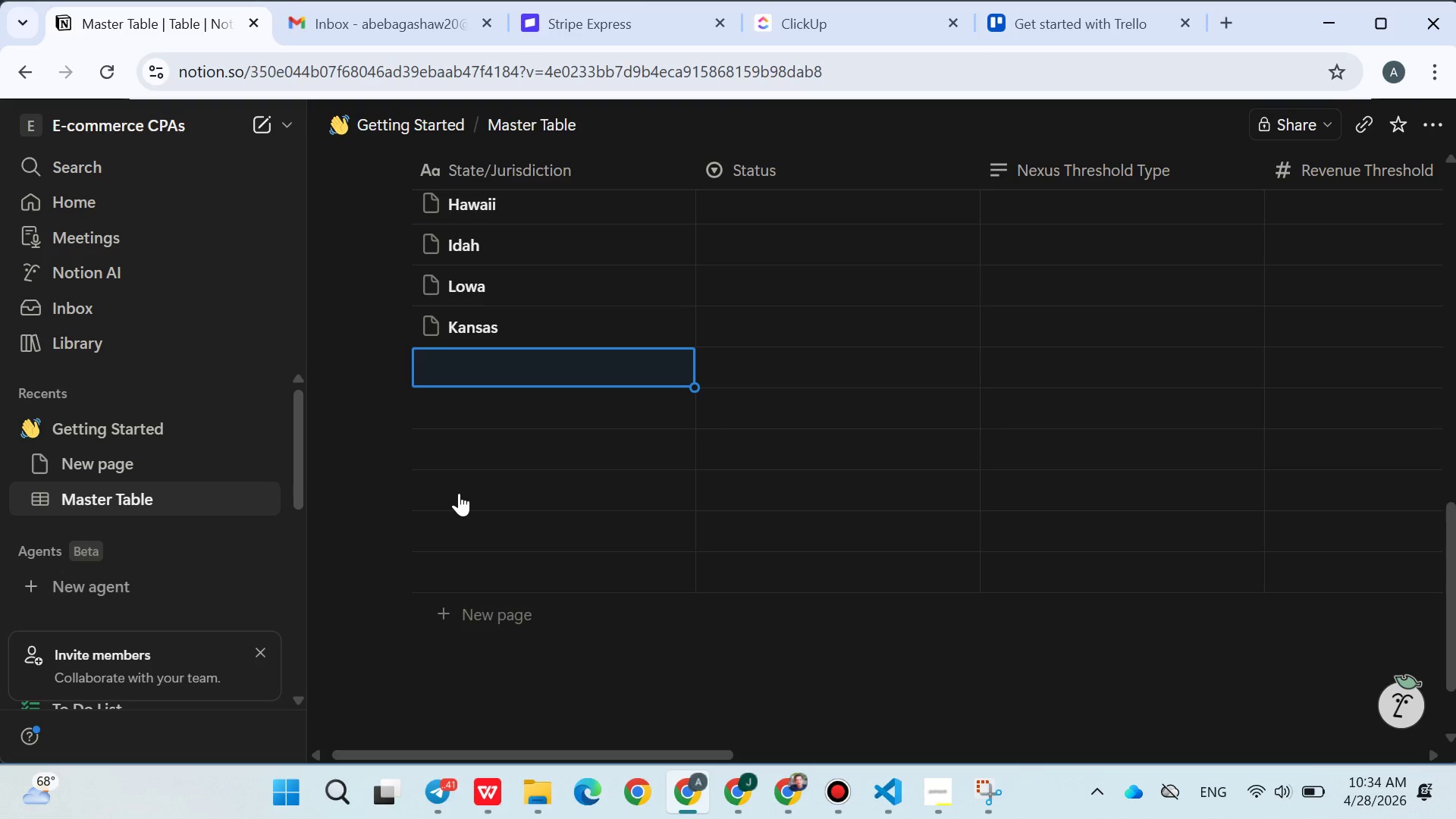 
hold_key(key=ShiftLeft, duration=16.09)
 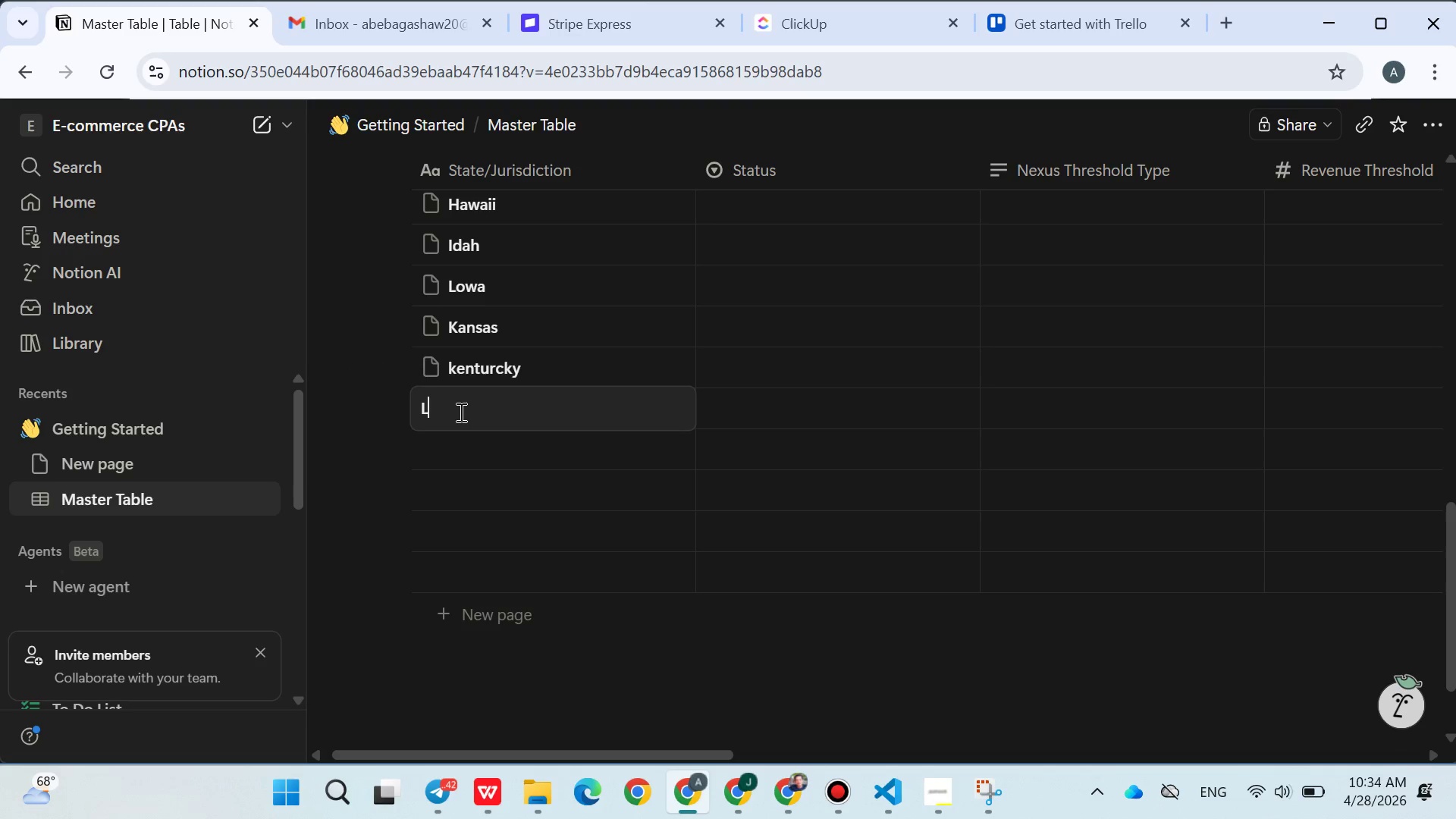 
type(kenturky)
 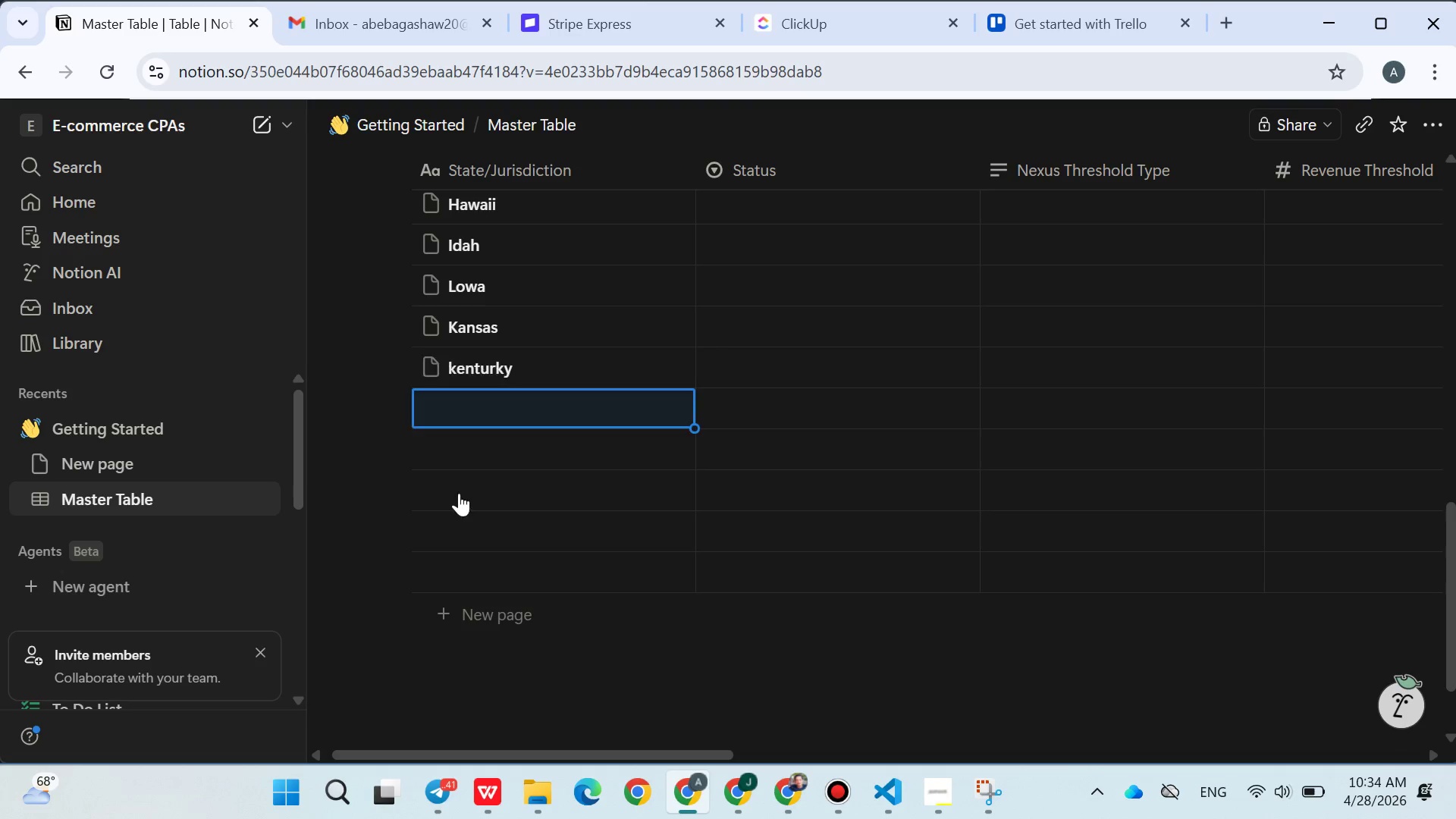 
key(Enter)
 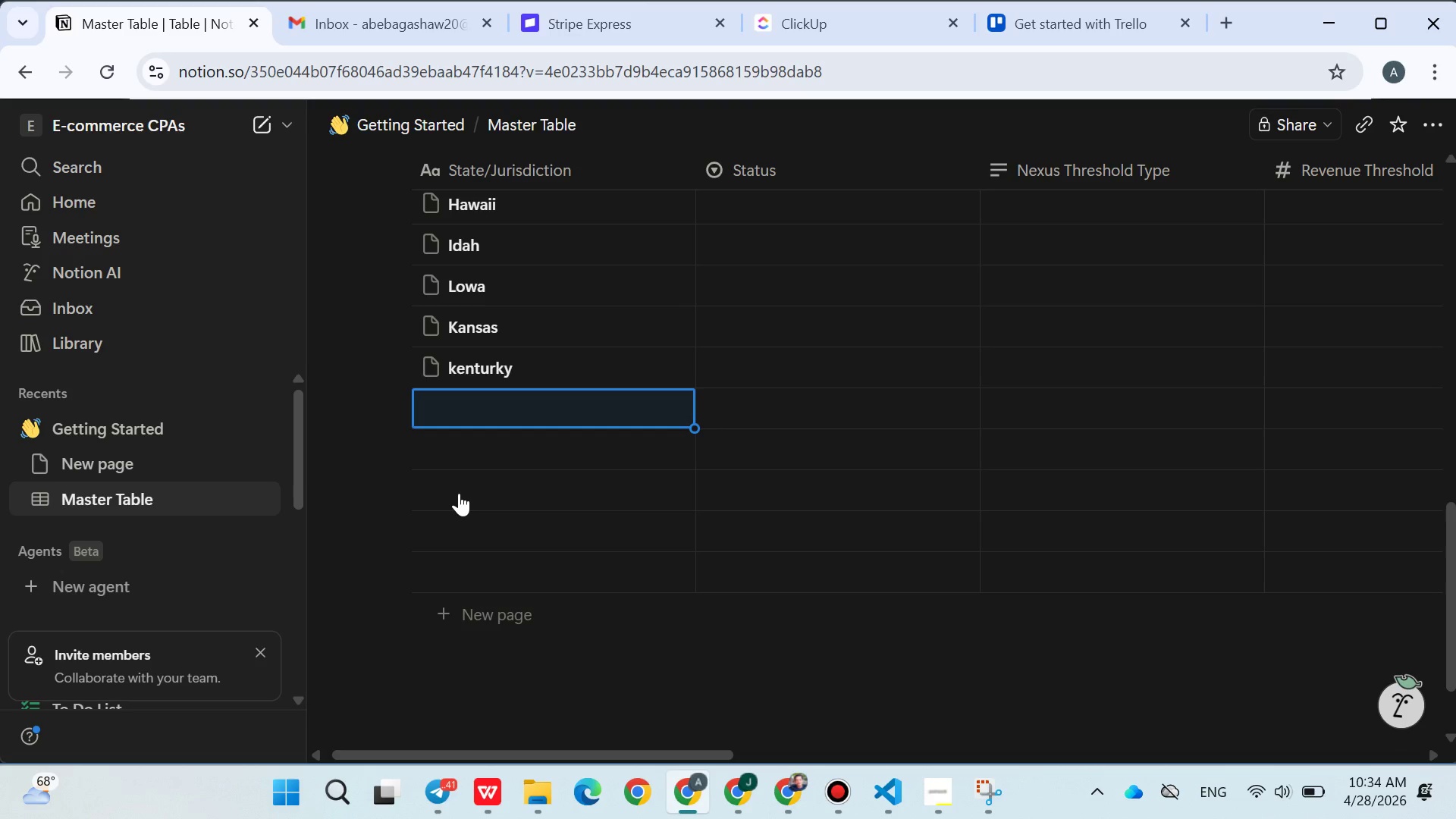 
left_click([521, 379])
 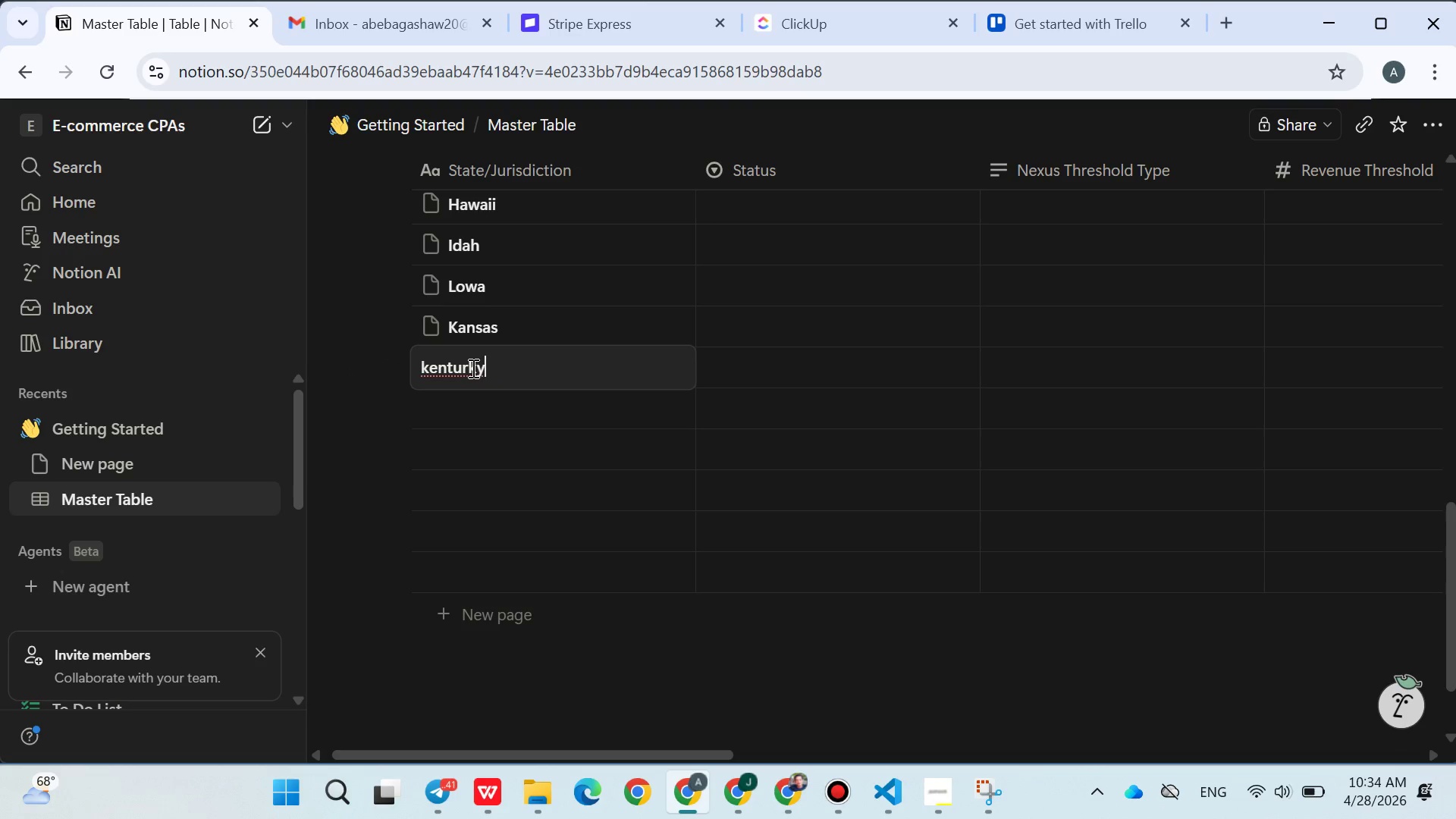 
left_click([472, 368])
 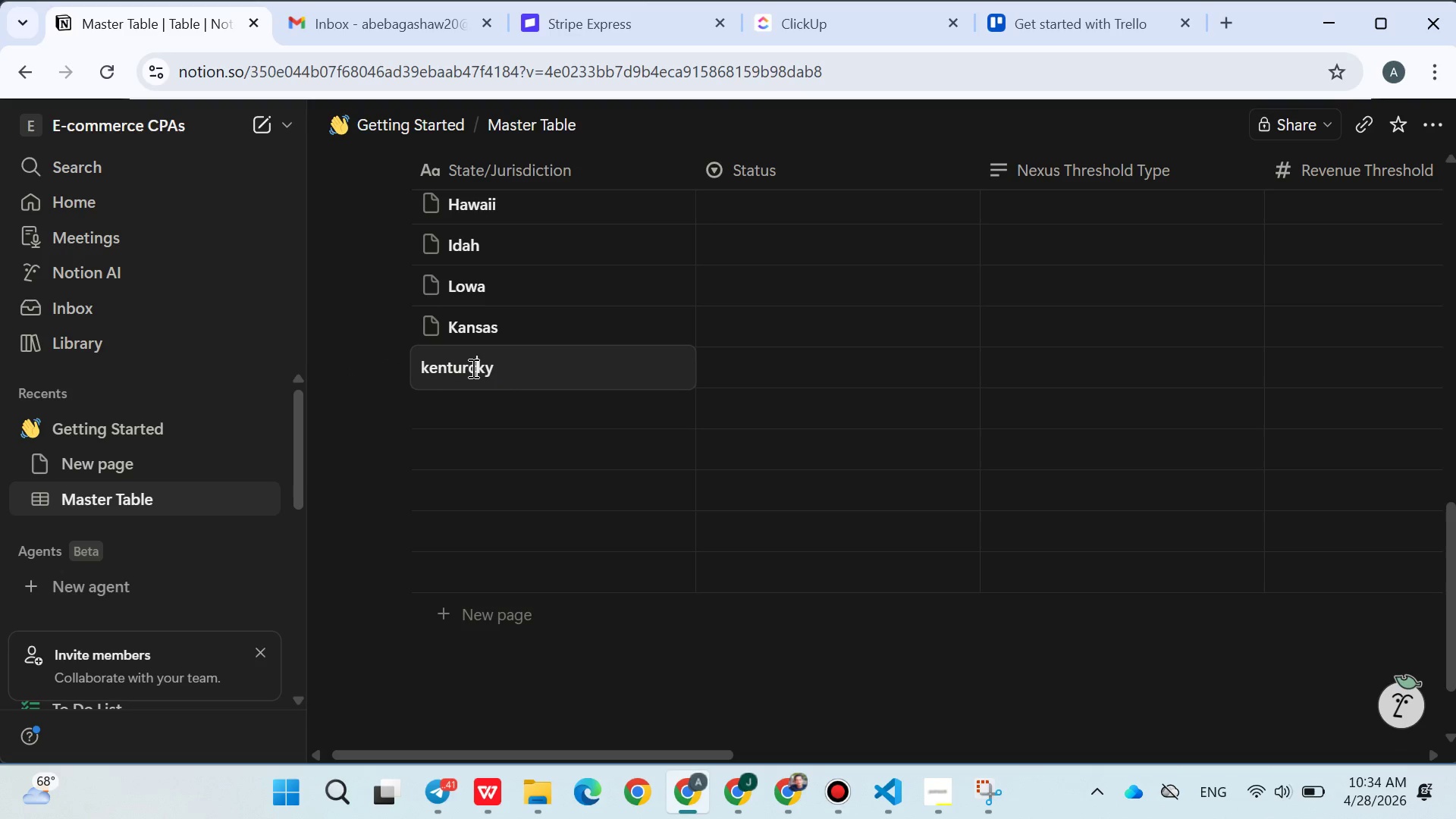 
key(C)
 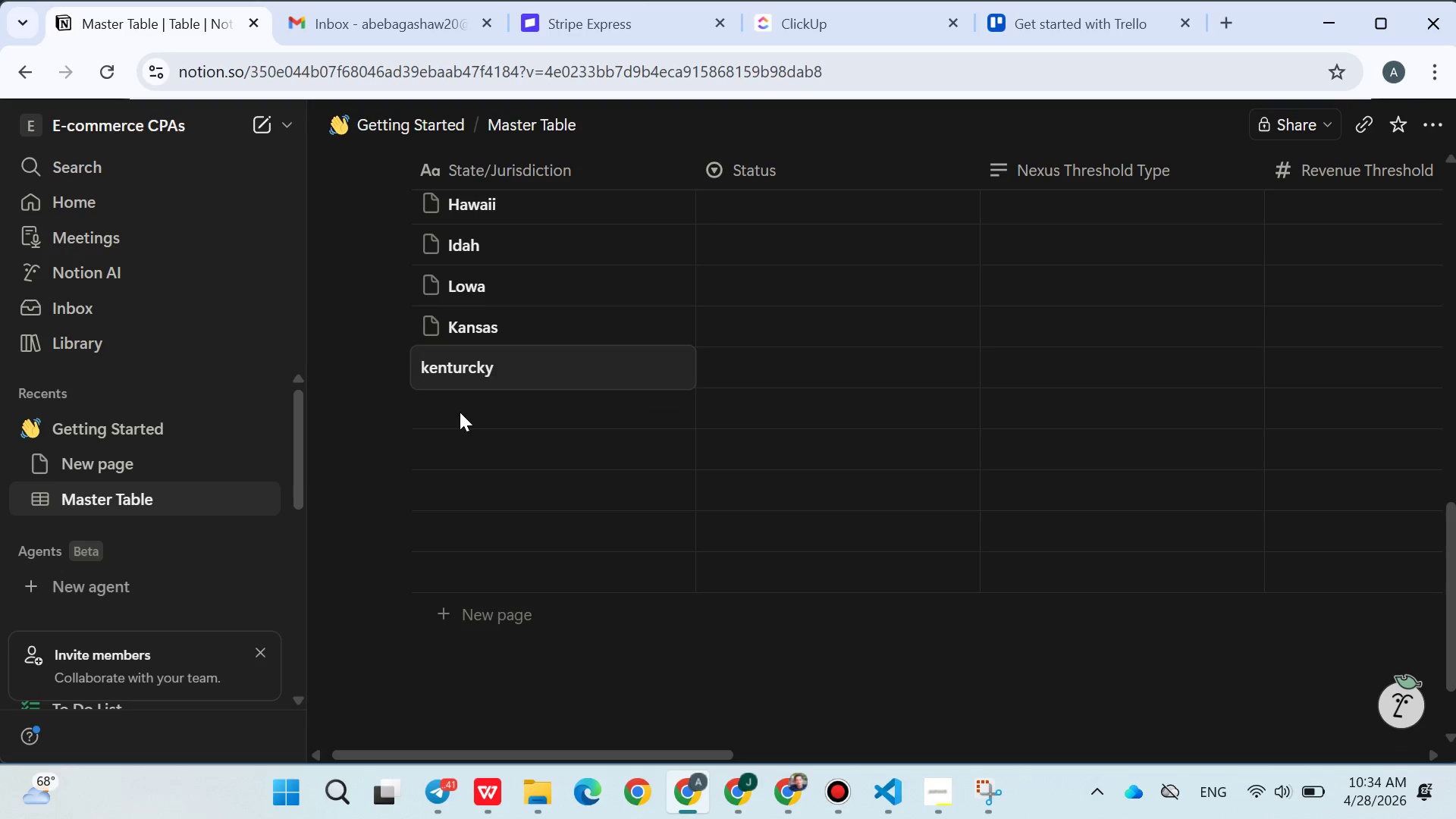 
double_click([460, 412])
 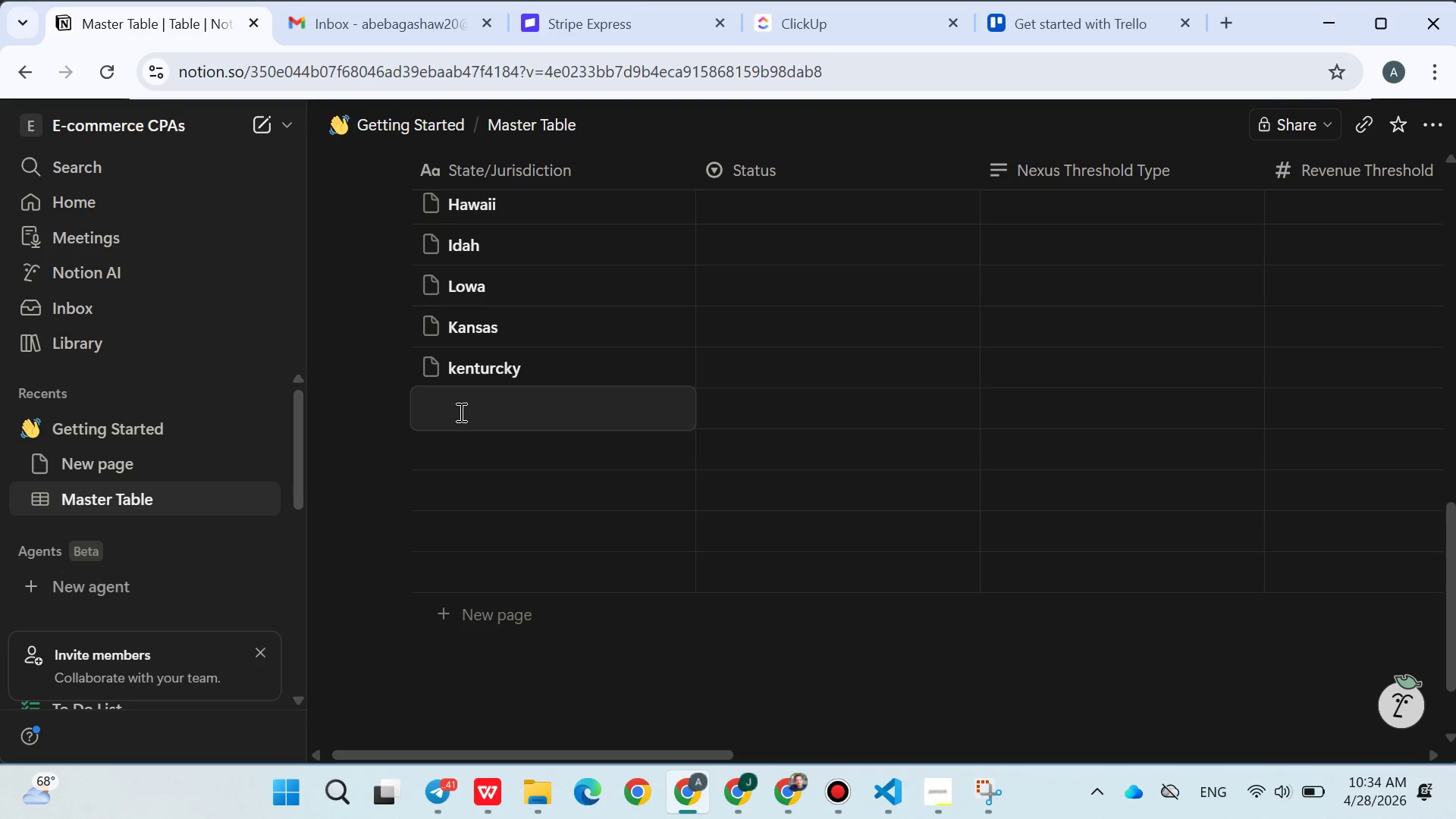 
type(Louisi)
 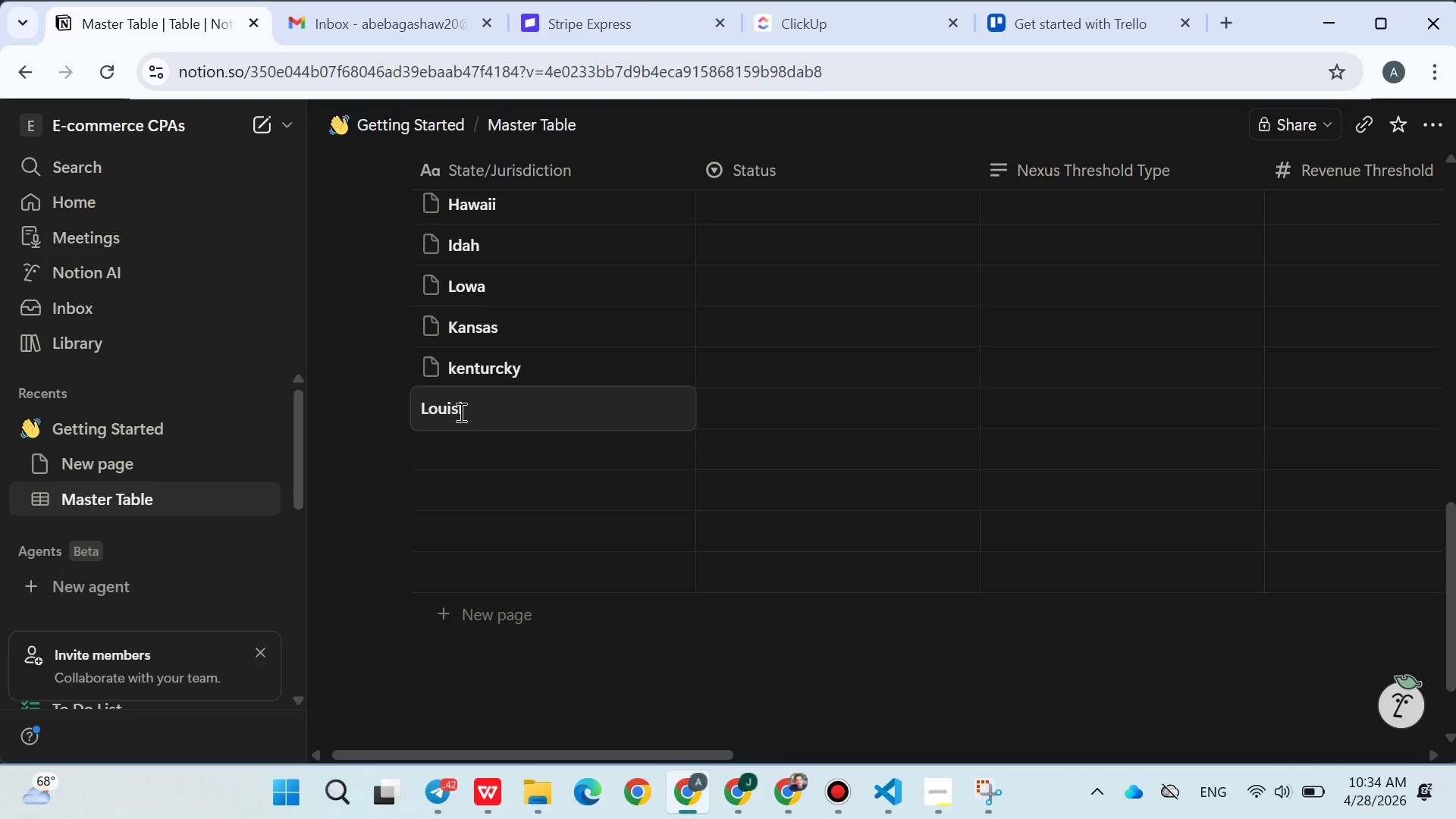 
type(ana)
 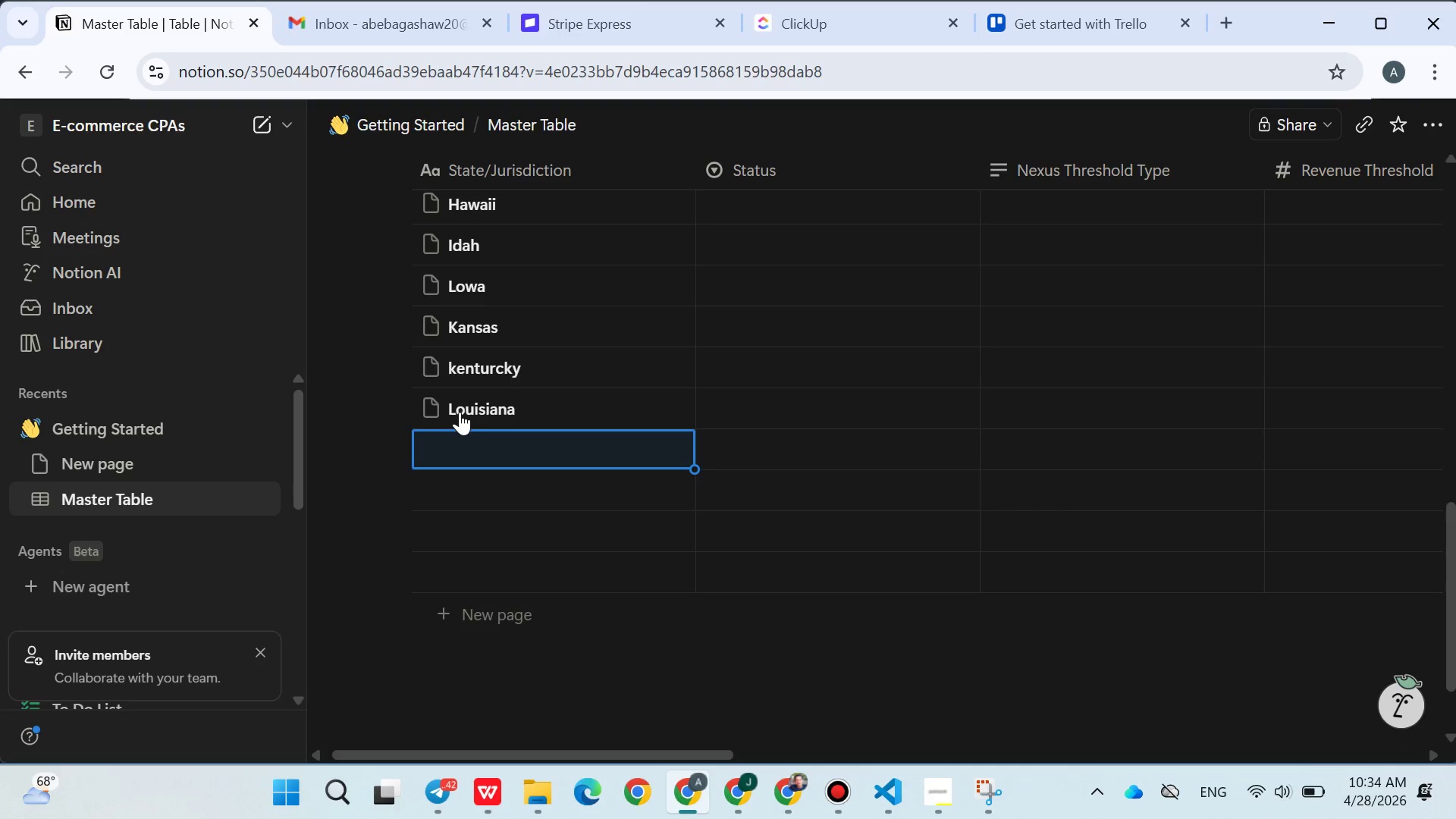 
key(Enter)
 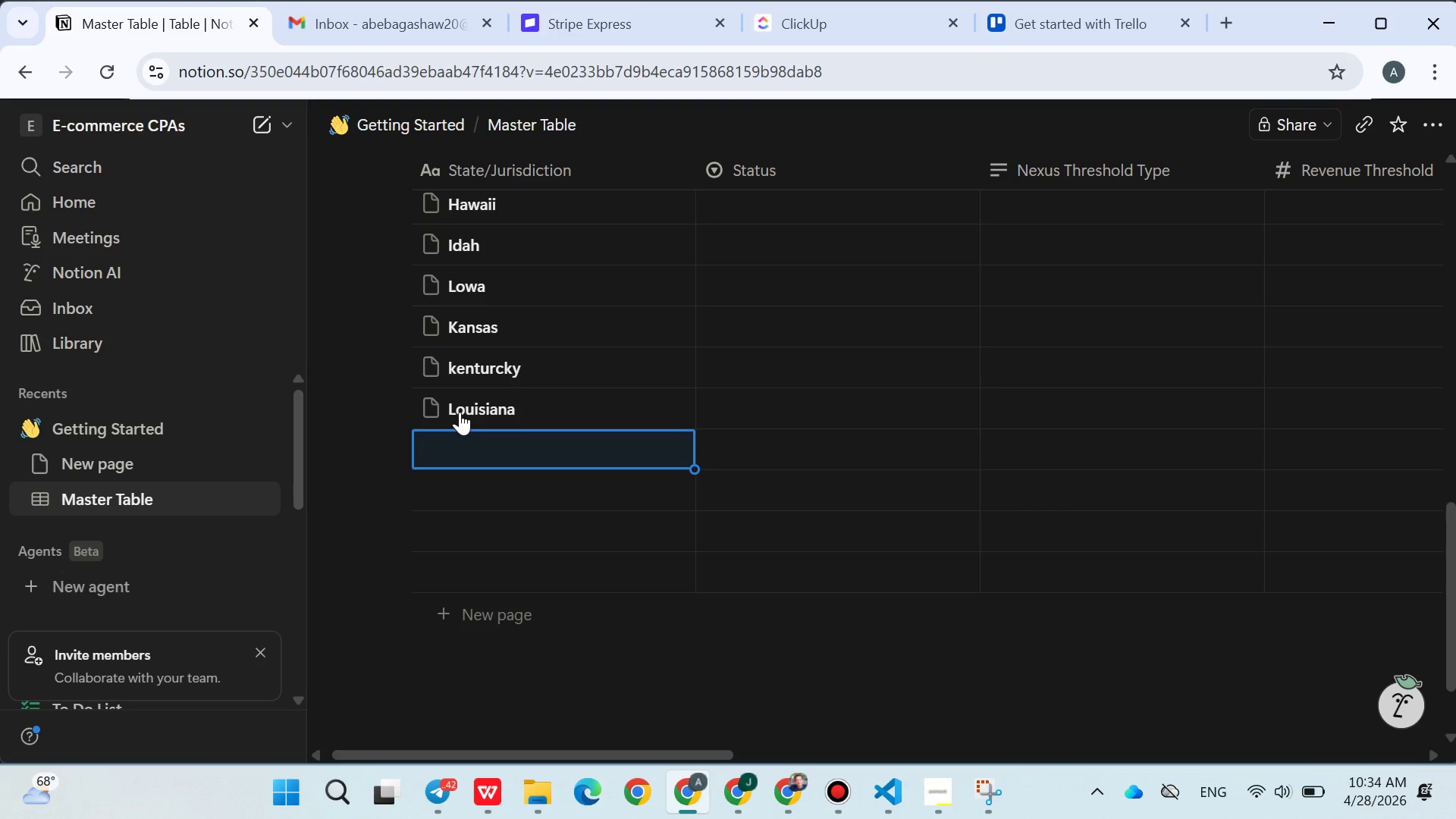 
wait(13.44)
 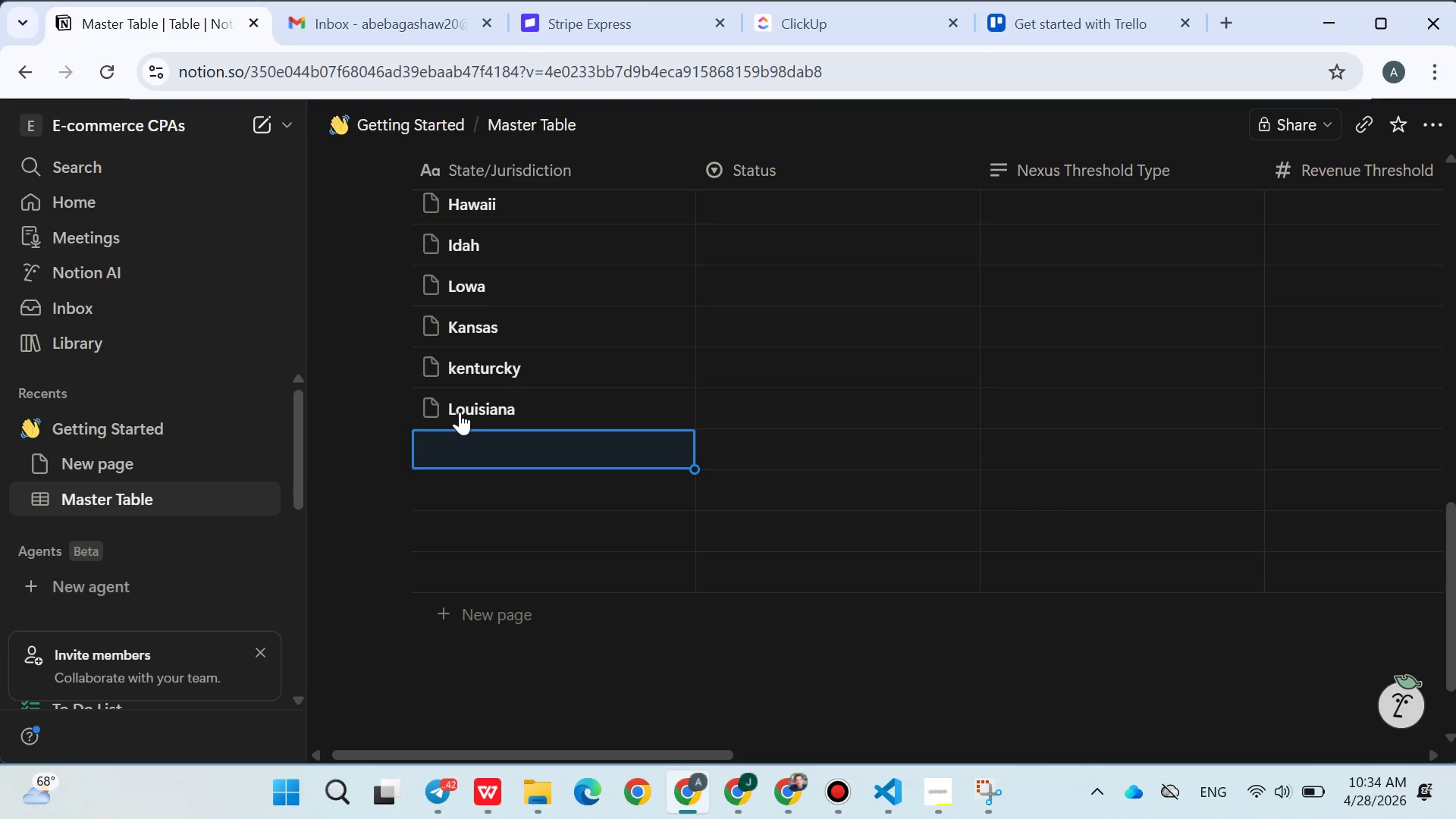 
type(Mine)
 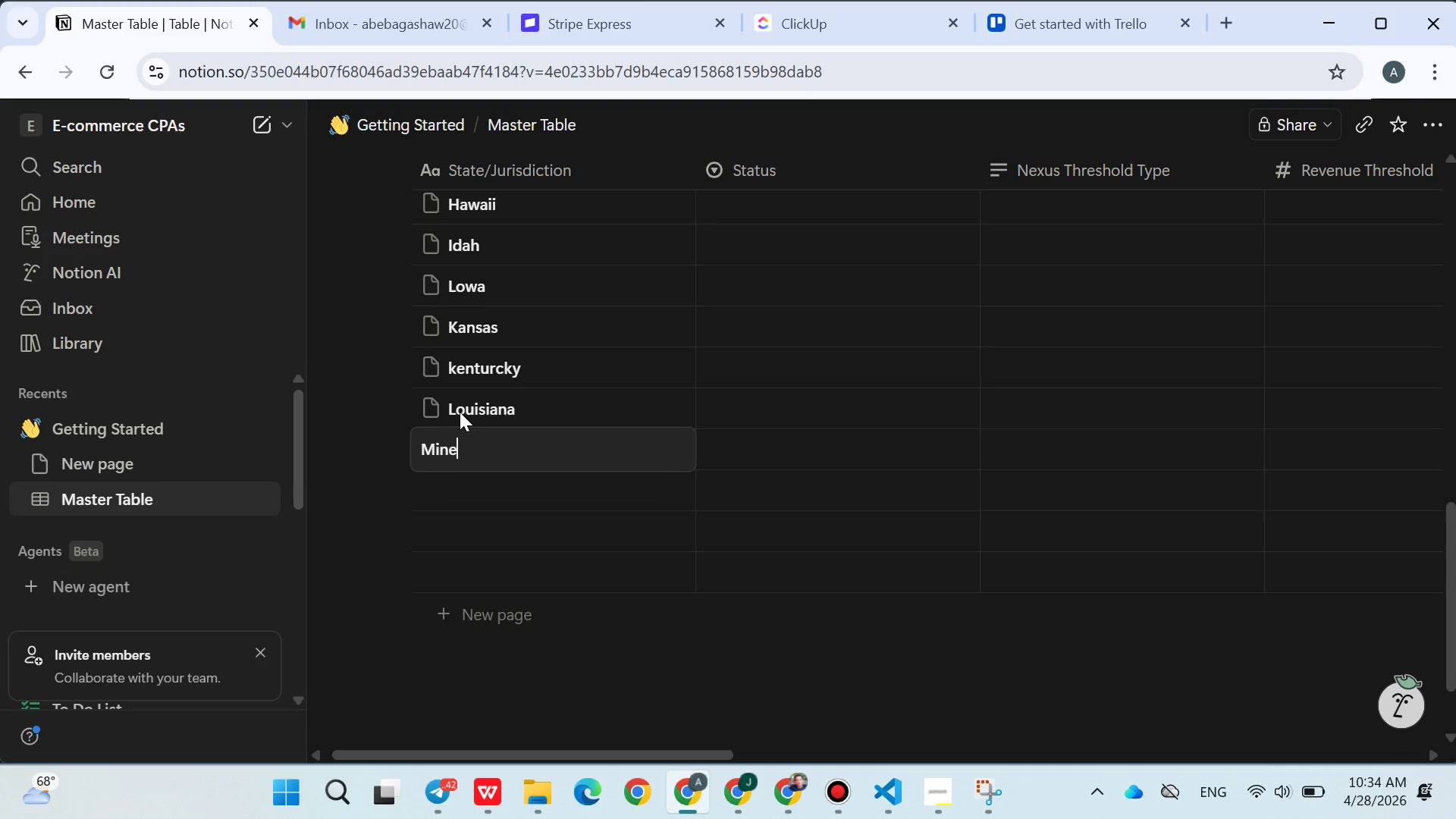 
key(ArrowLeft)
 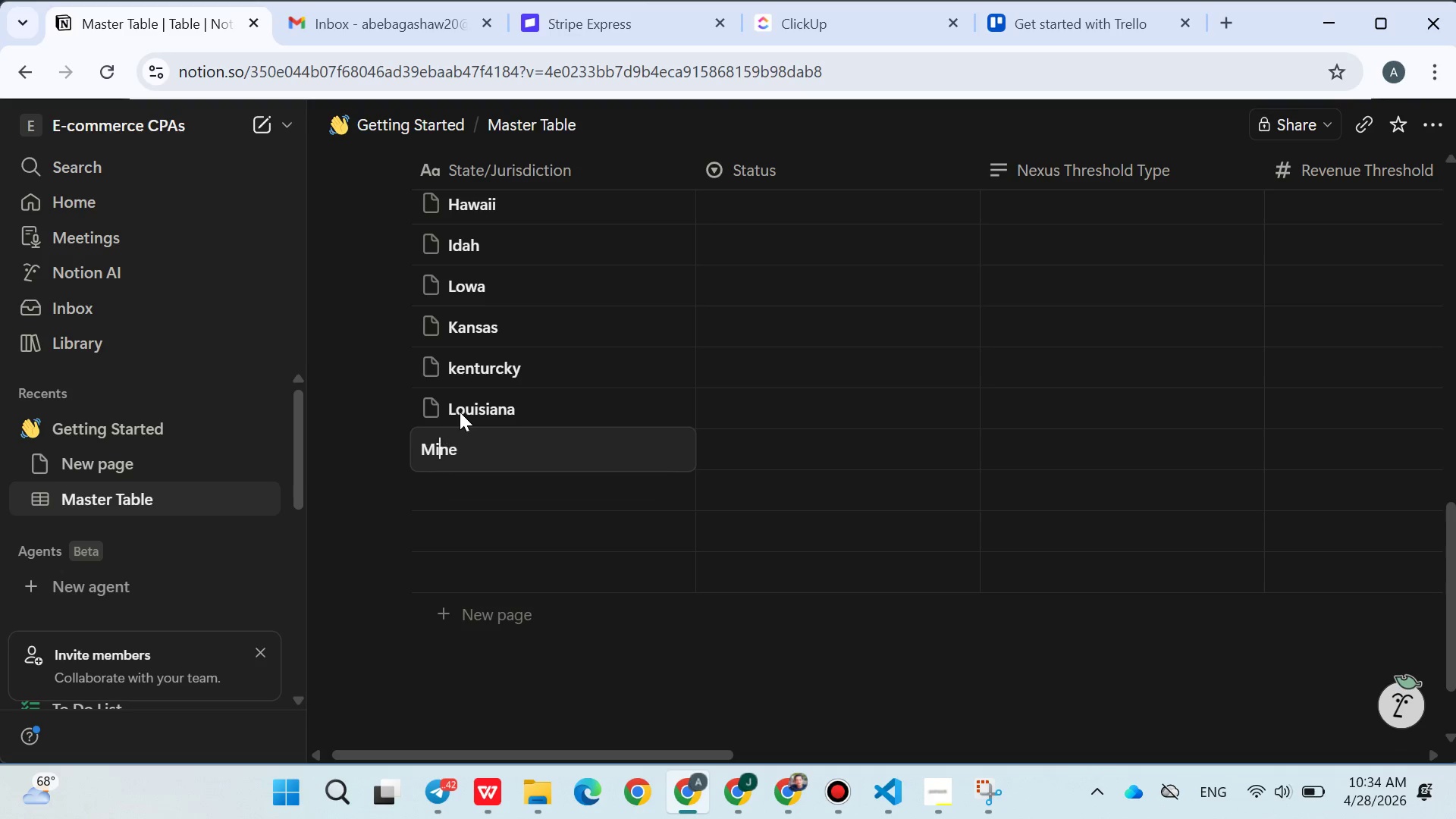 
key(ArrowLeft)
 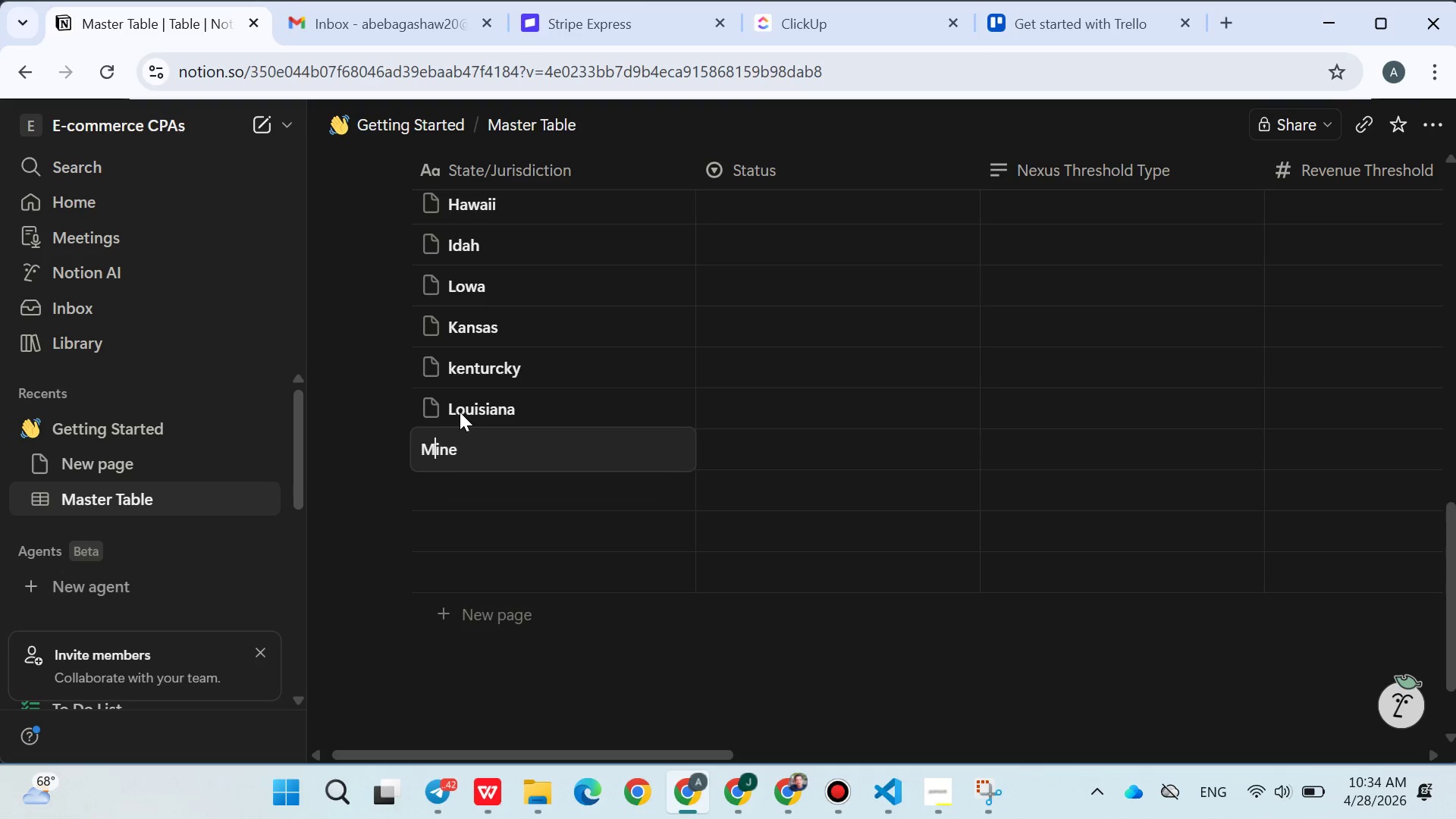 
key(ArrowLeft)
 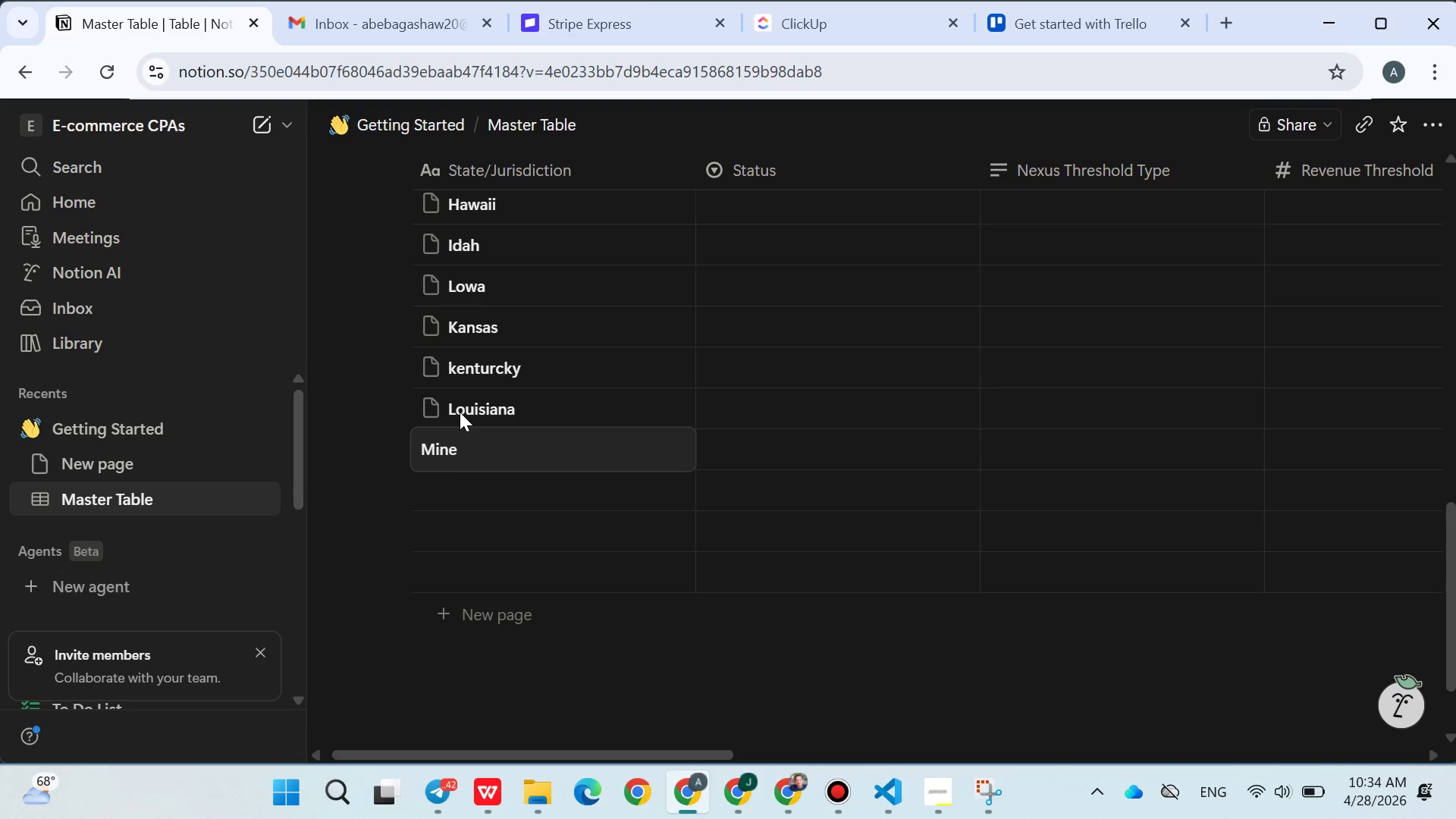 
key(A)
 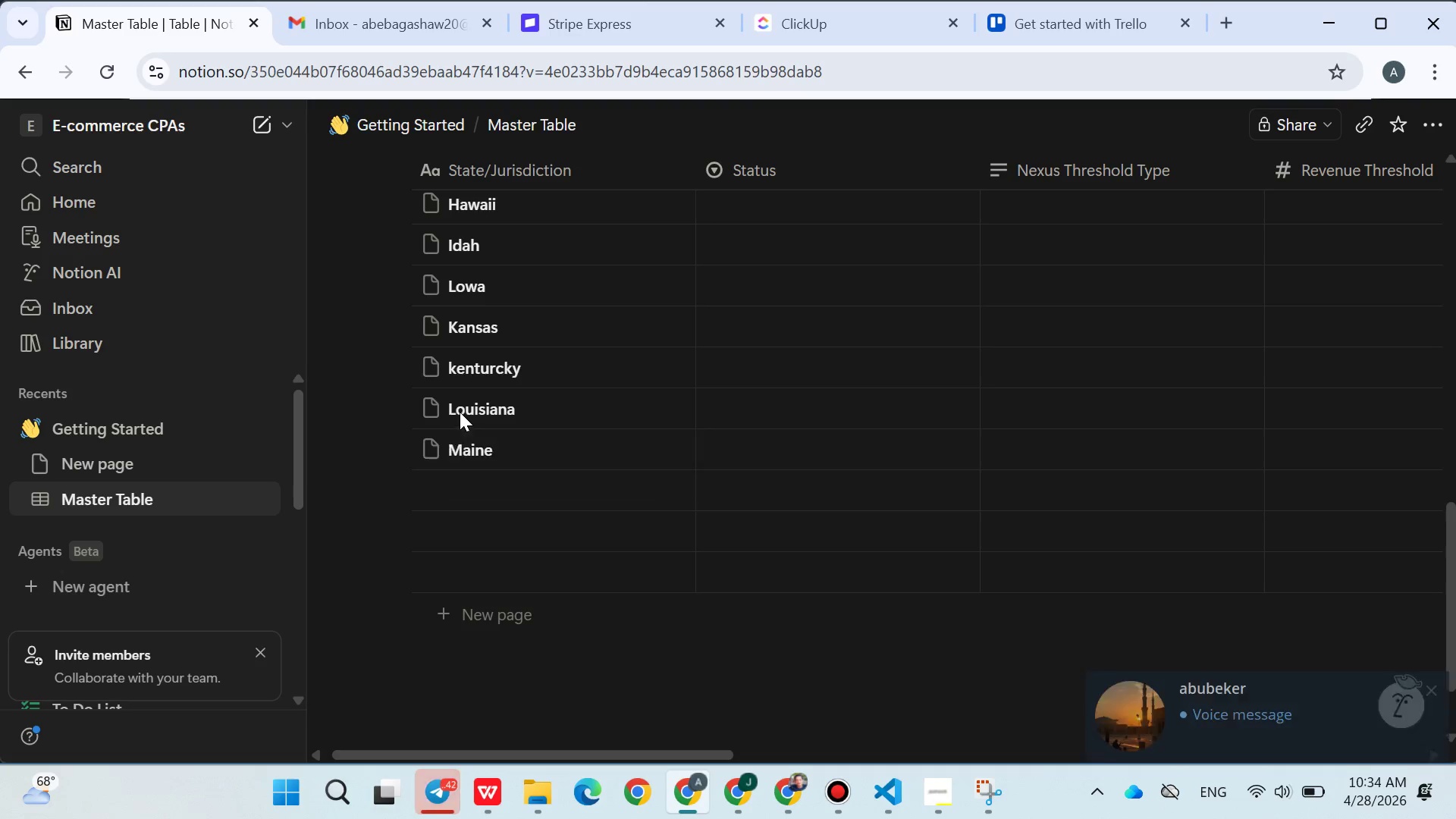 
key(Enter)
 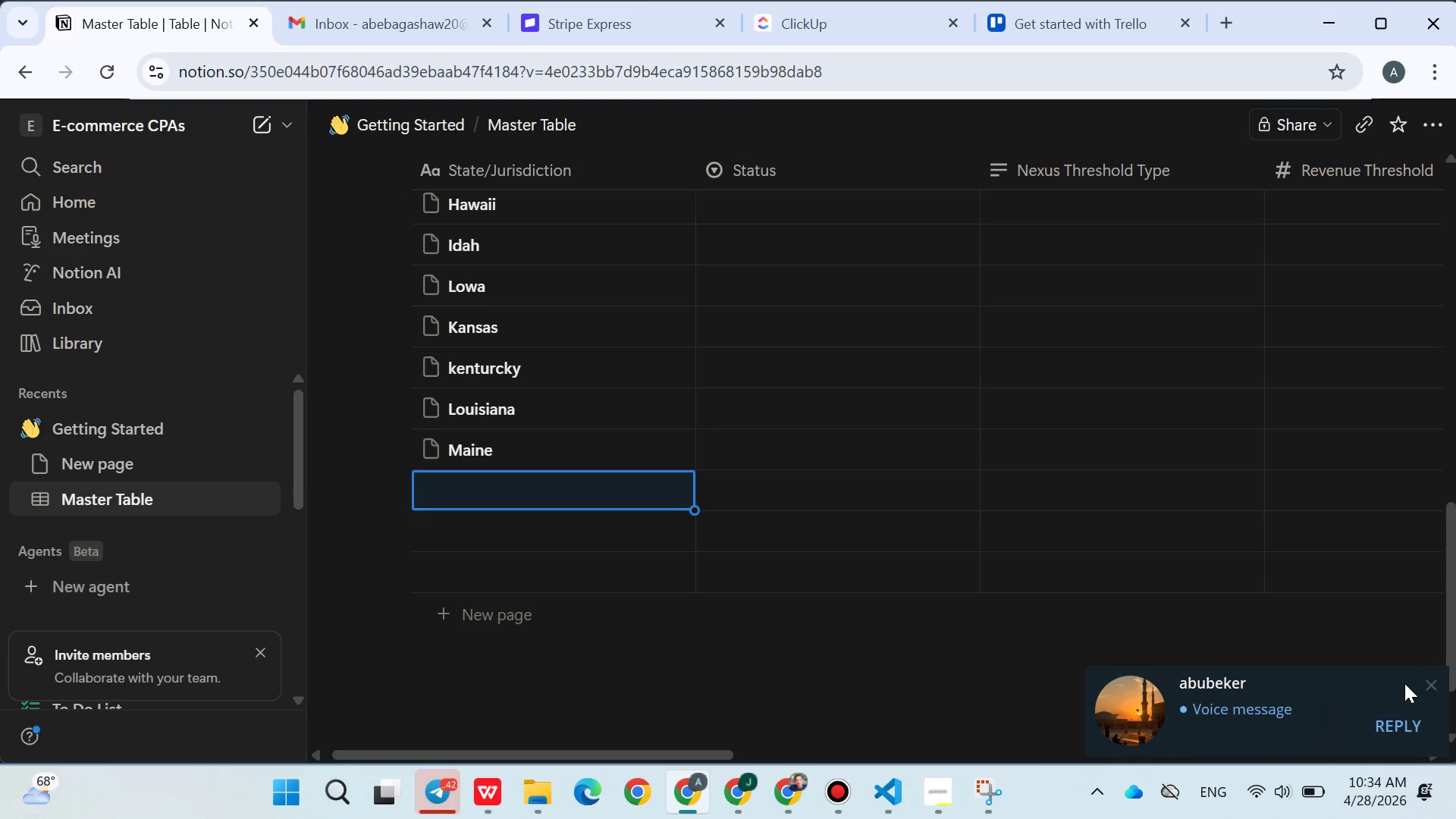 
left_click([1429, 686])
 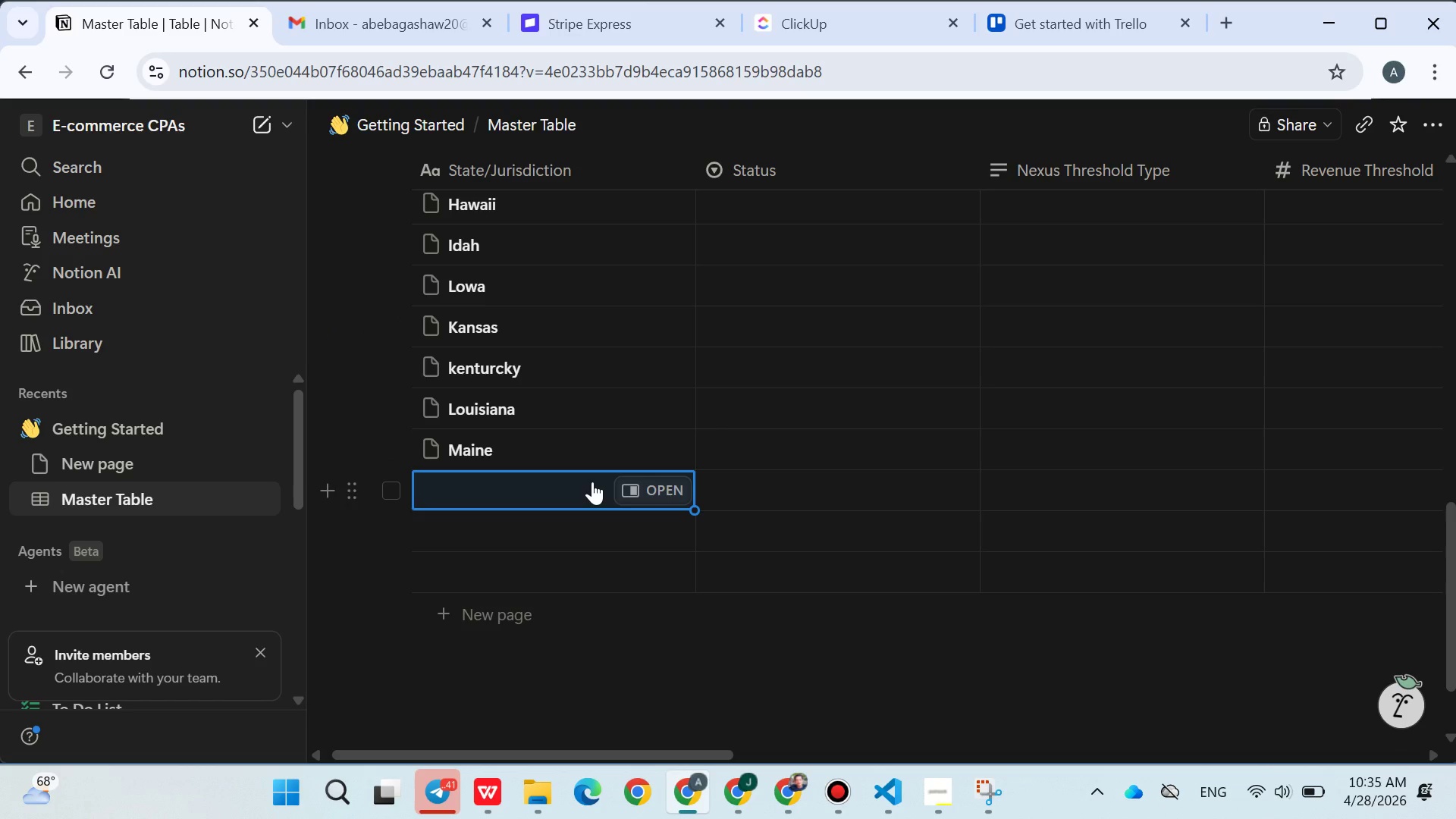 
wait(22.28)
 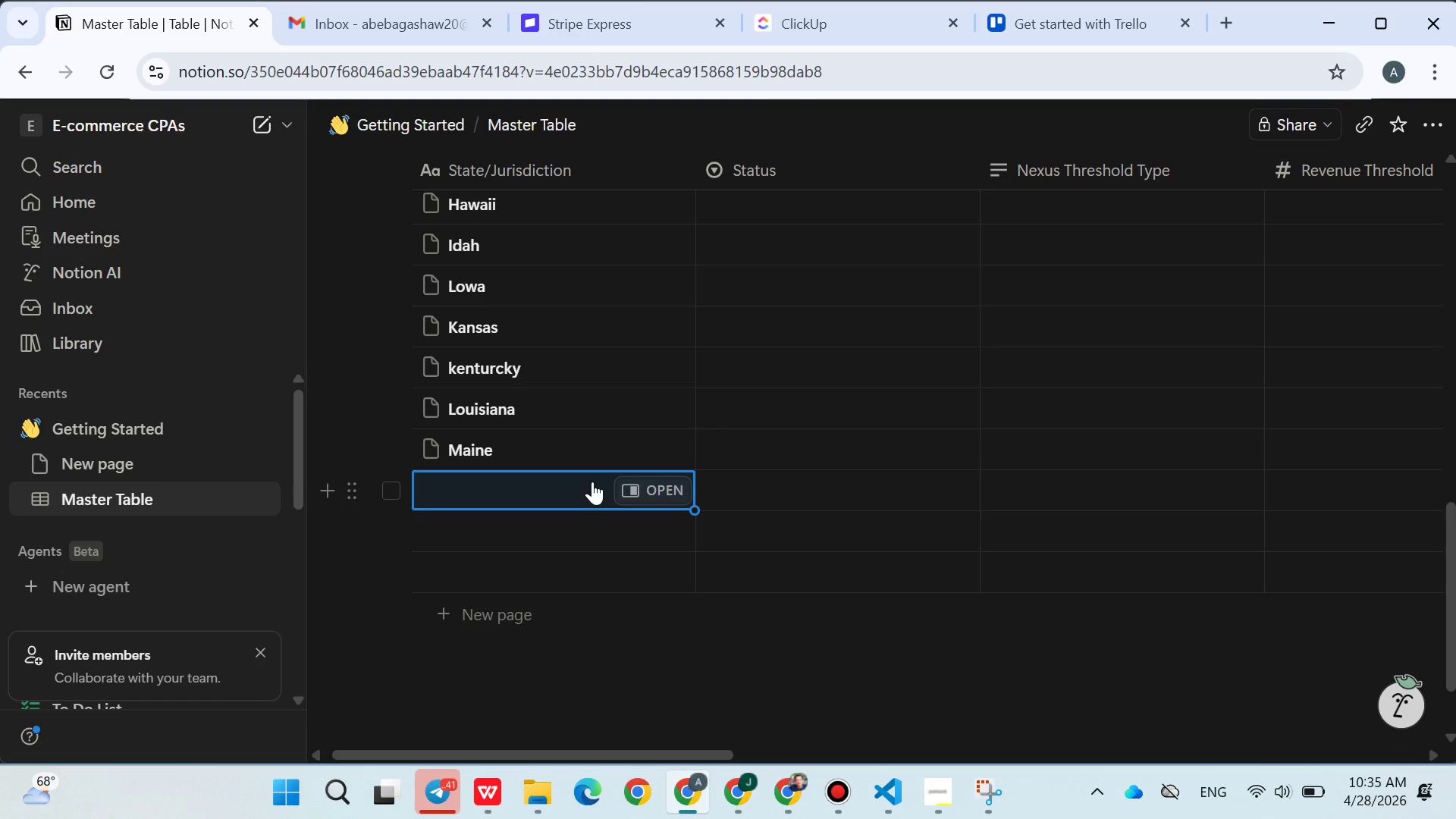 
left_click([570, 694])
 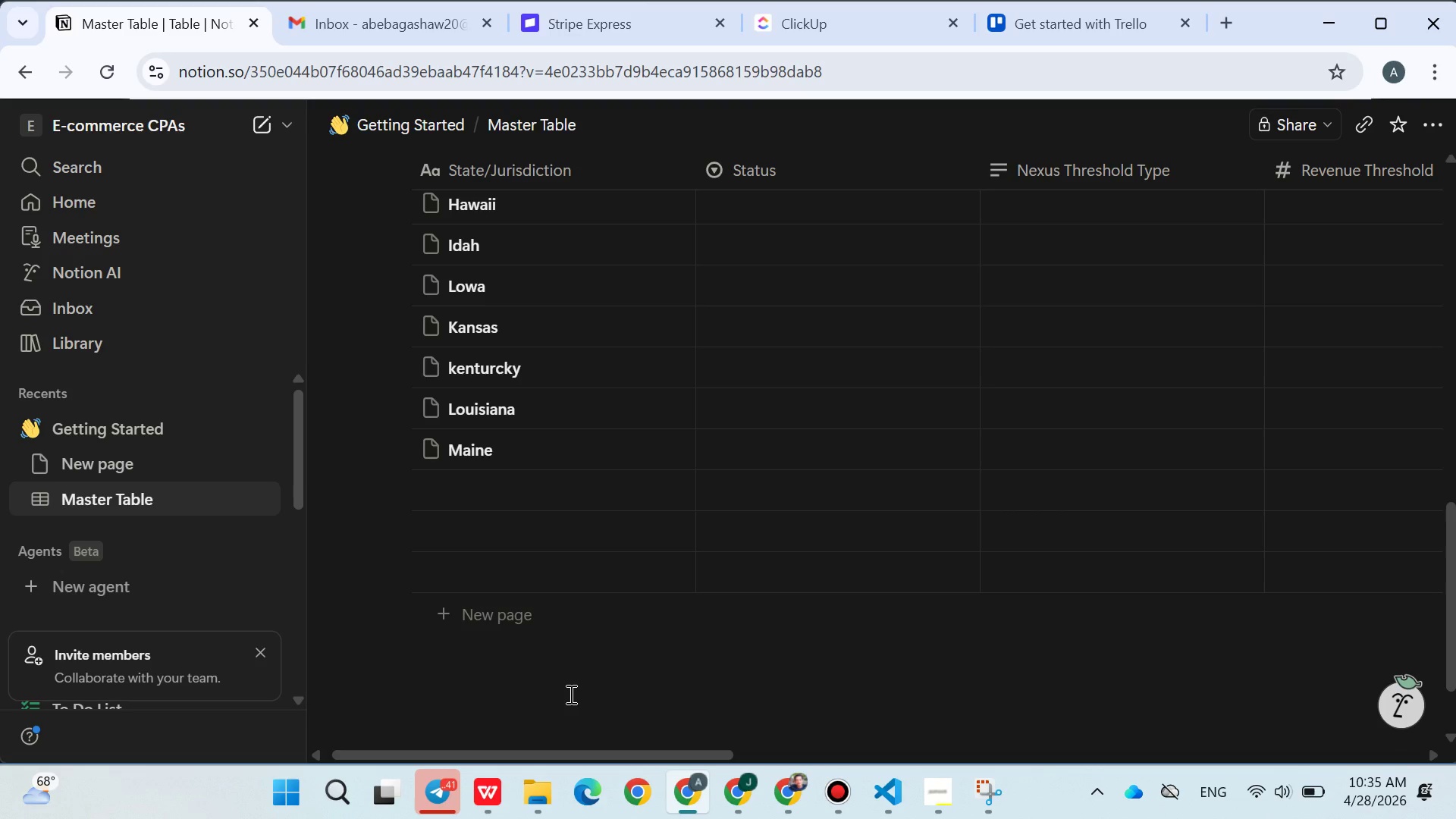 
wait(22.69)
 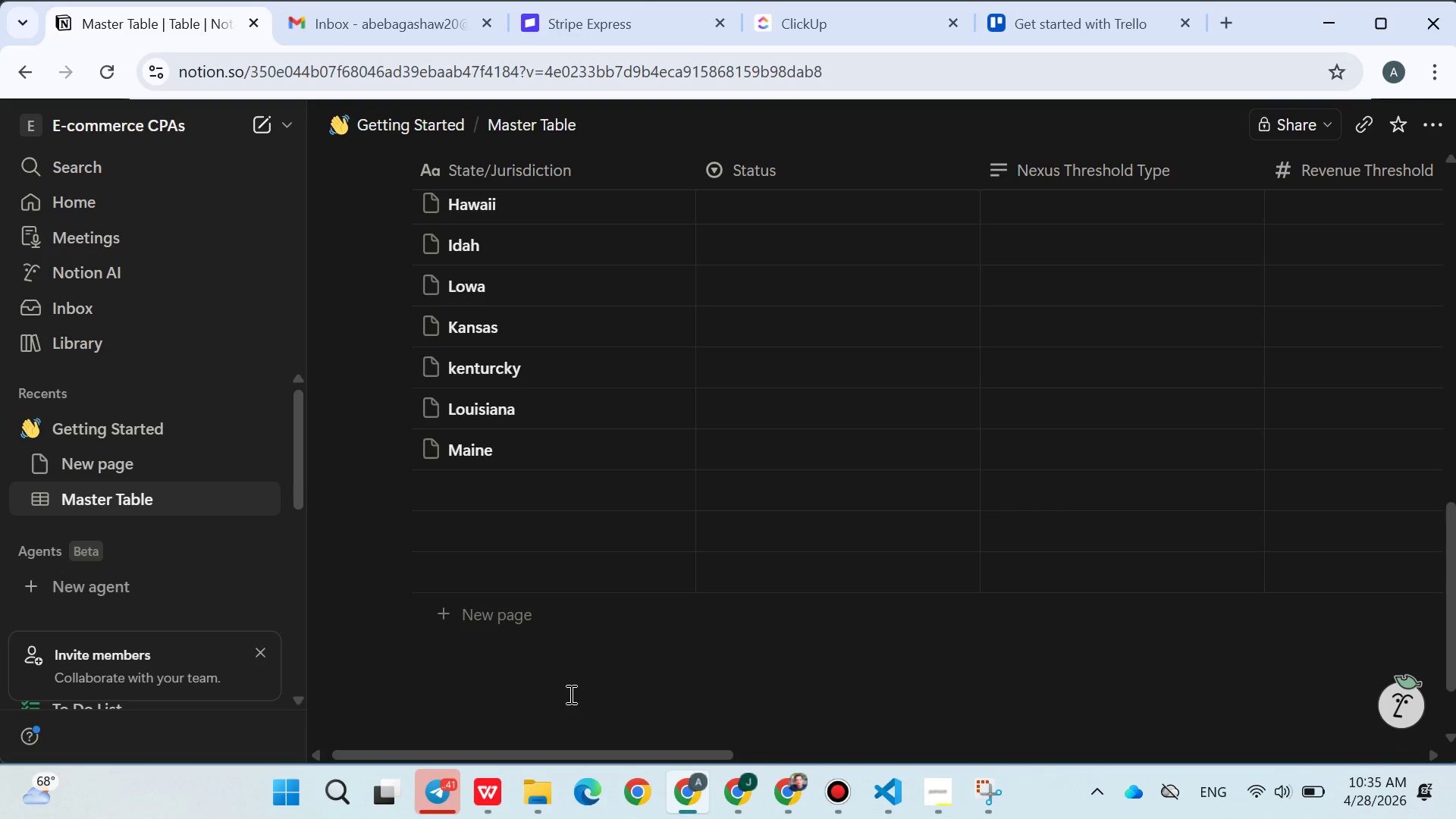 
left_click([486, 479])
 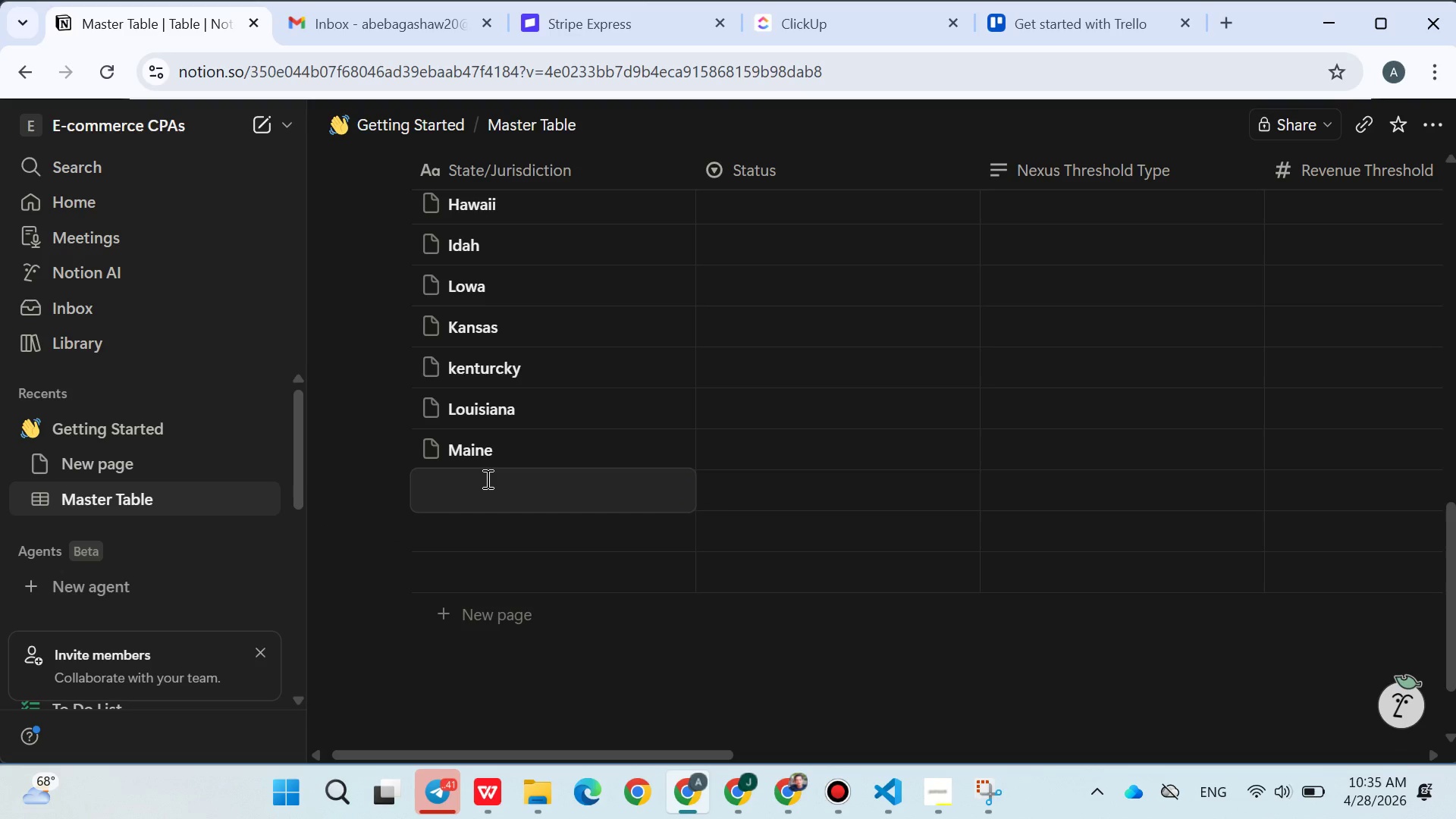 
type(Mississipi)
 